 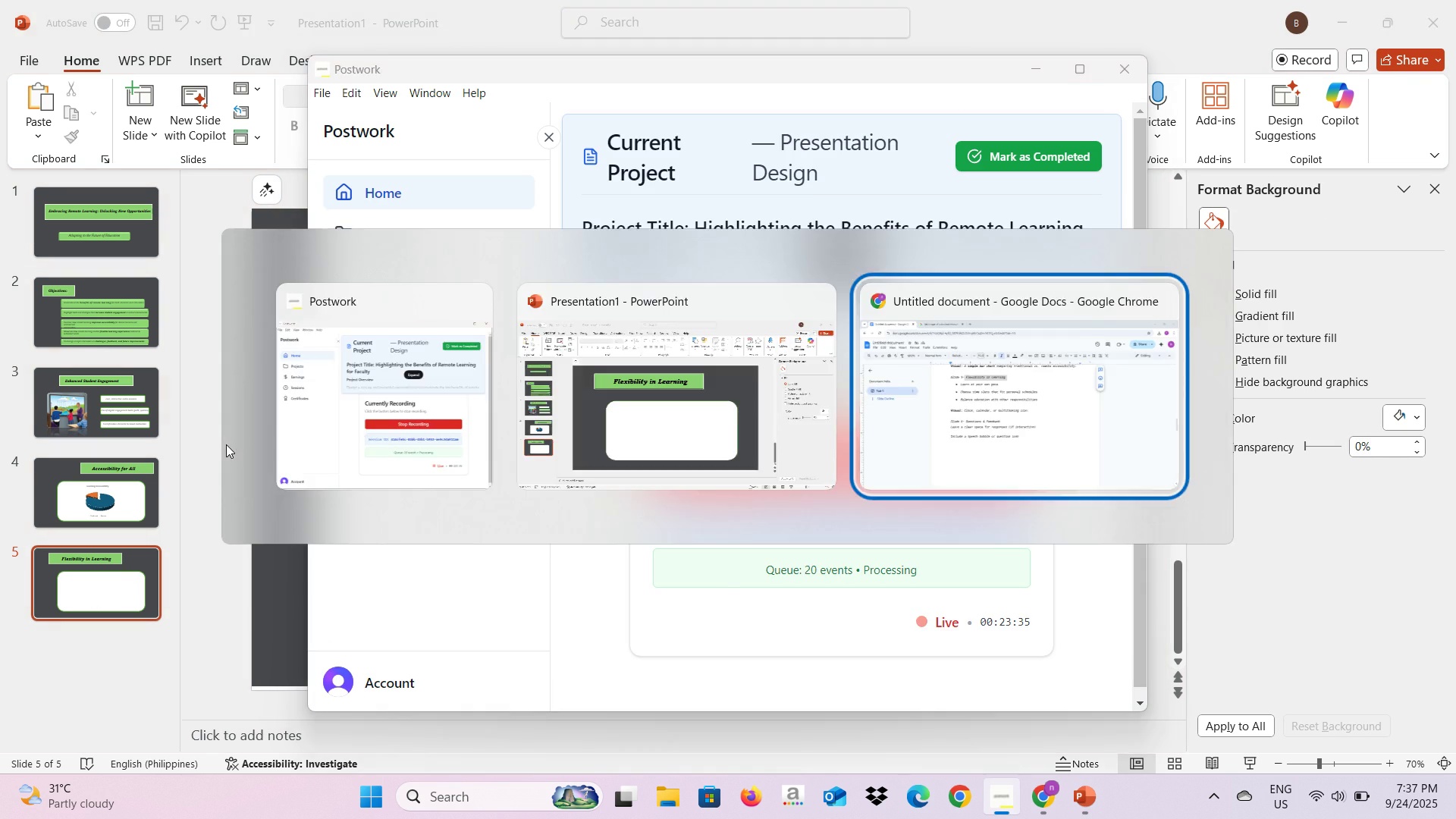 
key(Alt+Tab)
 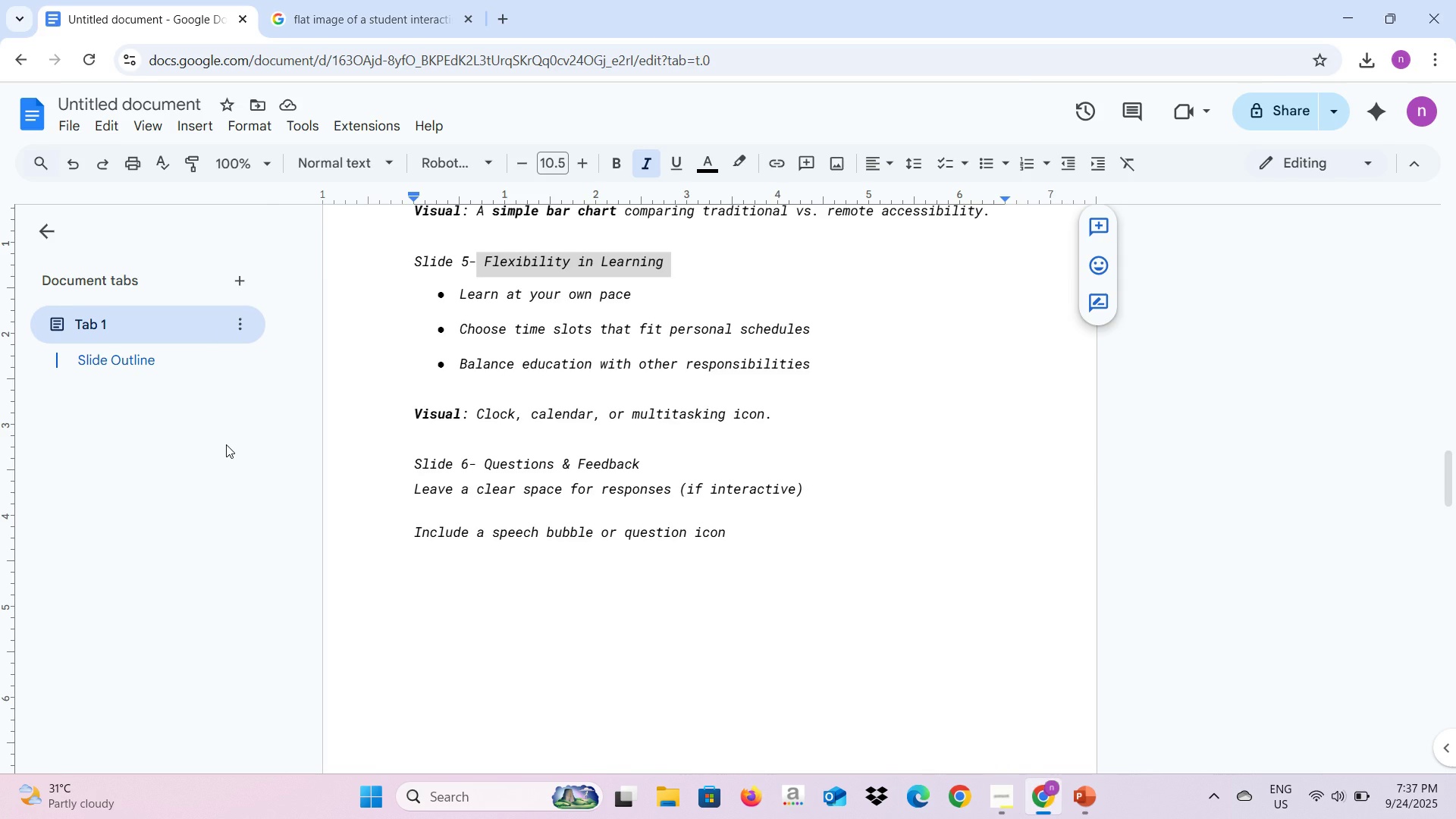 
key(Alt+Tab)
 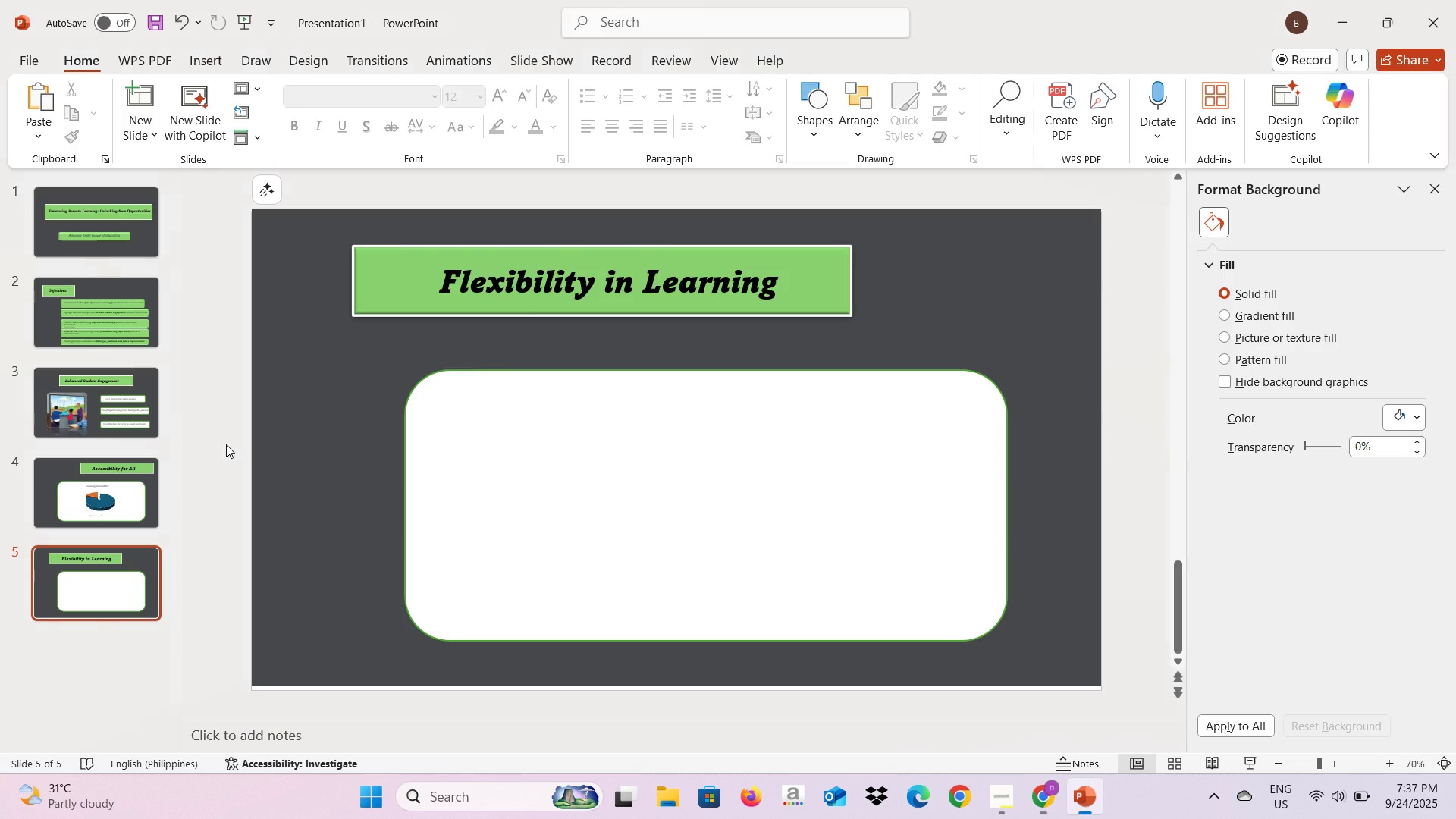 
key(Alt+AltLeft)
 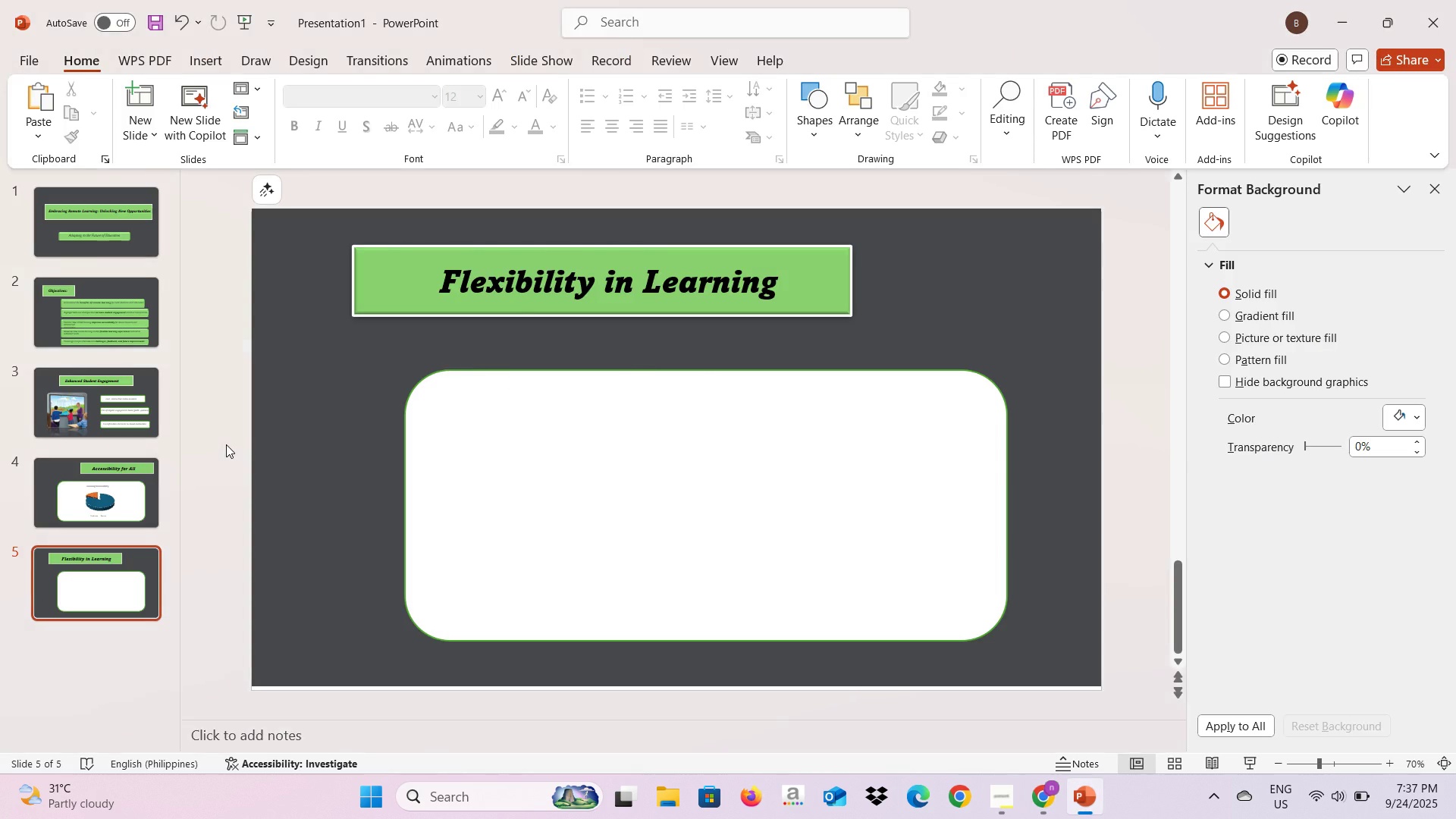 
key(Alt+Tab)
 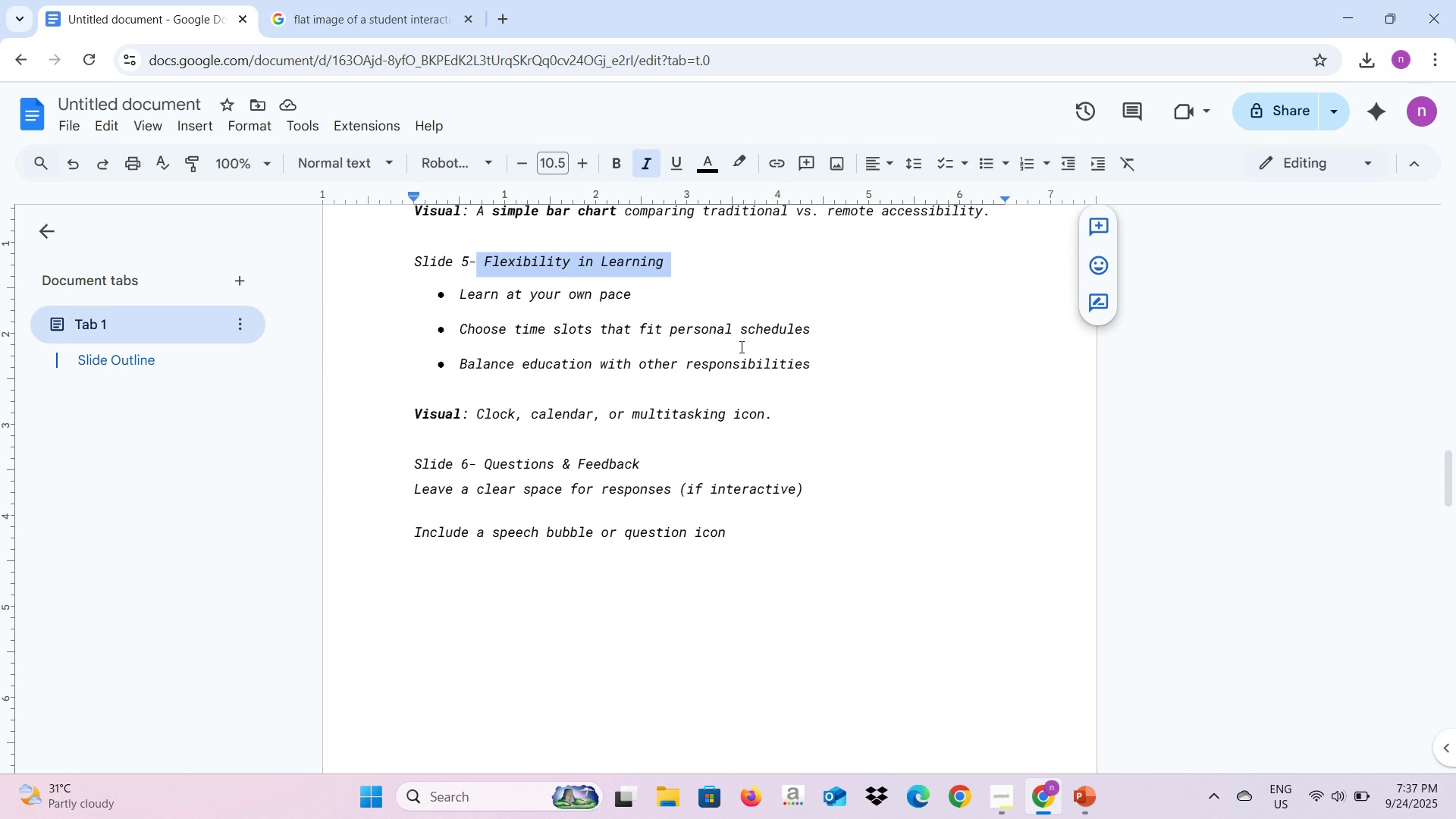 
left_click_drag(start_coordinate=[813, 361], to_coordinate=[460, 294])
 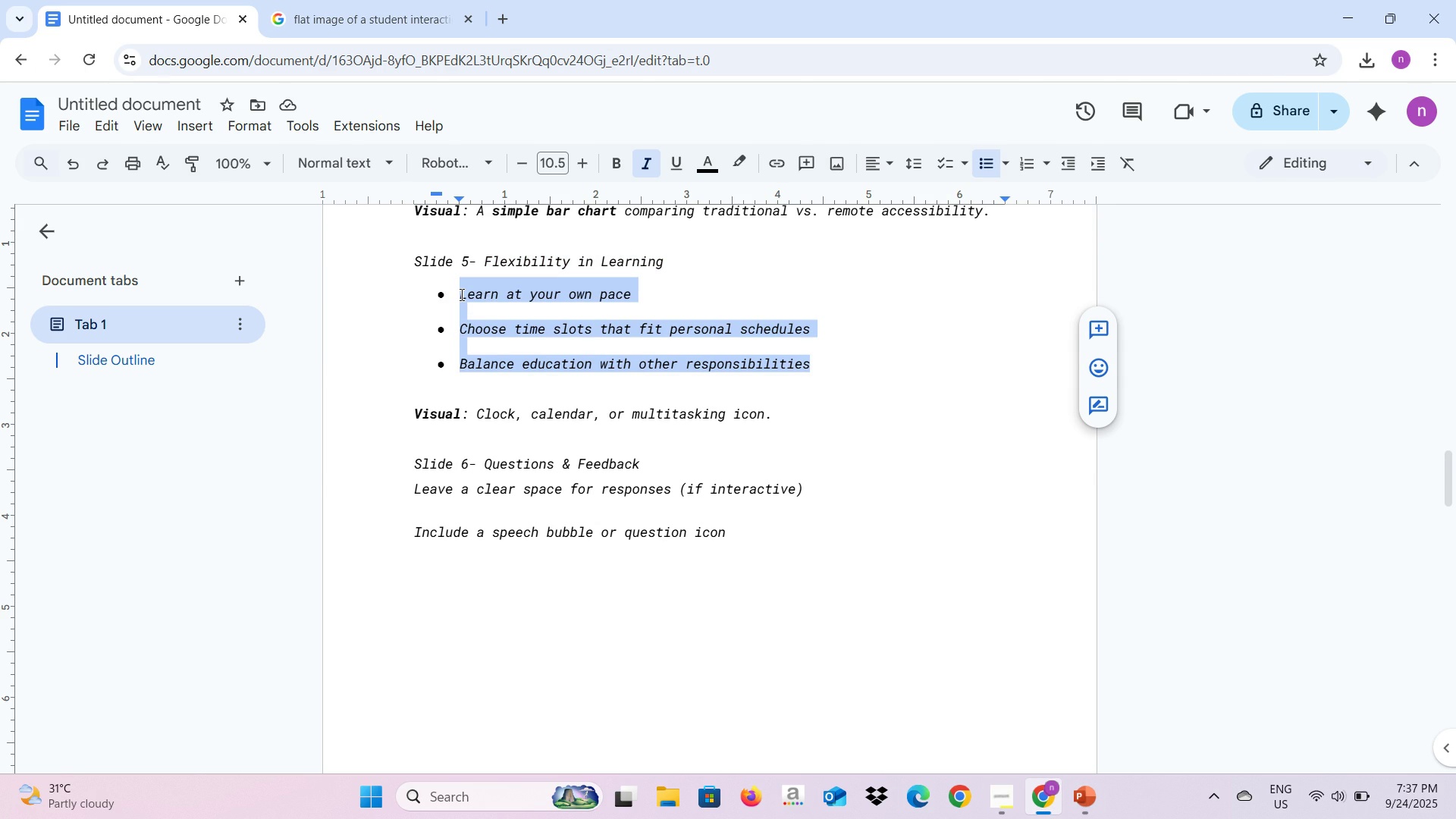 
key(Control+C)
 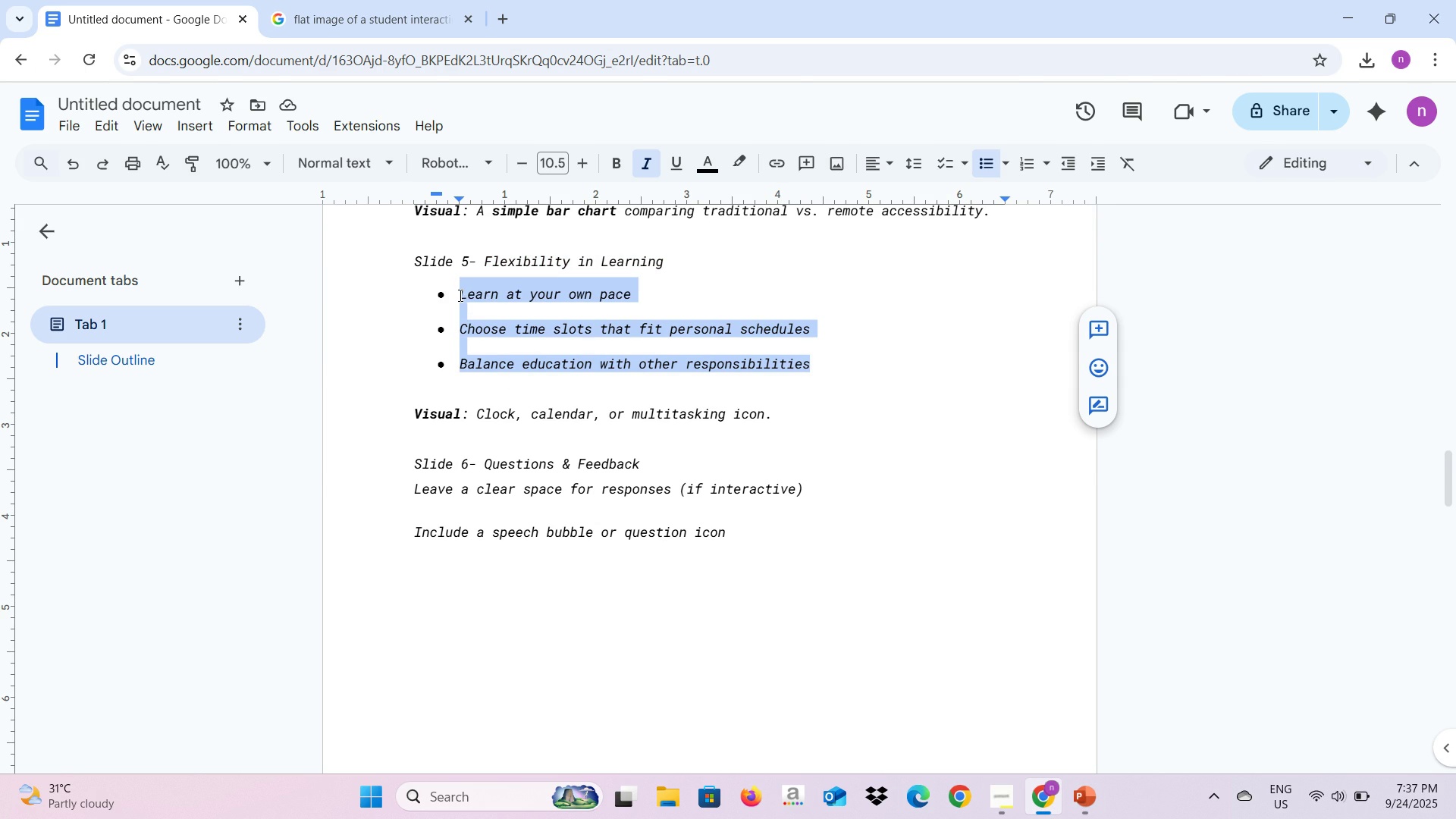 
key(Alt+AltLeft)
 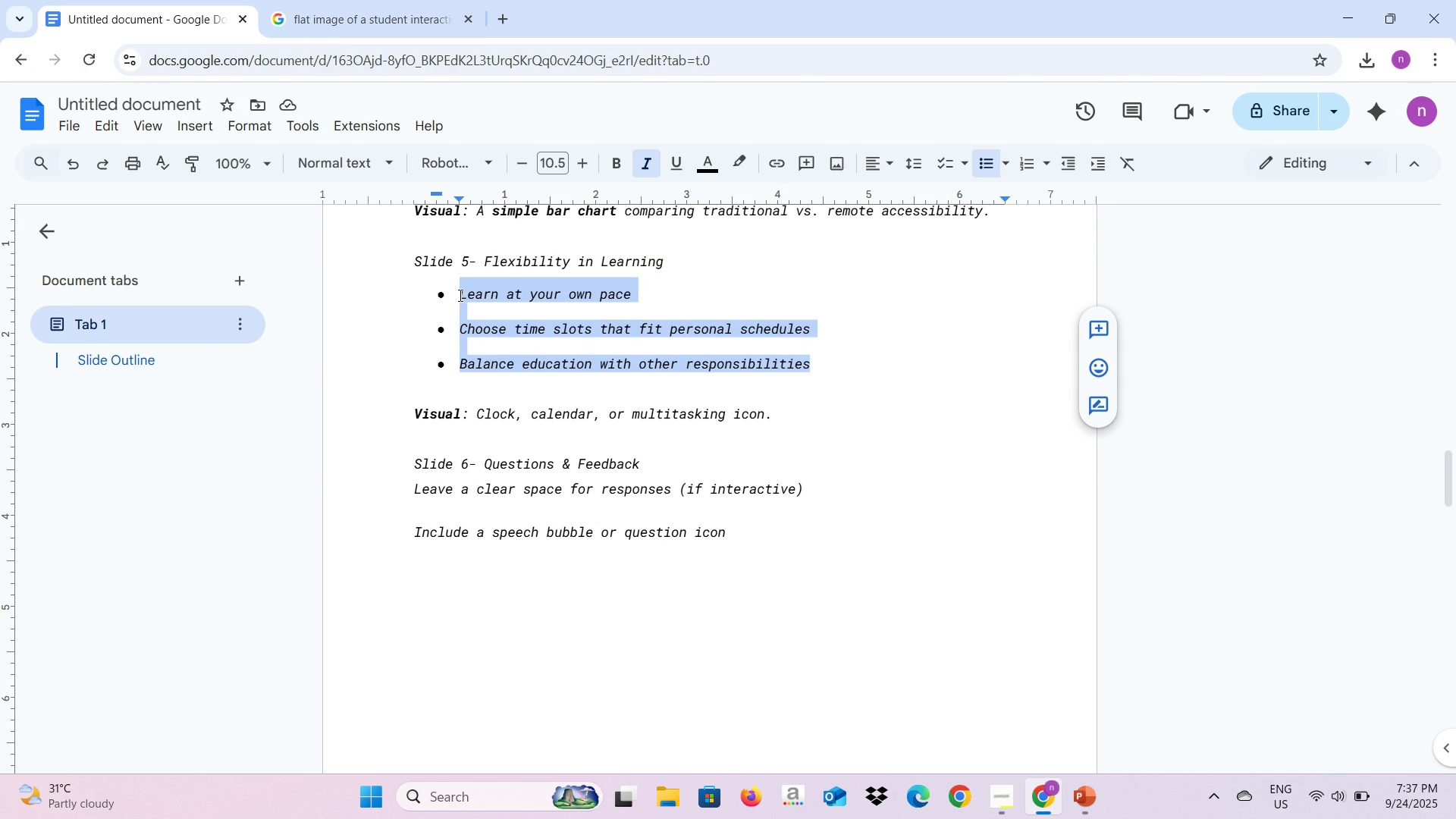 
key(Alt+Tab)
 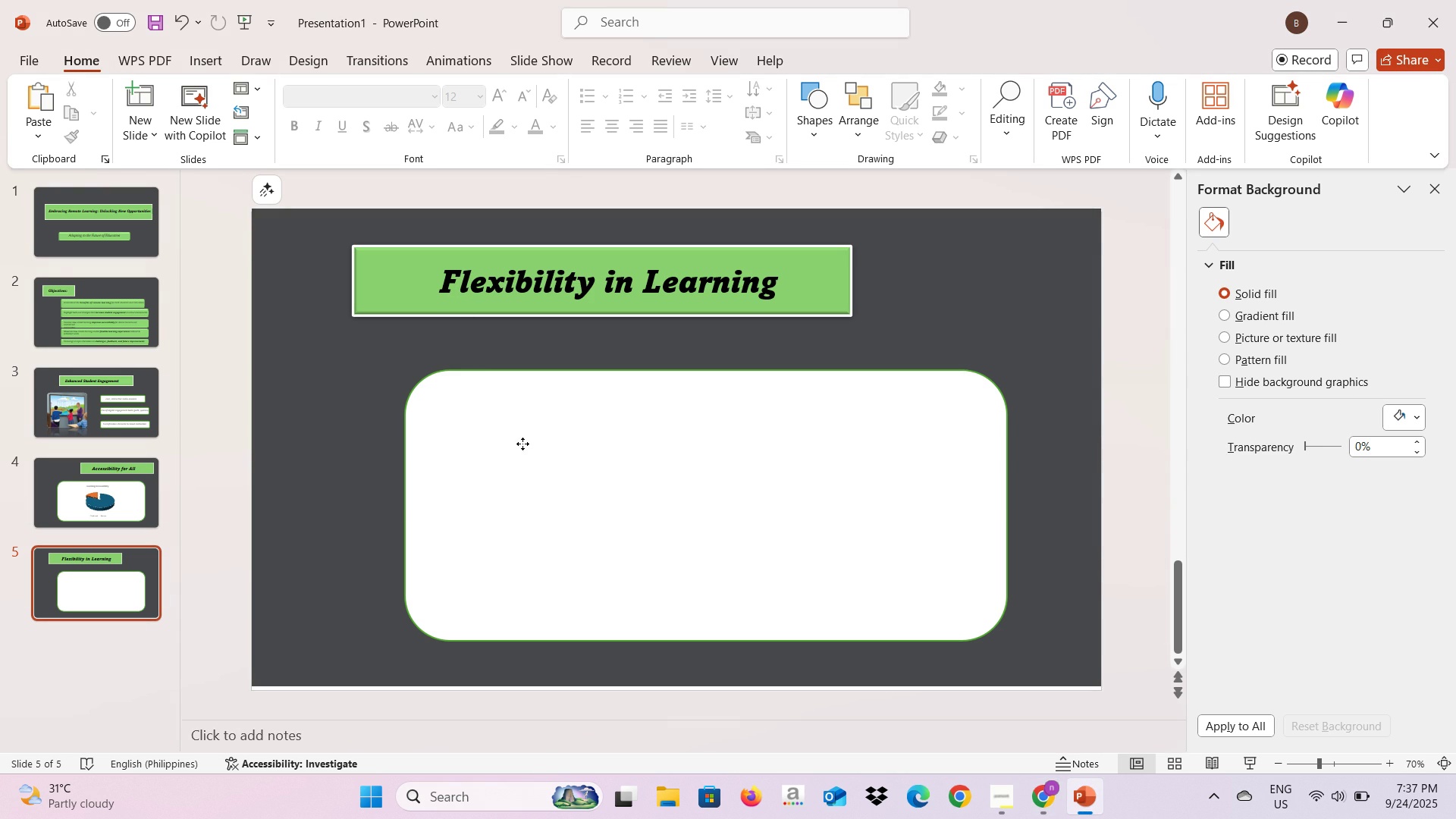 
left_click([522, 444])
 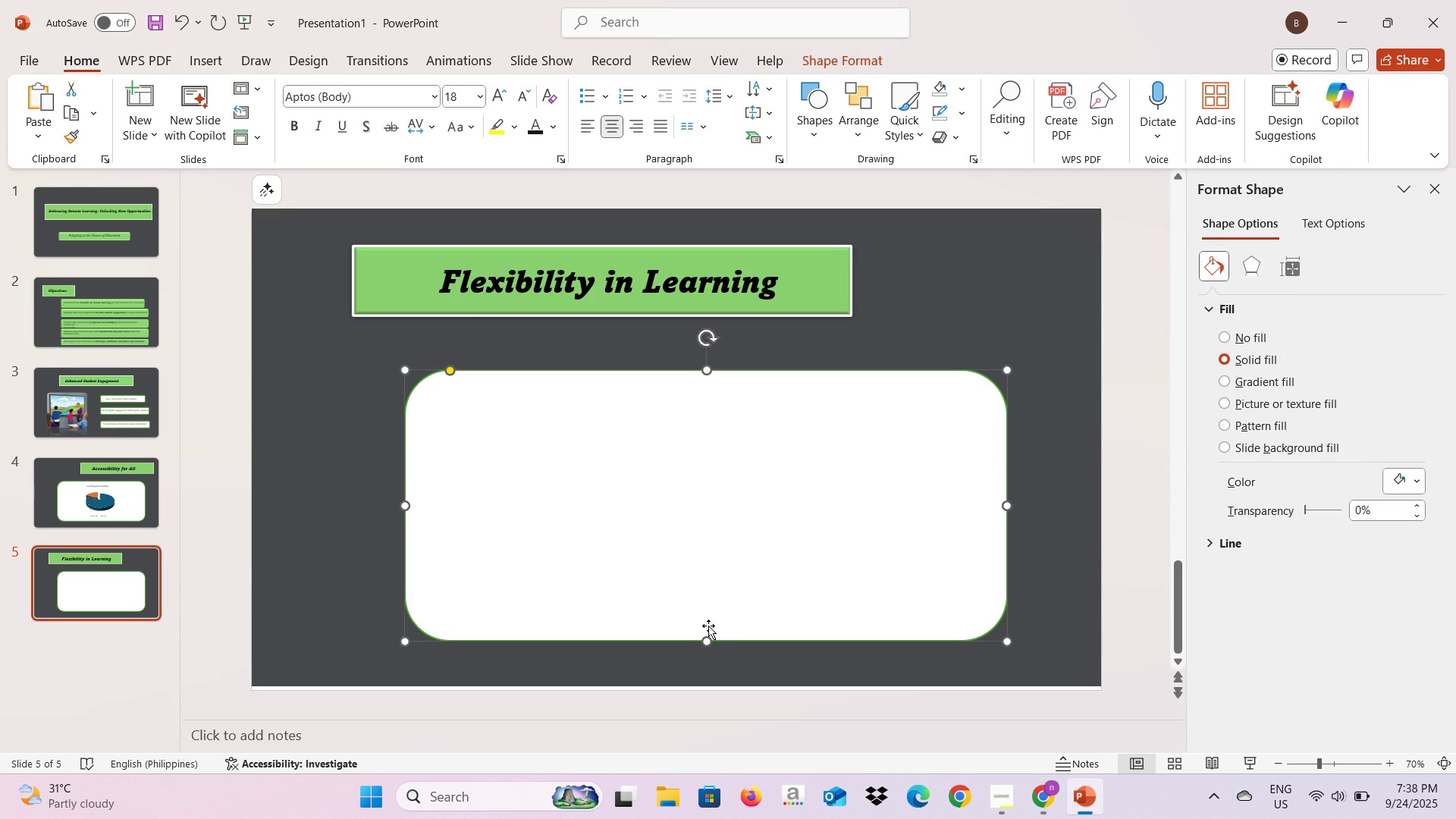 
left_click_drag(start_coordinate=[704, 637], to_coordinate=[671, 425])
 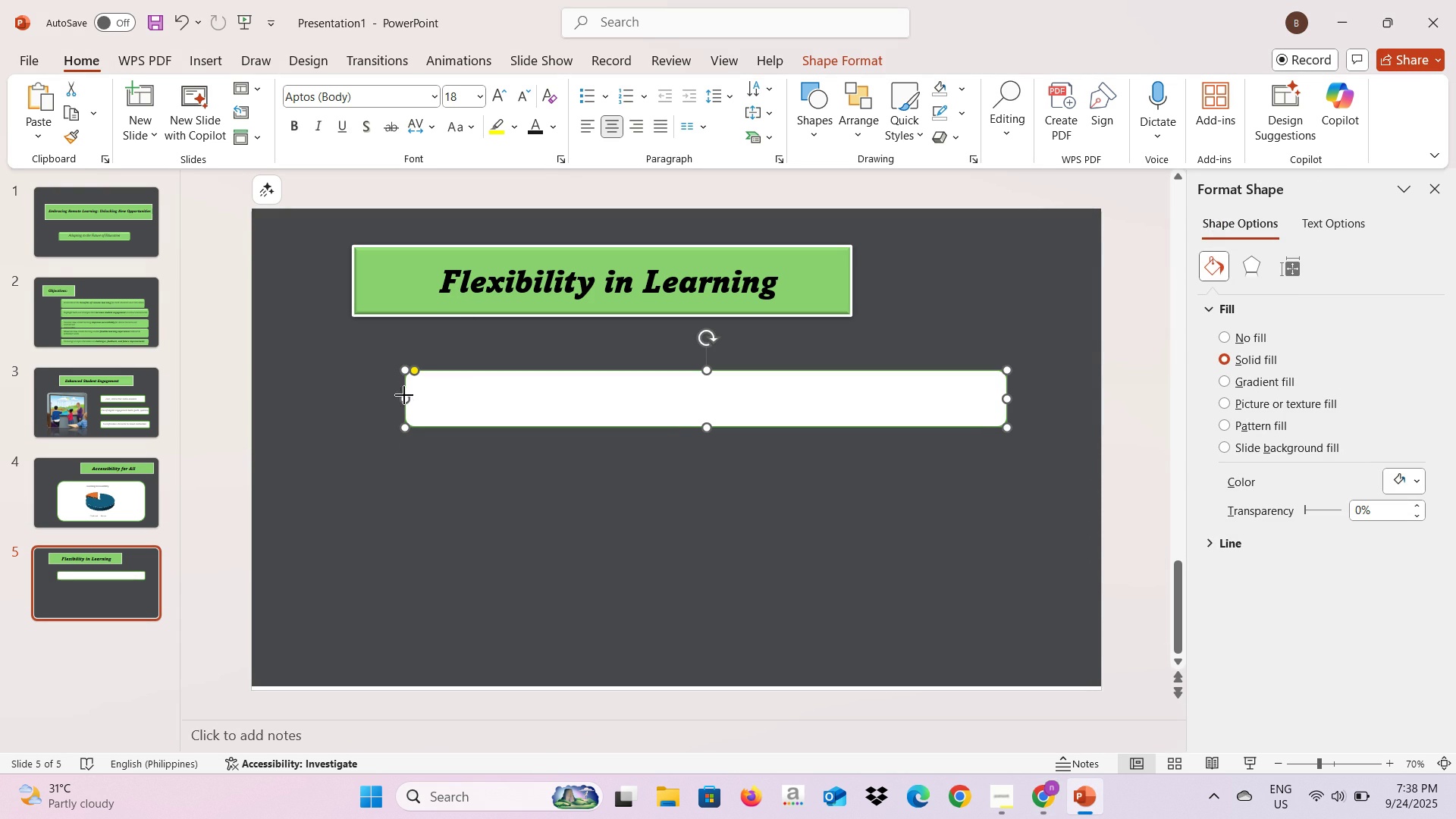 
left_click_drag(start_coordinate=[404, 395], to_coordinate=[709, 427])
 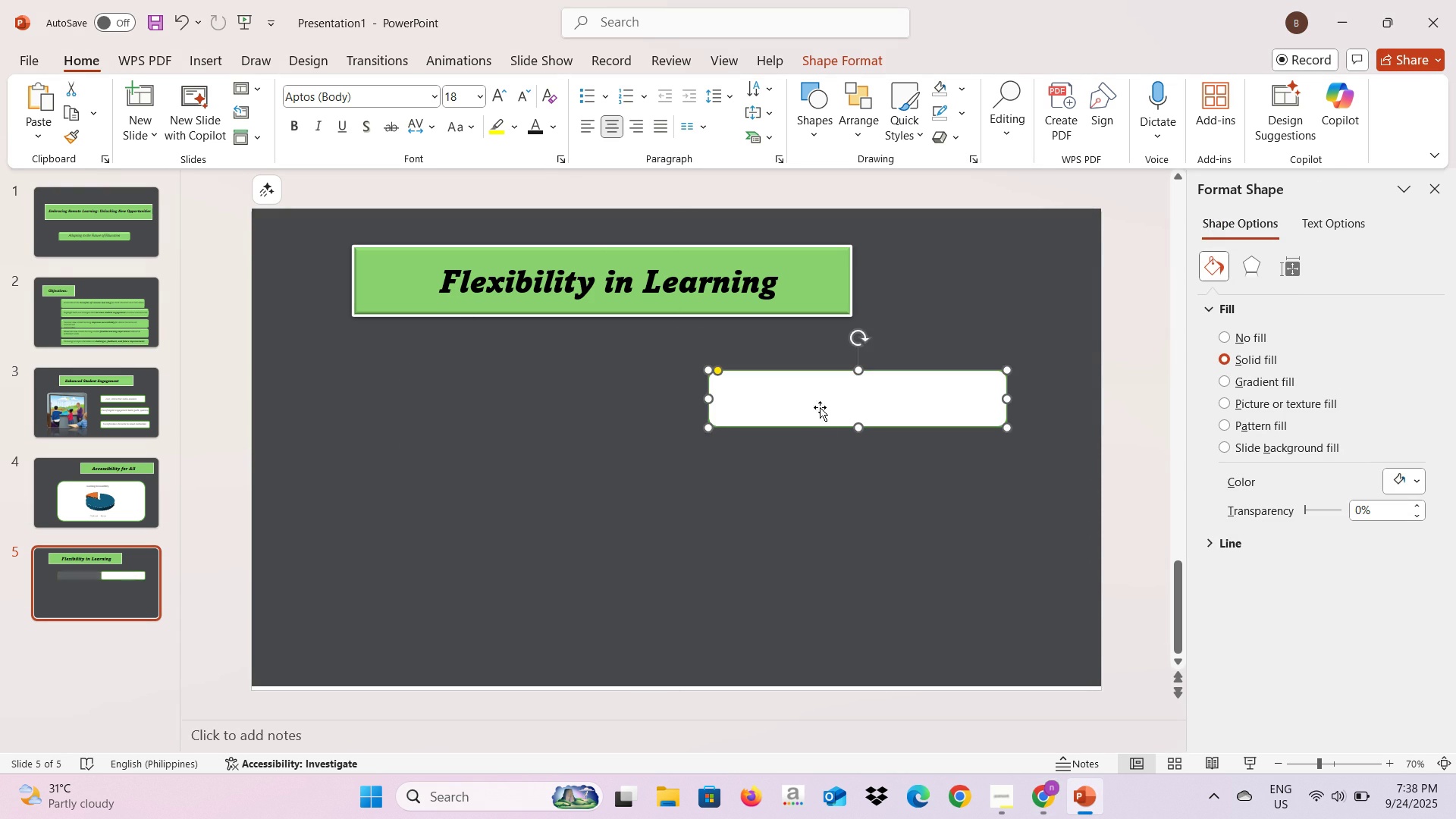 
left_click_drag(start_coordinate=[819, 404], to_coordinate=[500, 505])
 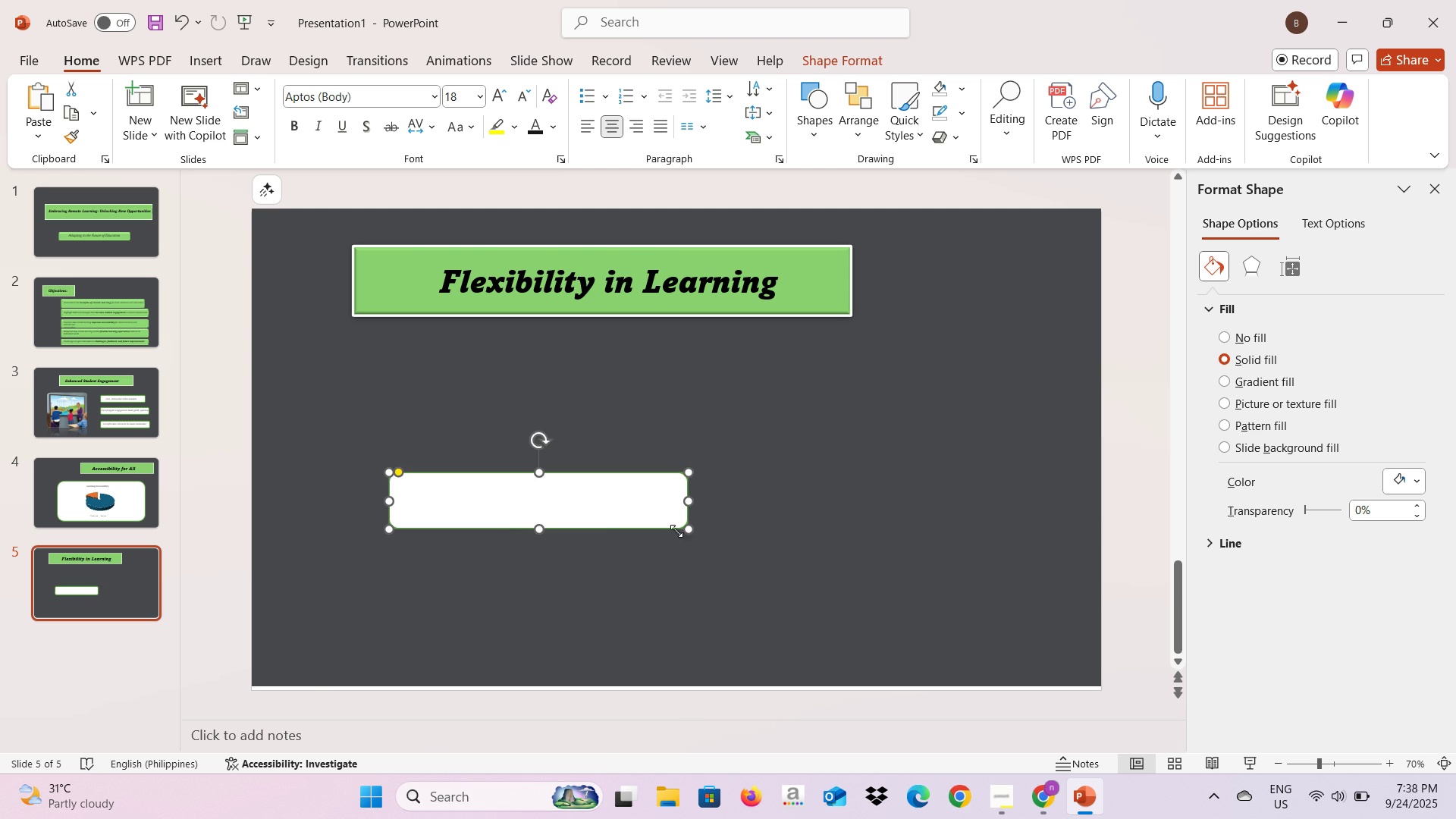 
key(Alt+AltLeft)
 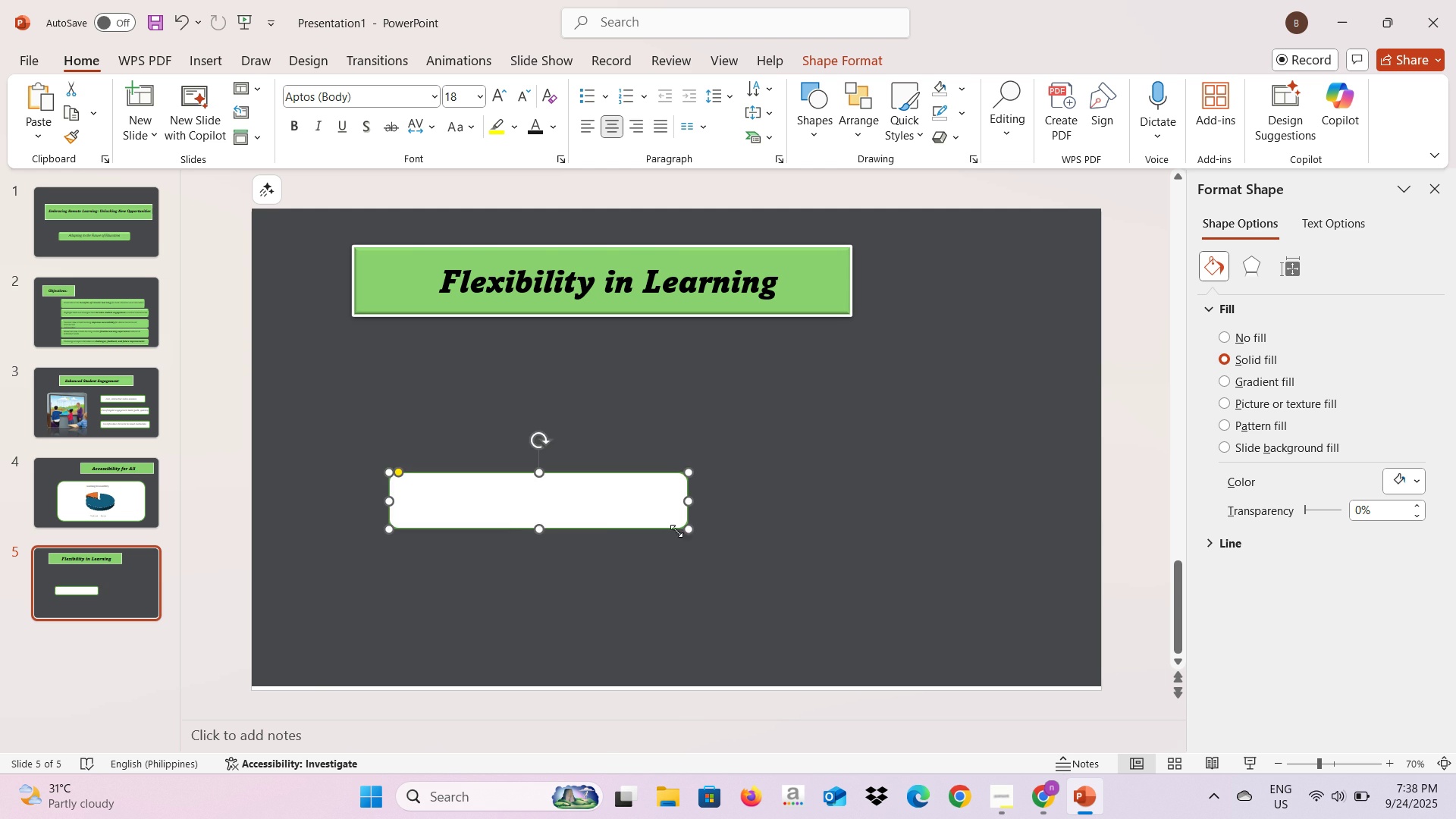 
key(Alt+Tab)
 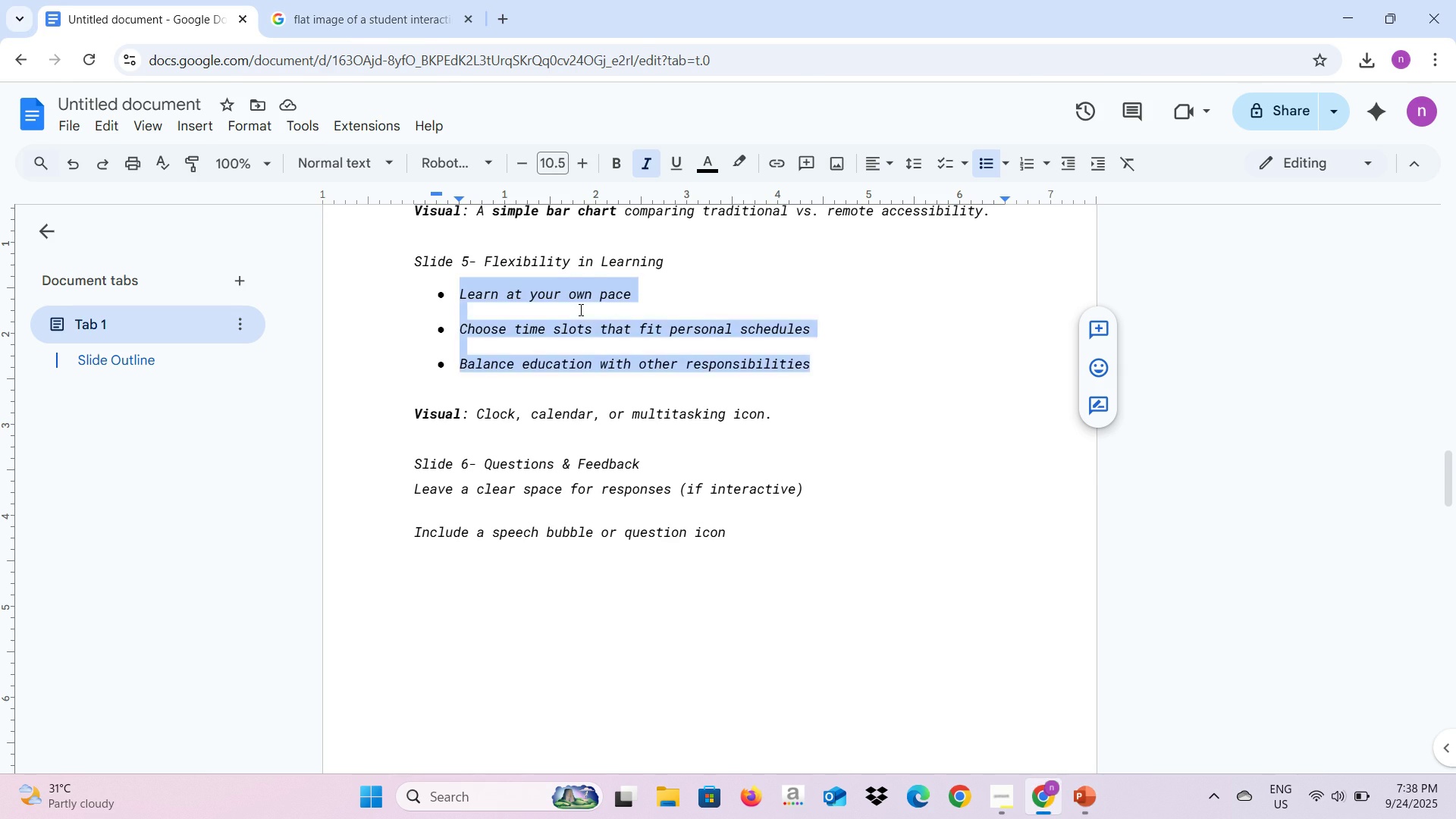 
key(Alt+AltLeft)
 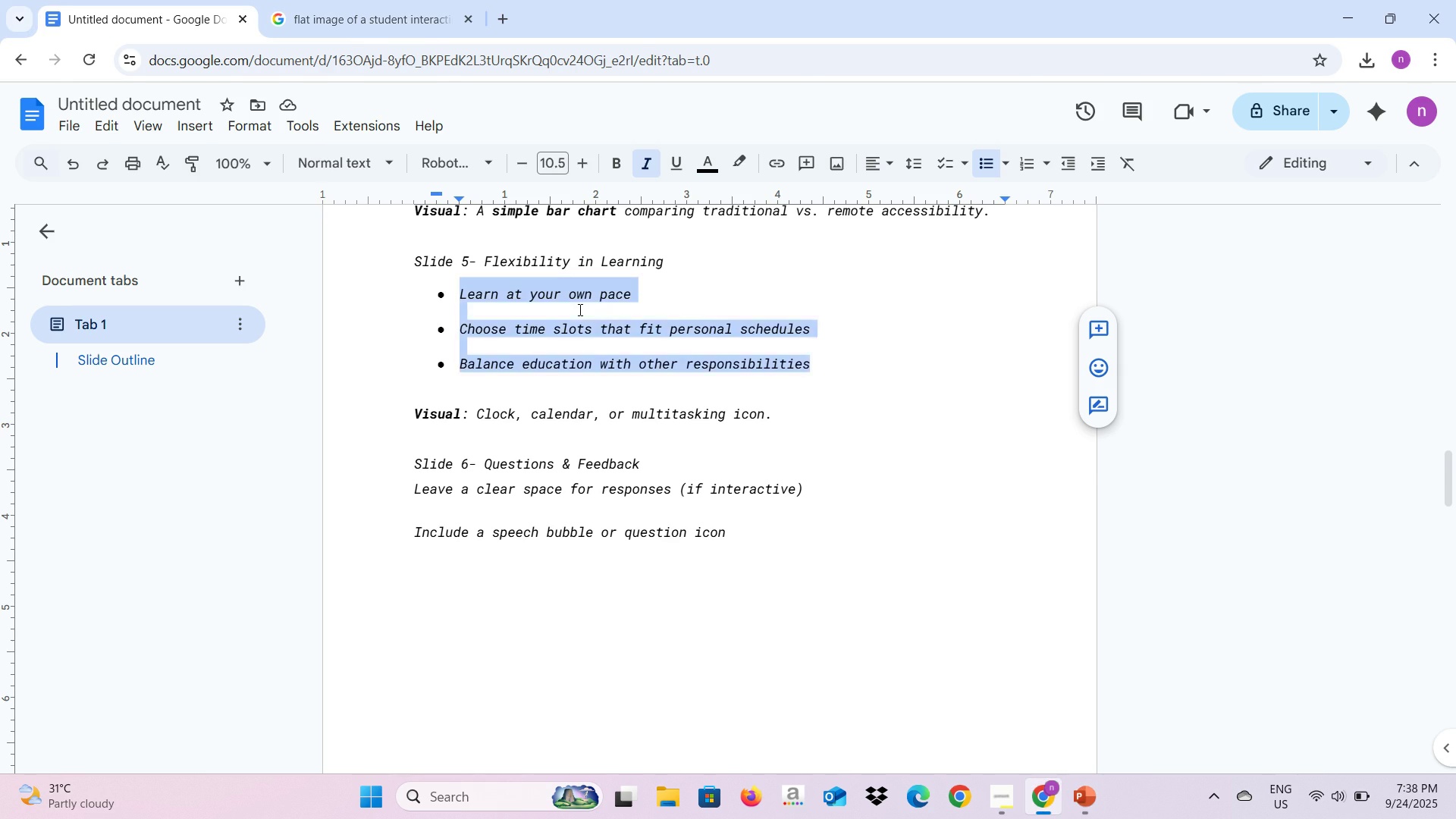 
key(Alt+Tab)
 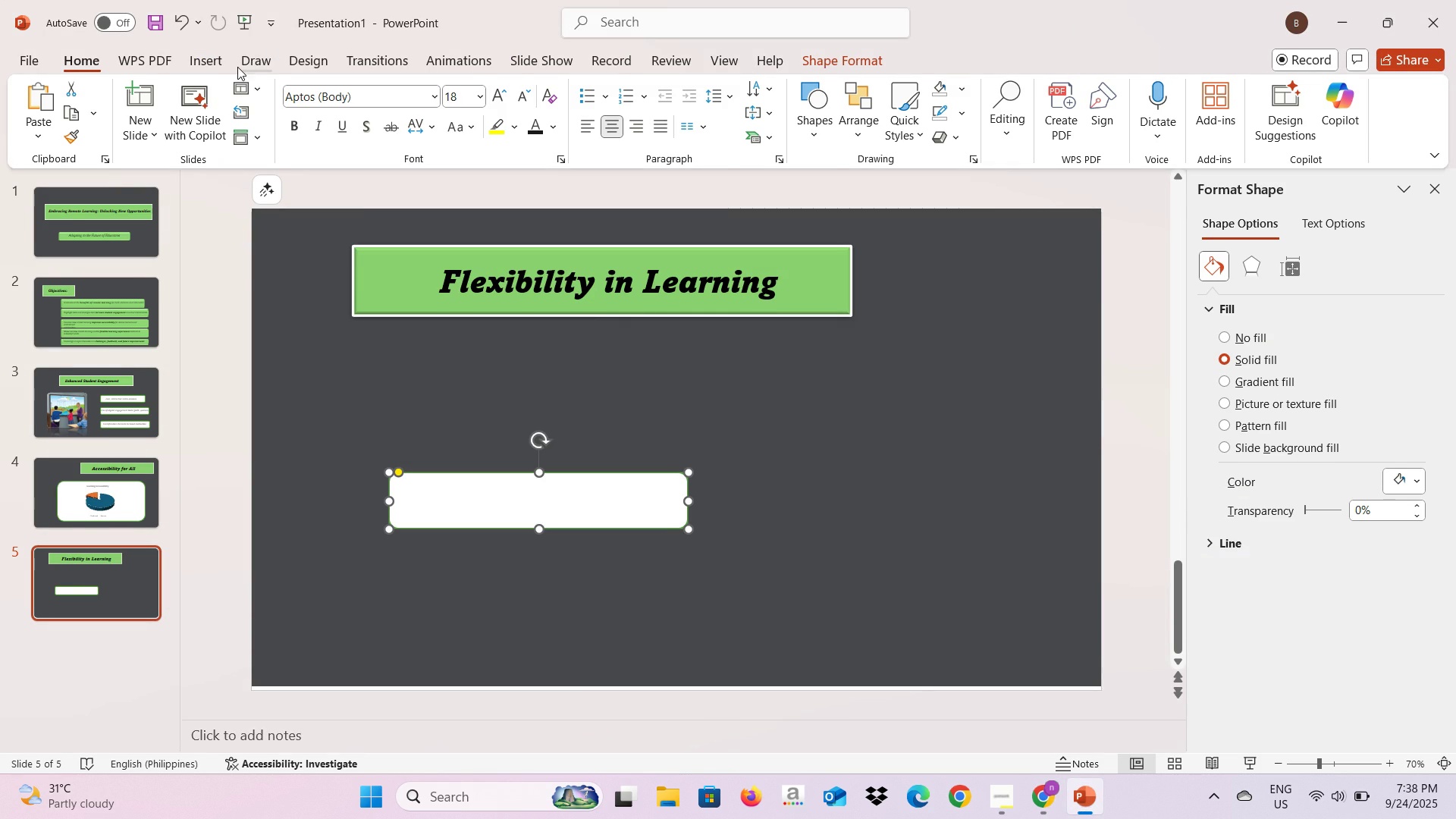 
left_click([212, 64])
 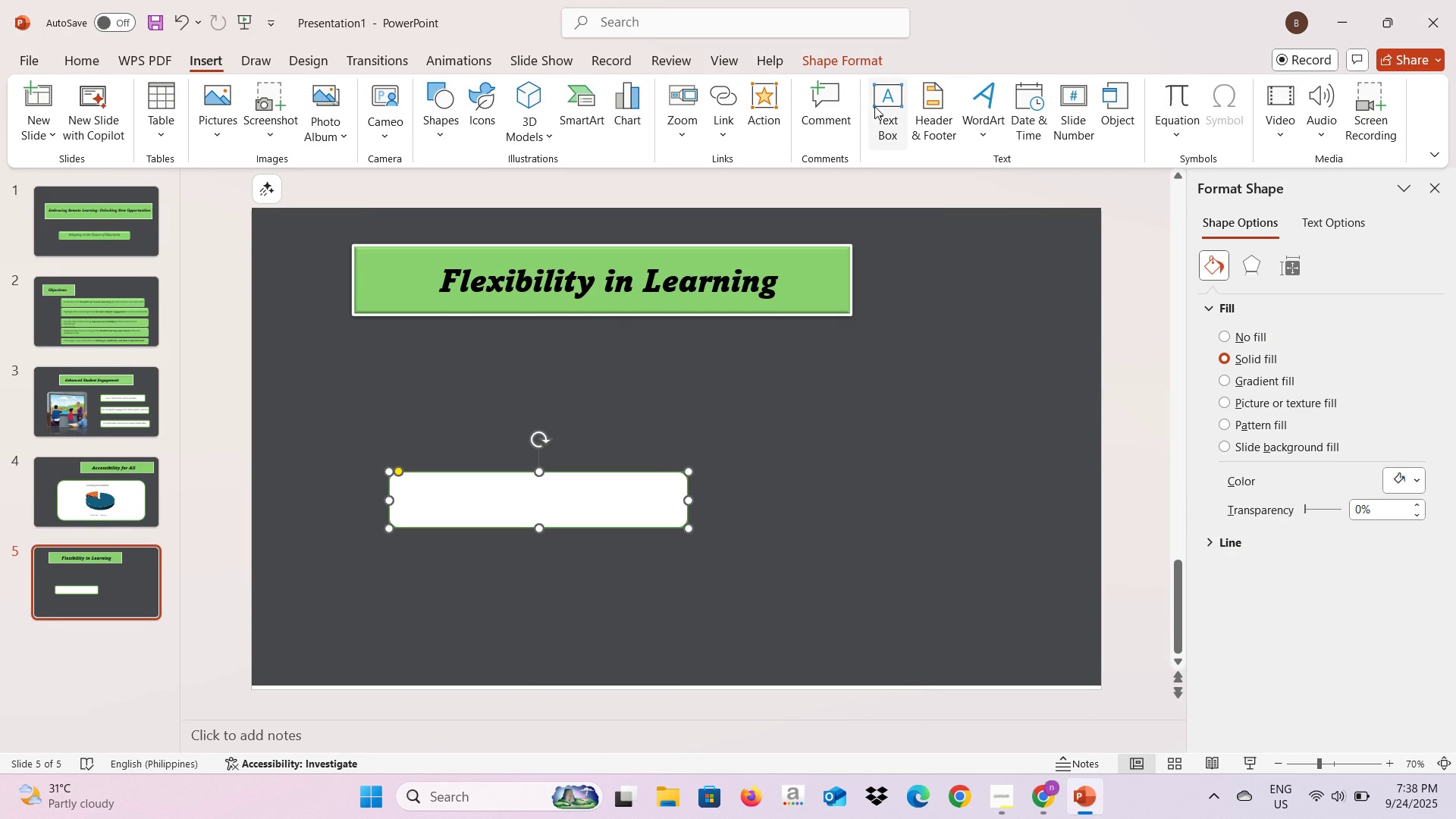 
left_click([877, 108])
 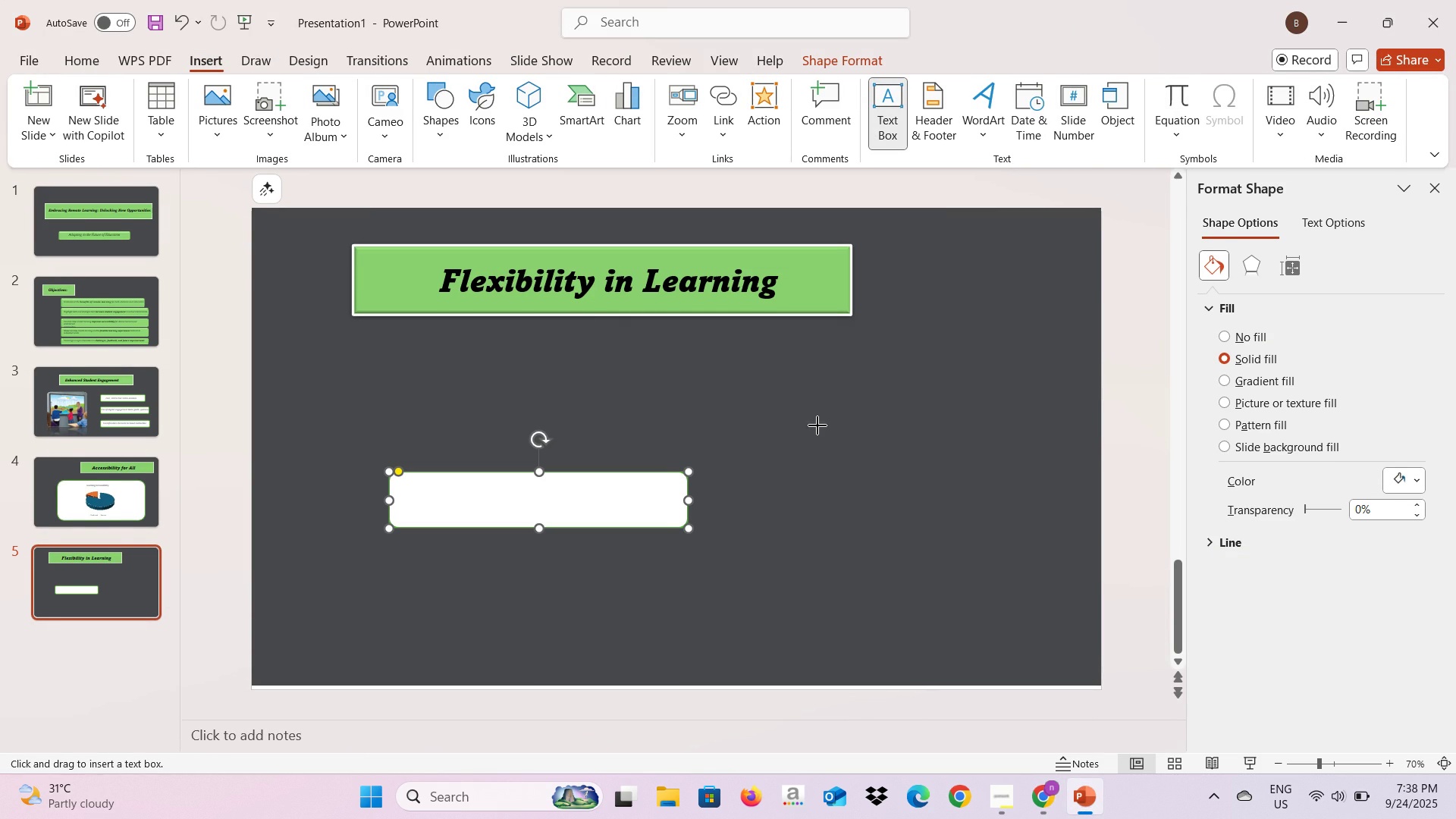 
left_click([817, 425])
 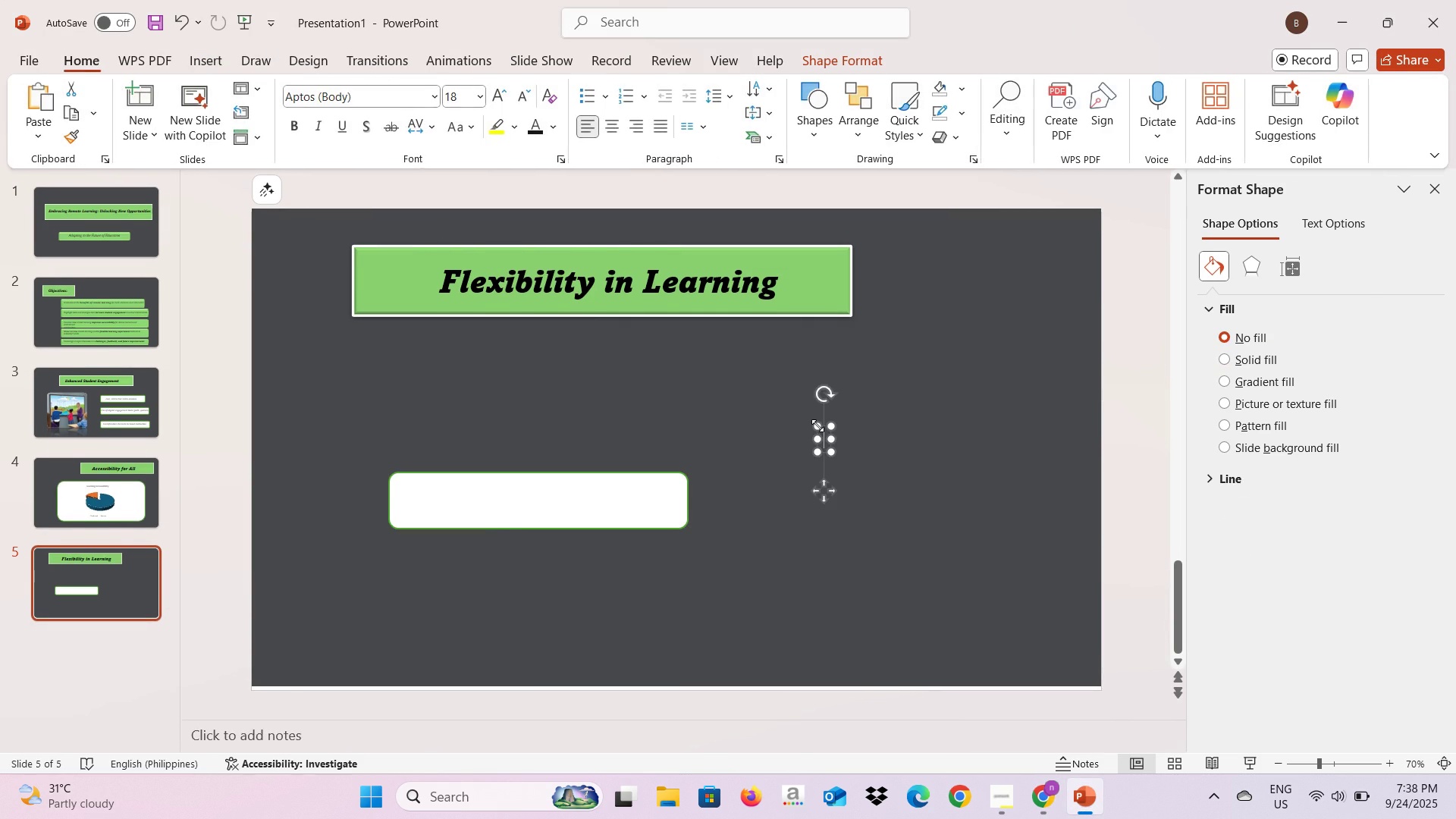 
key(Alt+AltLeft)
 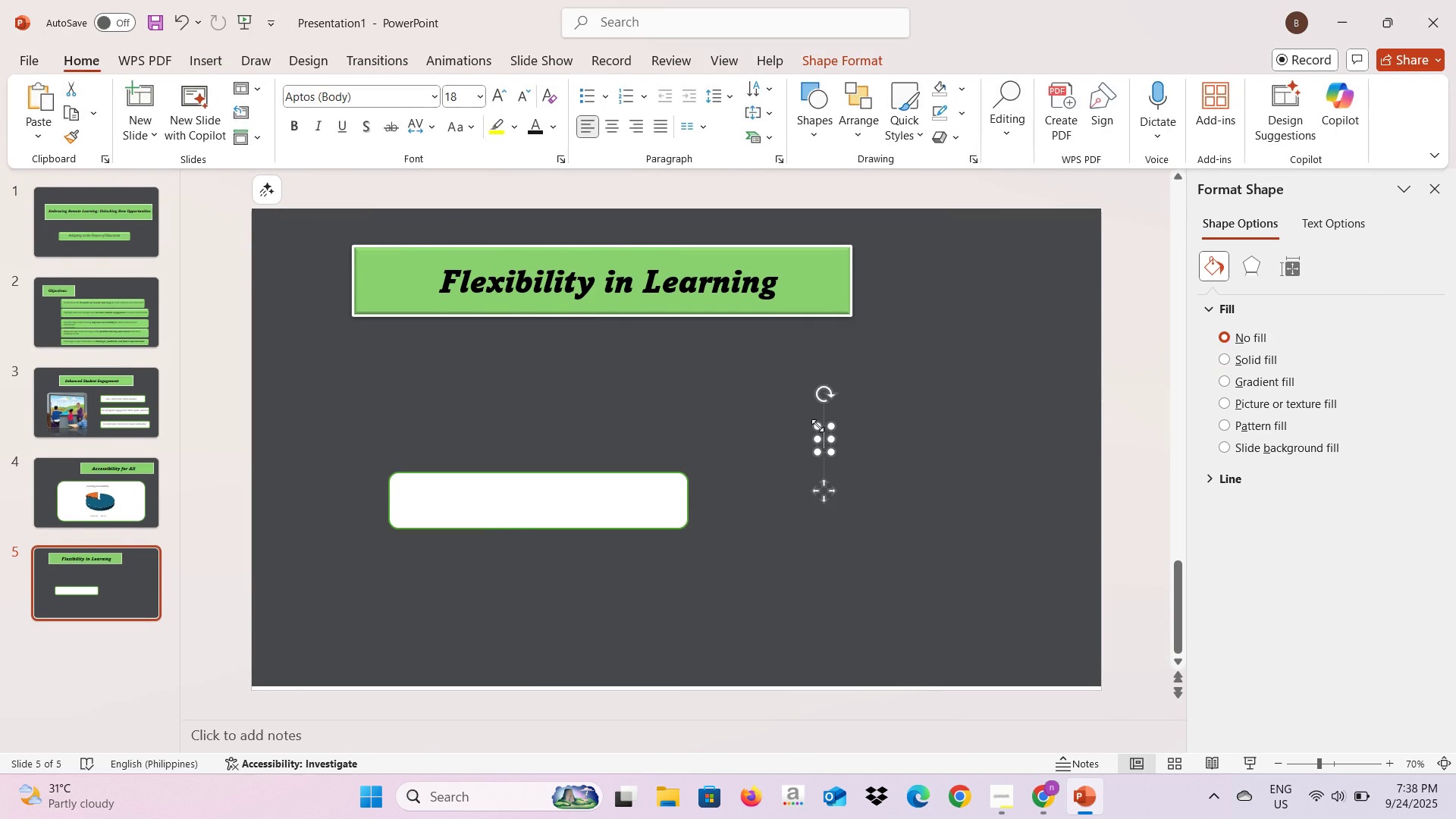 
key(Alt+Tab)
 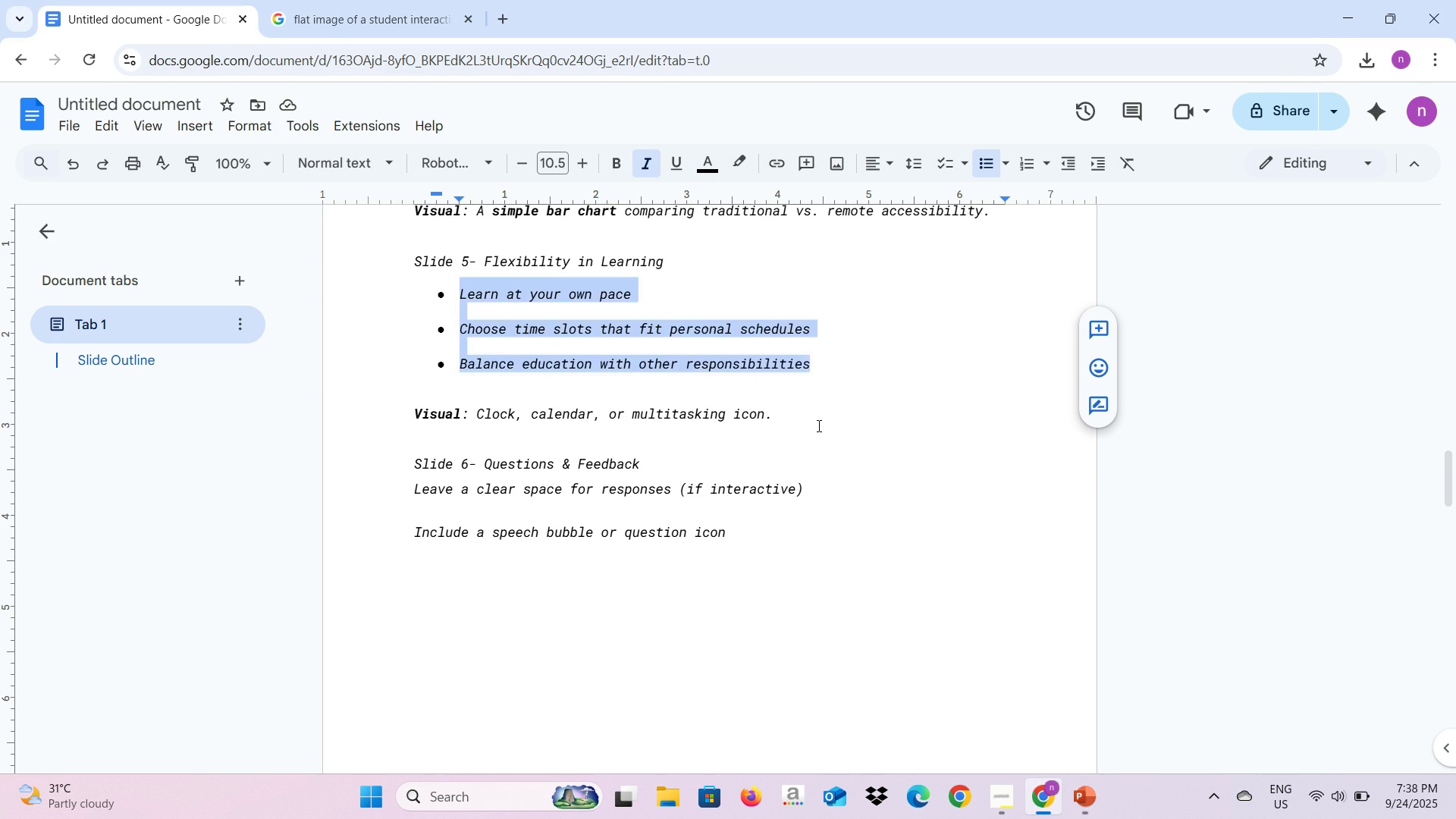 
key(Alt+AltLeft)
 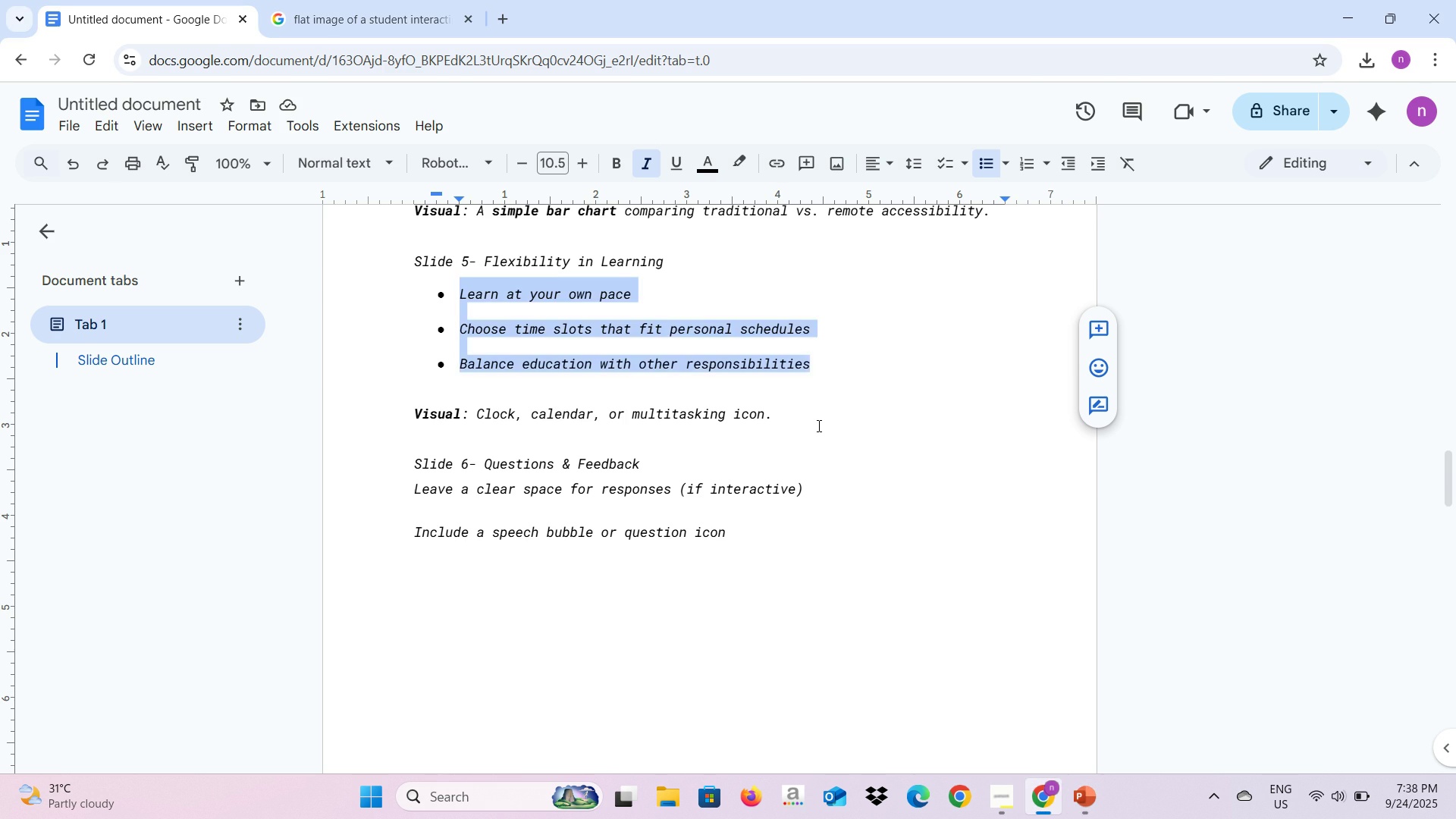 
key(Alt+Tab)
 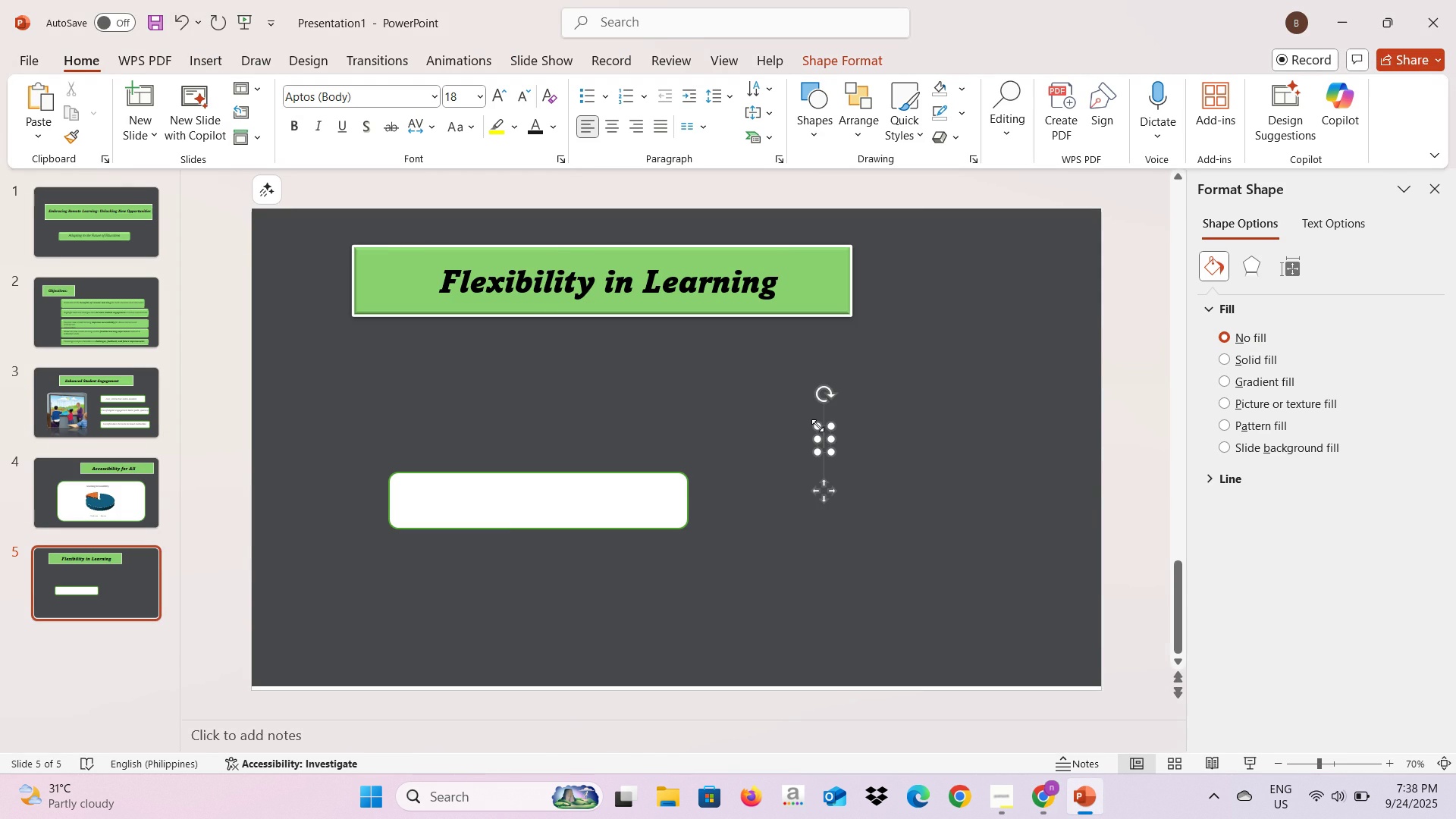 
key(Alt+AltLeft)
 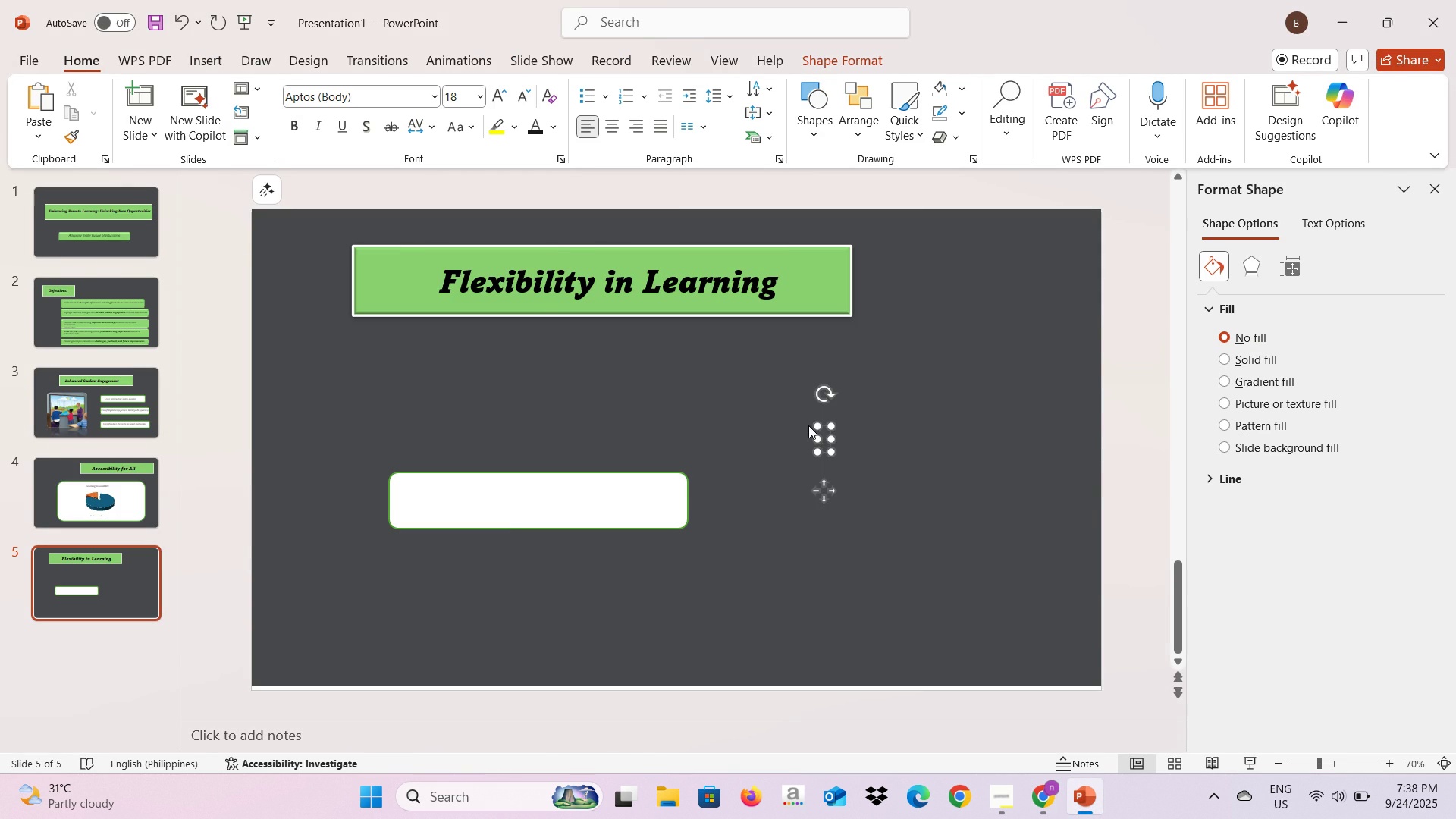 
key(Alt+Tab)
 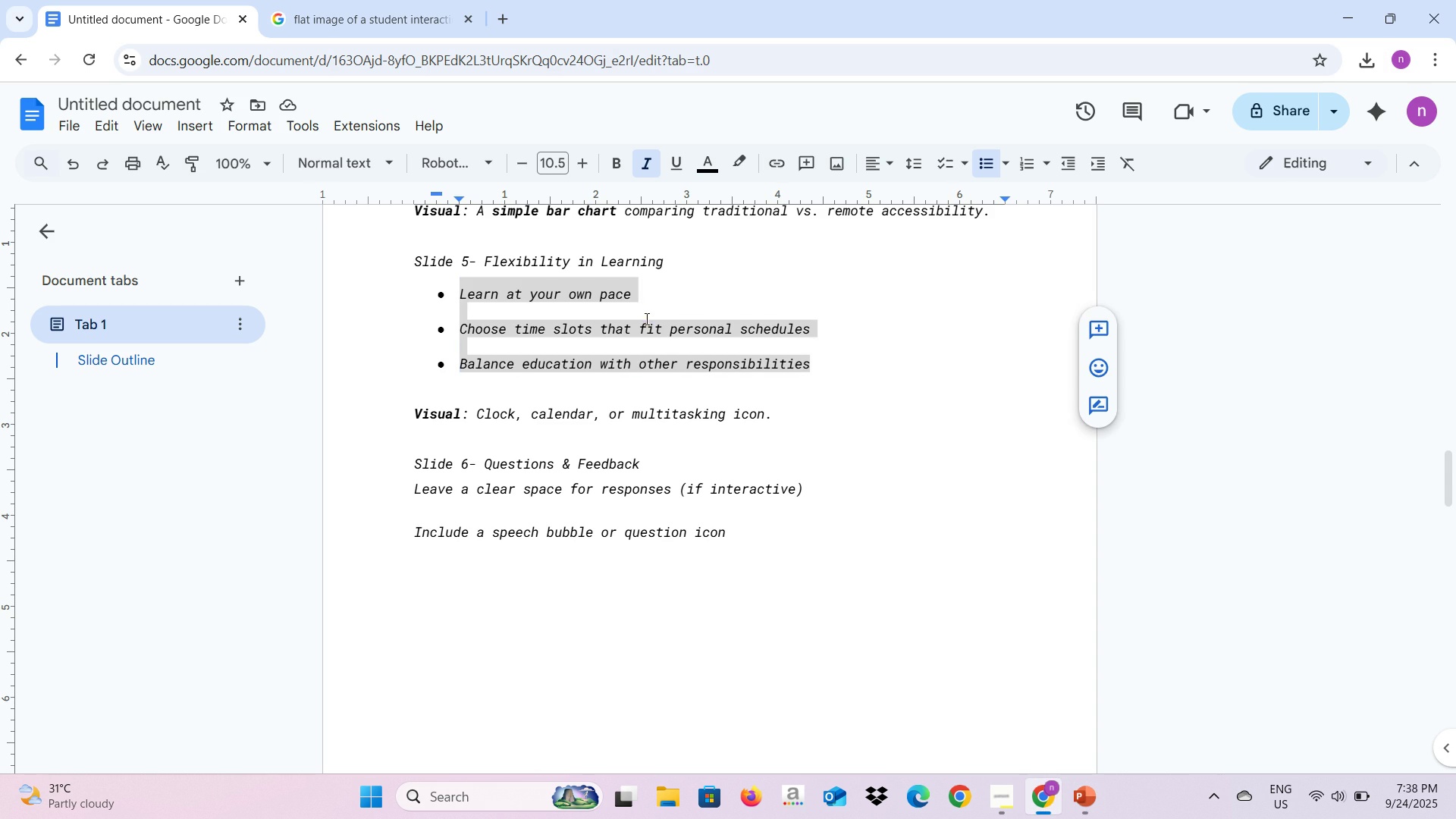 
left_click([645, 318])
 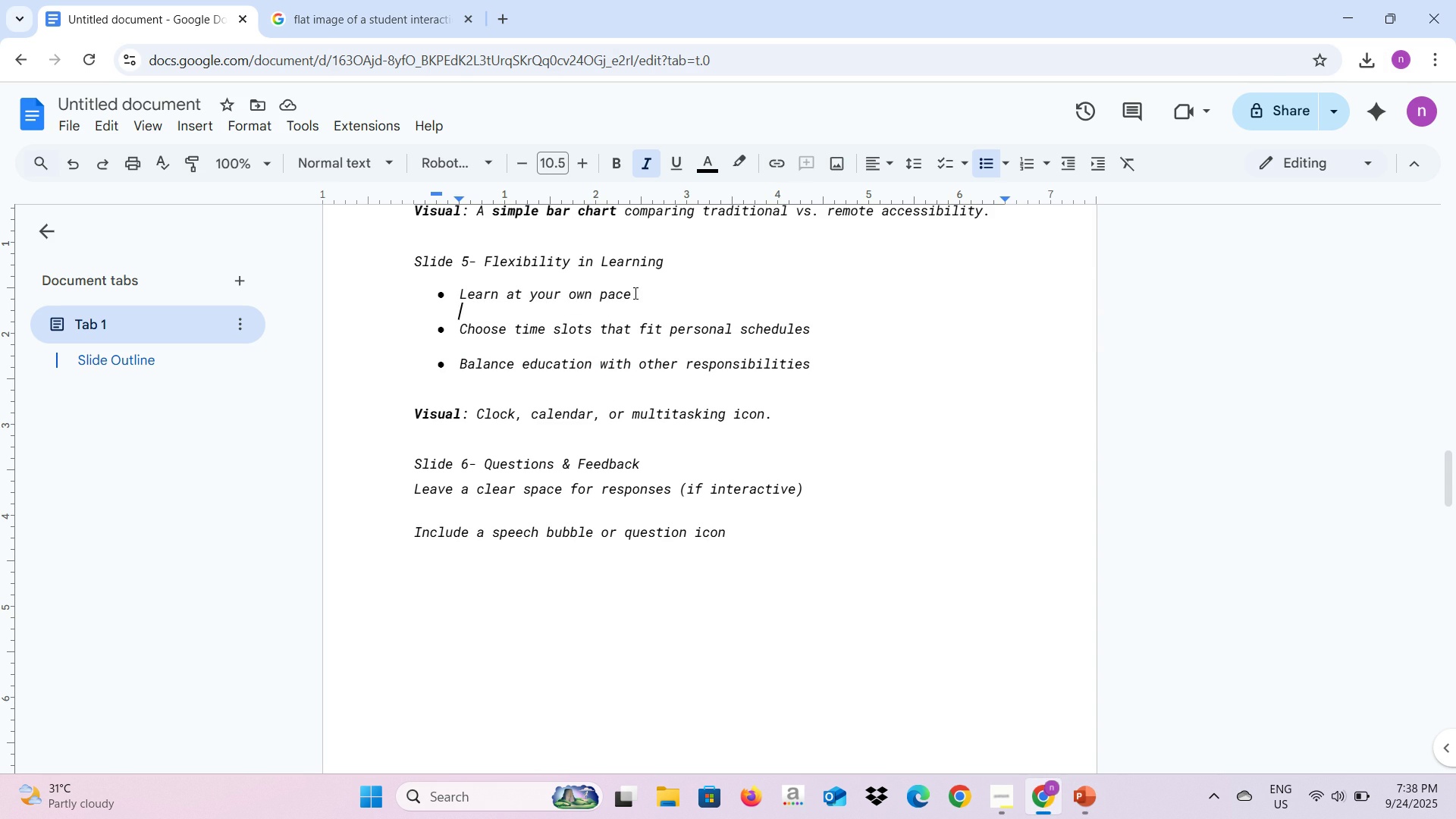 
left_click_drag(start_coordinate=[634, 293], to_coordinate=[458, 293])
 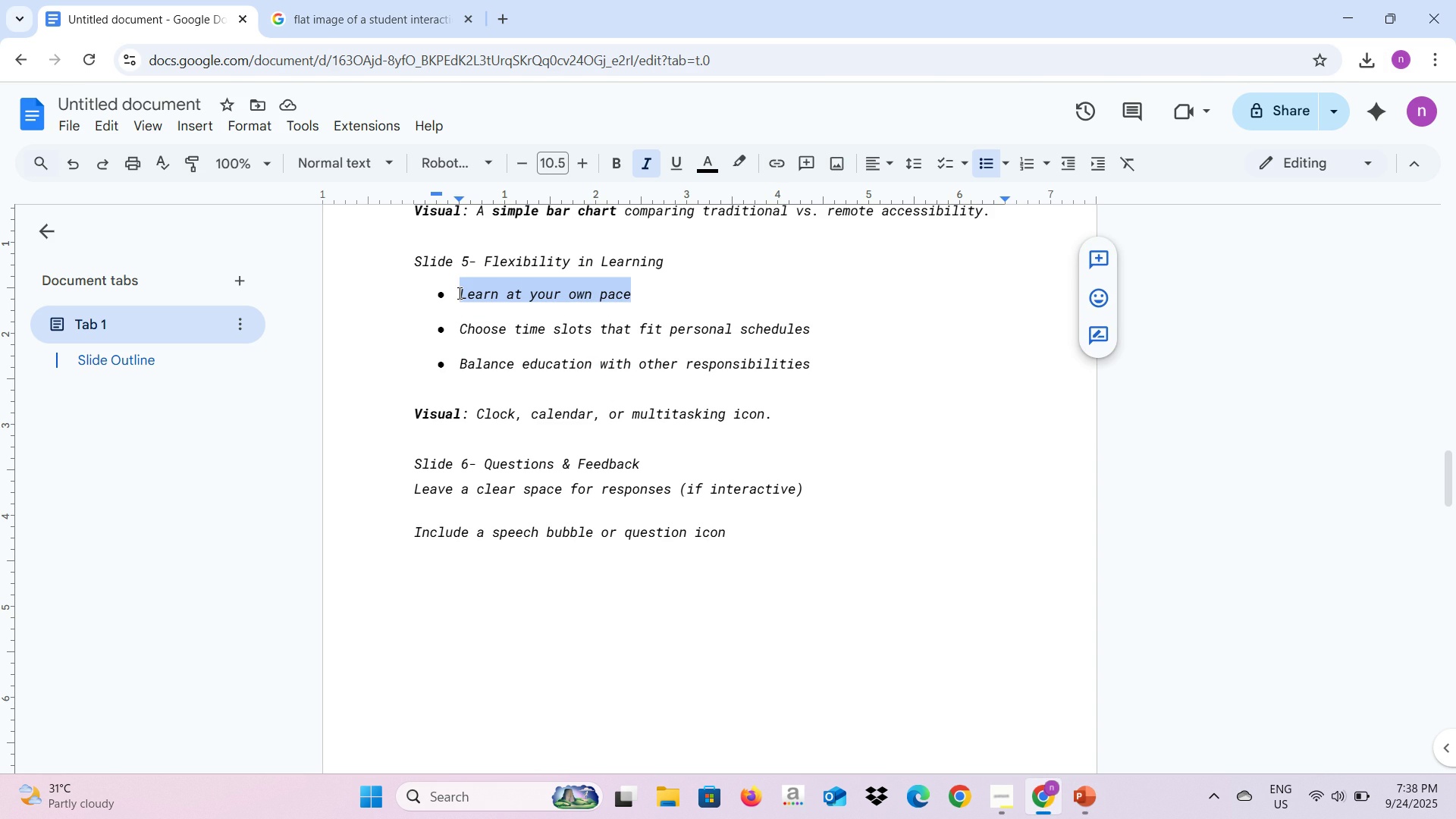 
key(Control+C)
 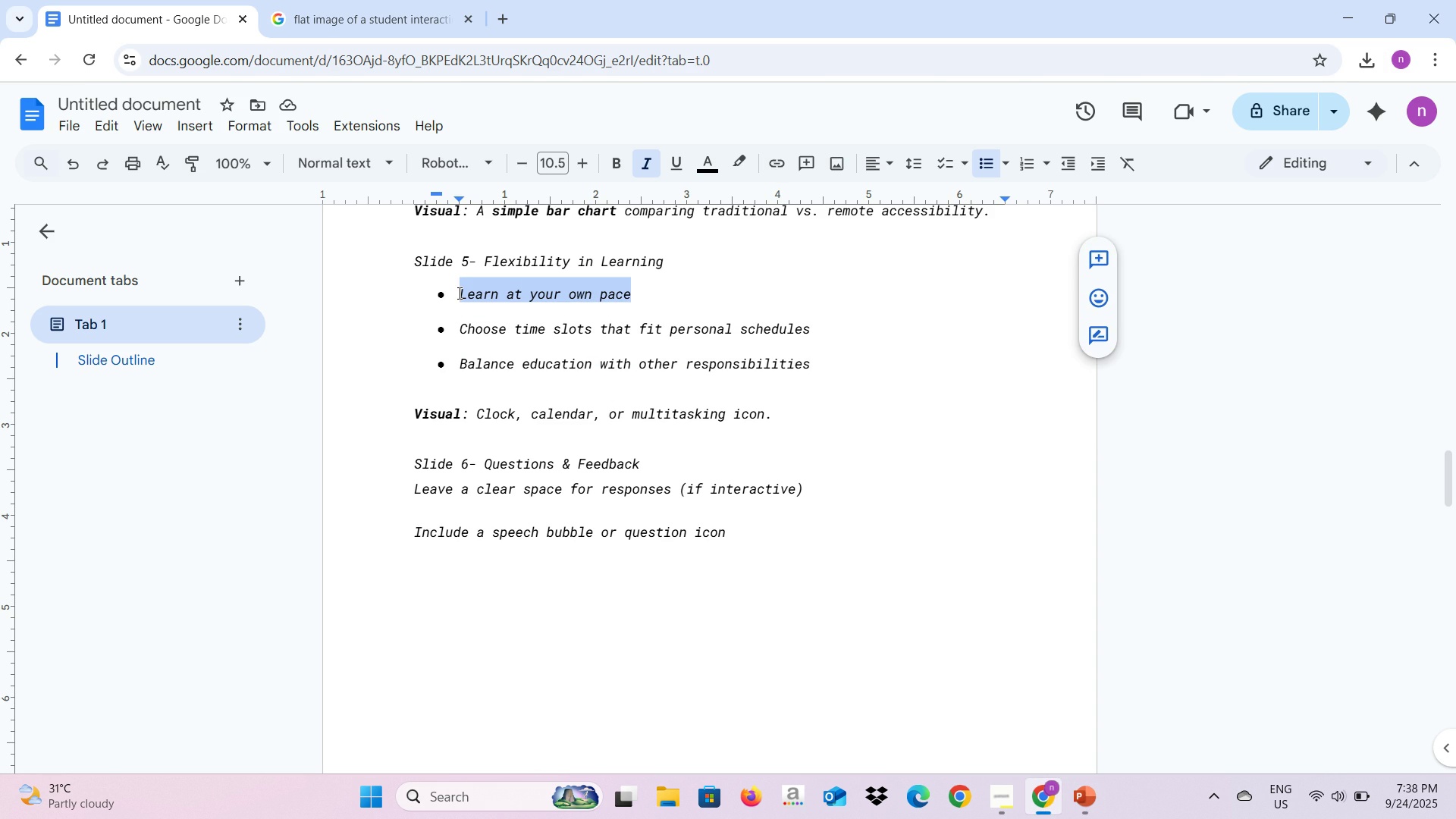 
key(Alt+AltLeft)
 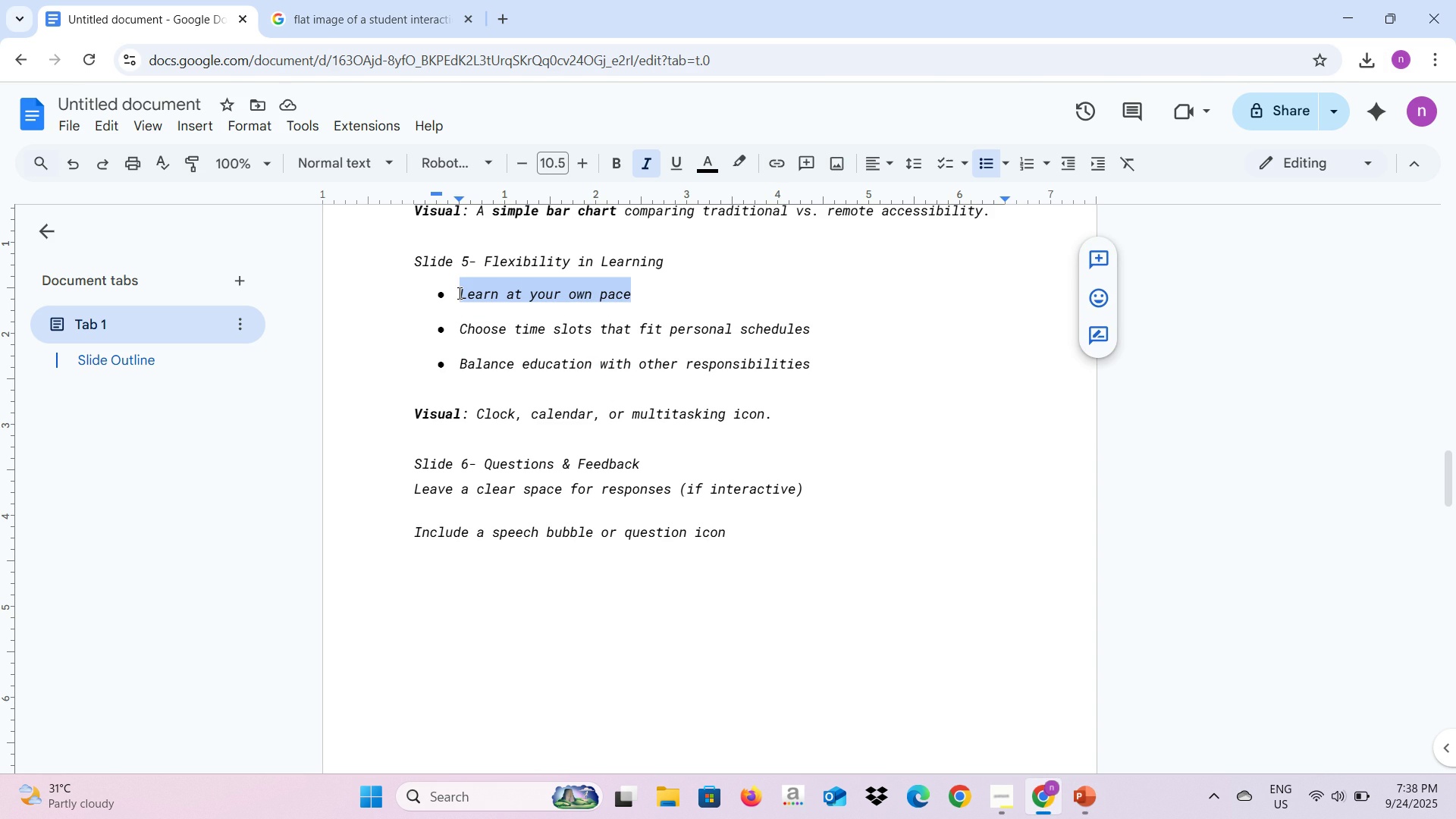 
key(Alt+Tab)
 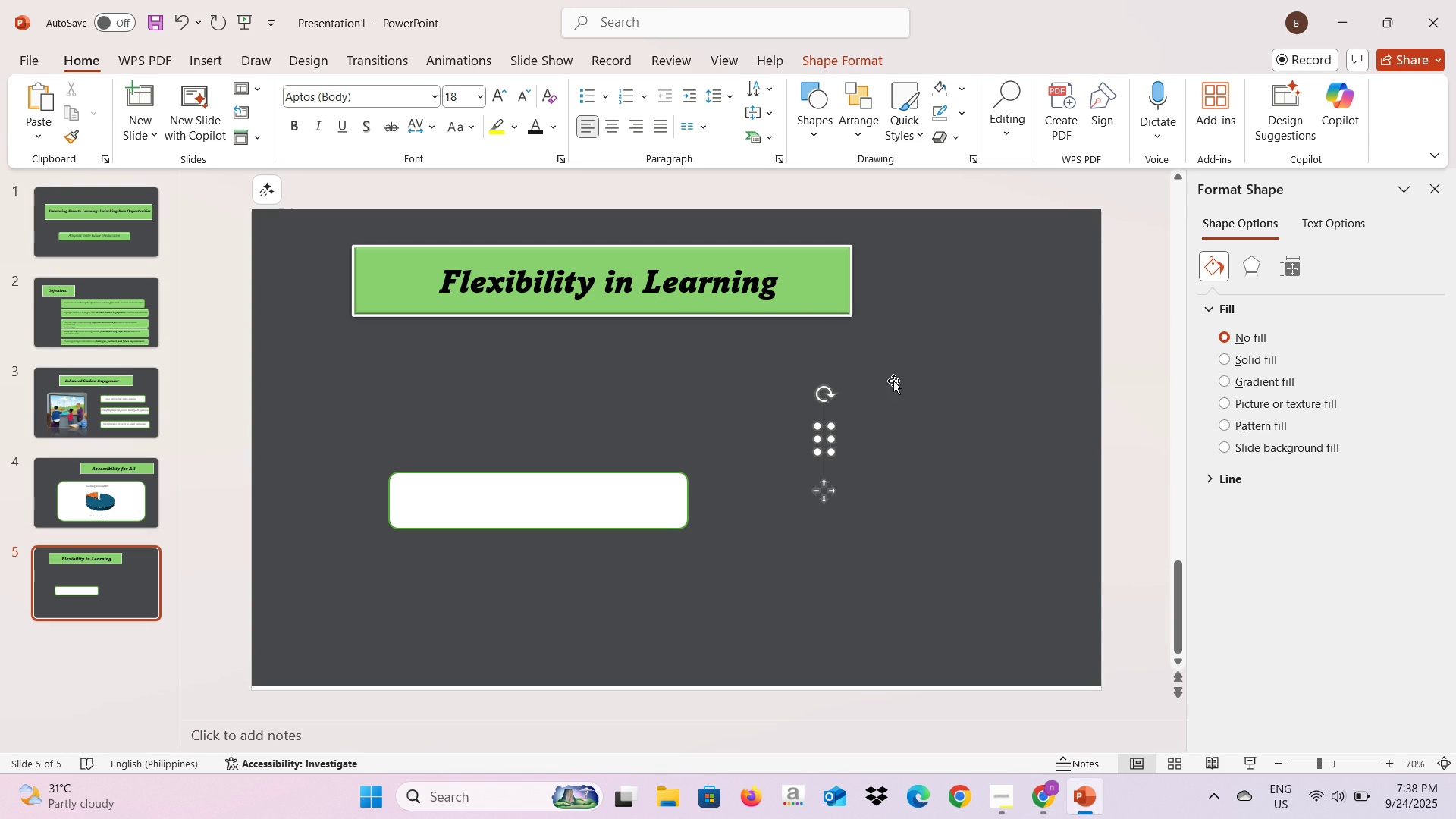 
key(Control+V)
 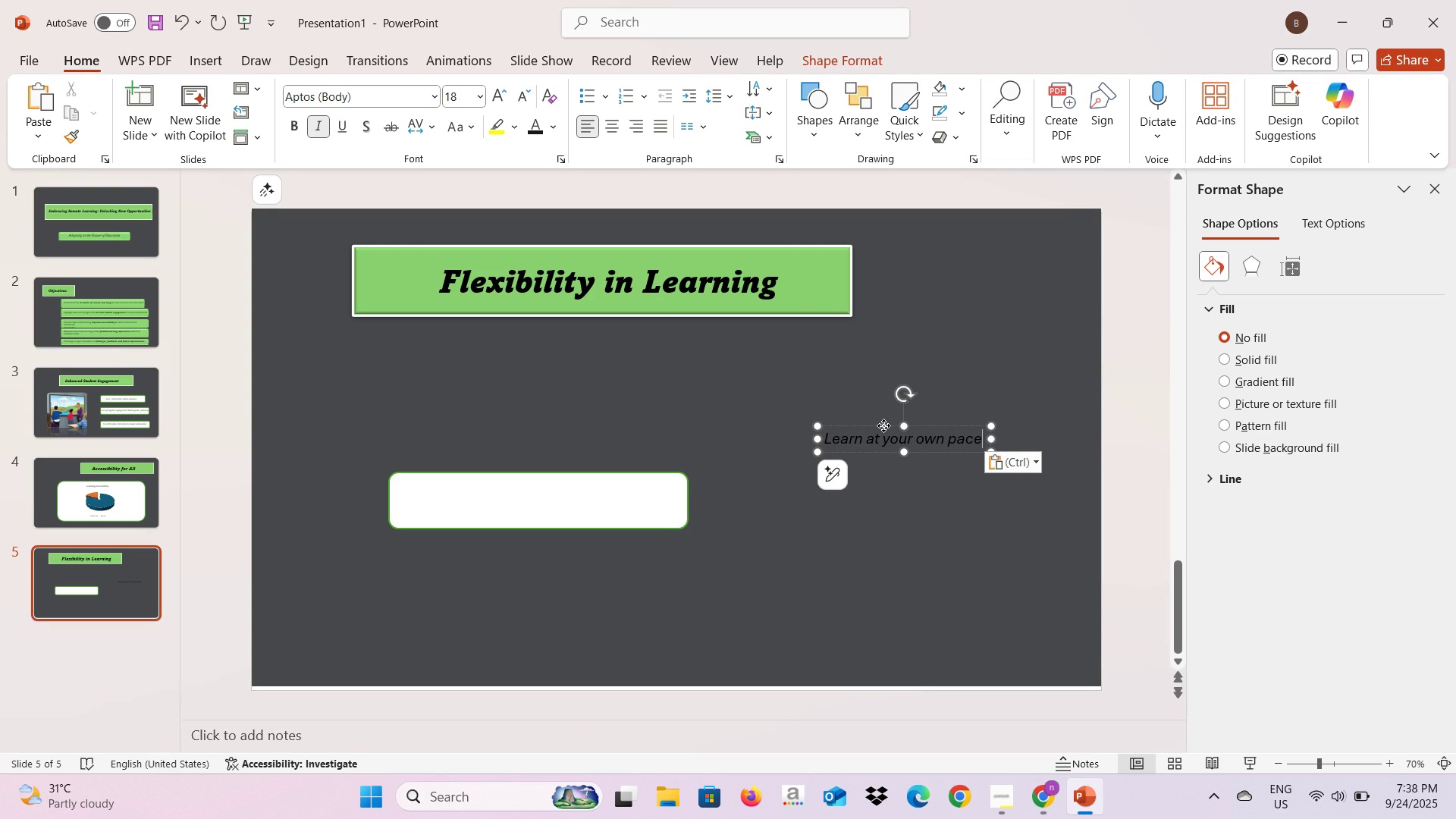 
left_click_drag(start_coordinate=[883, 425], to_coordinate=[499, 486])
 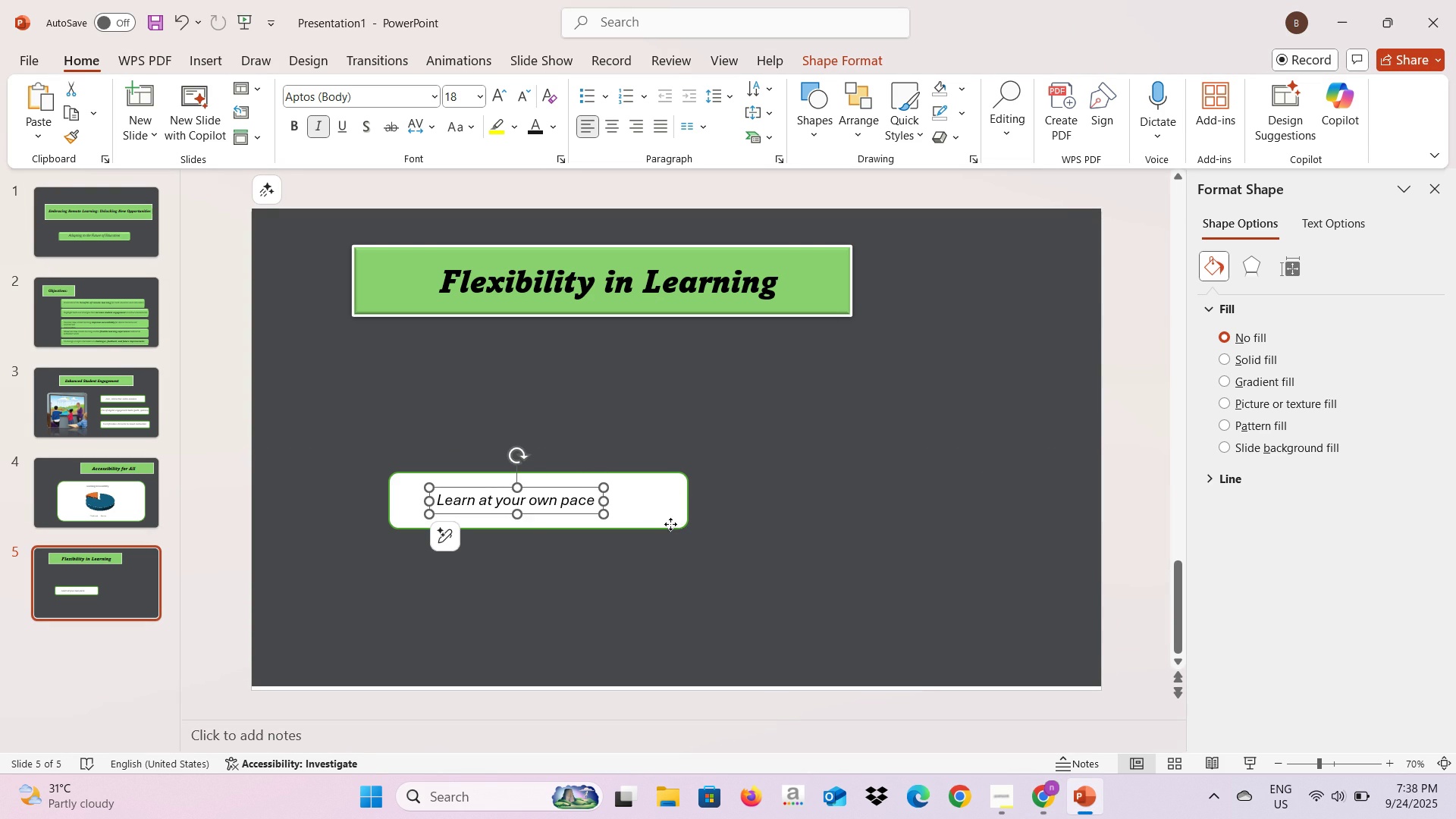 
left_click([670, 524])
 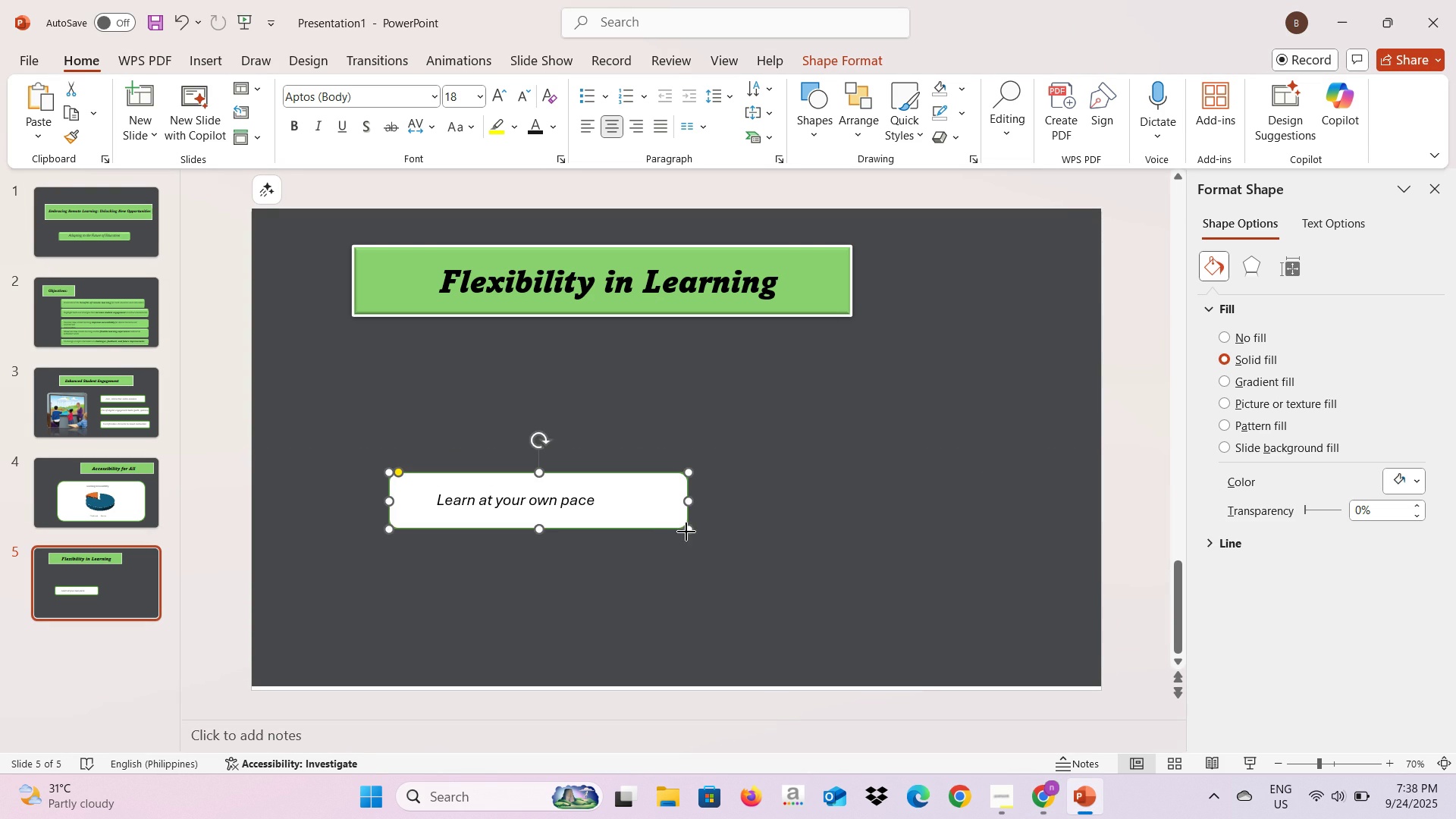 
left_click_drag(start_coordinate=[686, 532], to_coordinate=[626, 524])
 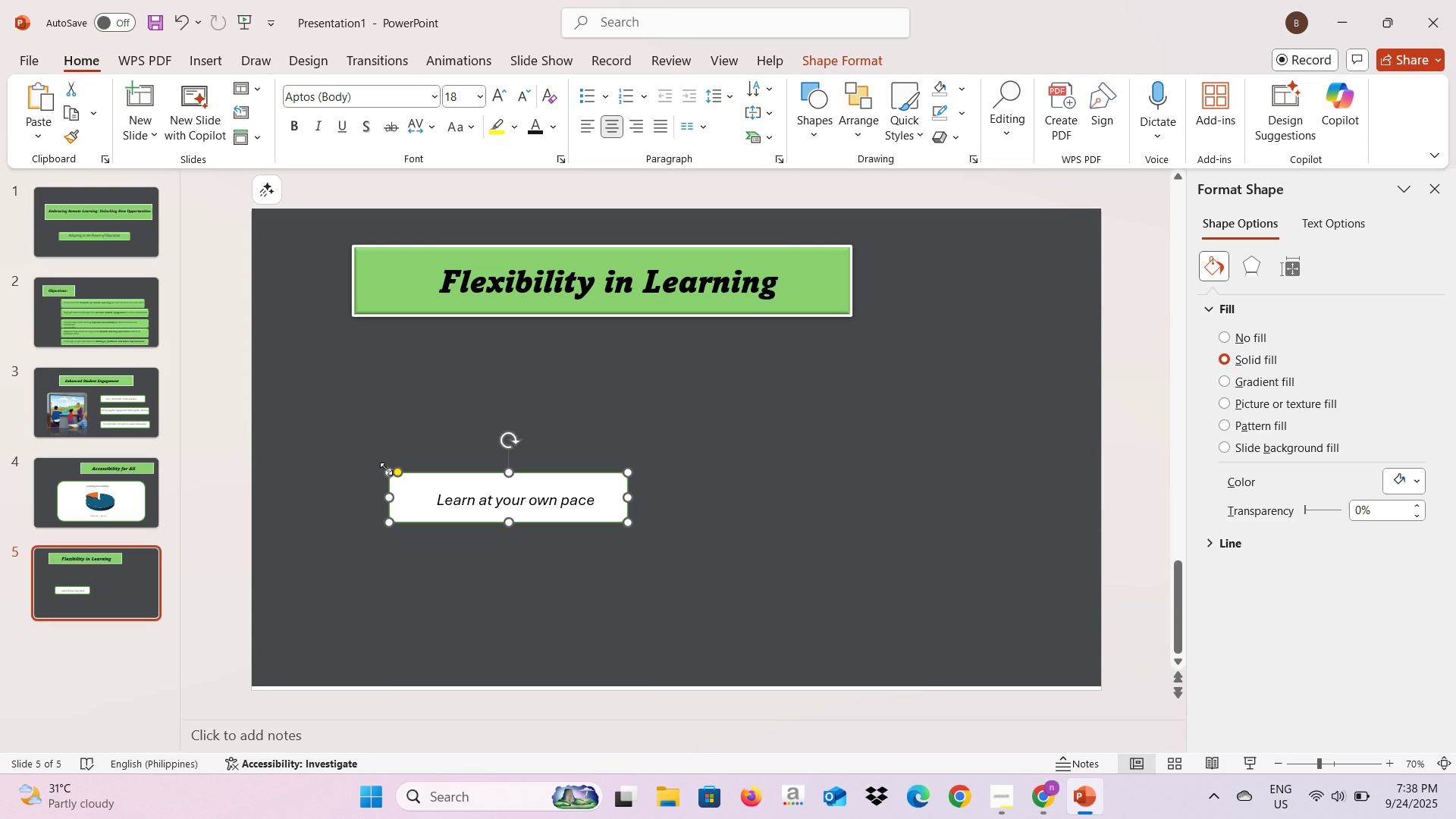 
left_click_drag(start_coordinate=[387, 472], to_coordinate=[413, 481])
 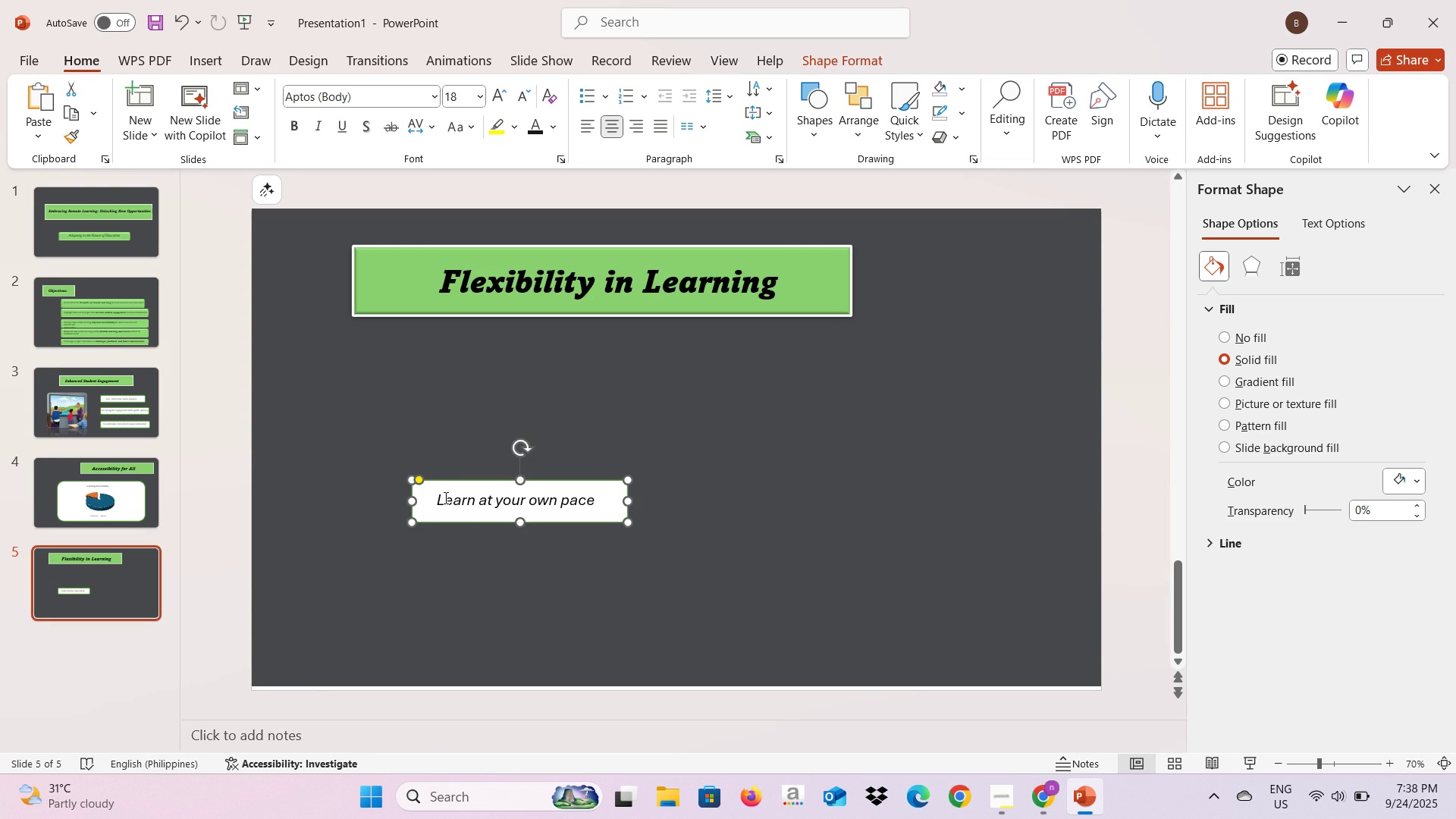 
left_click([447, 498])
 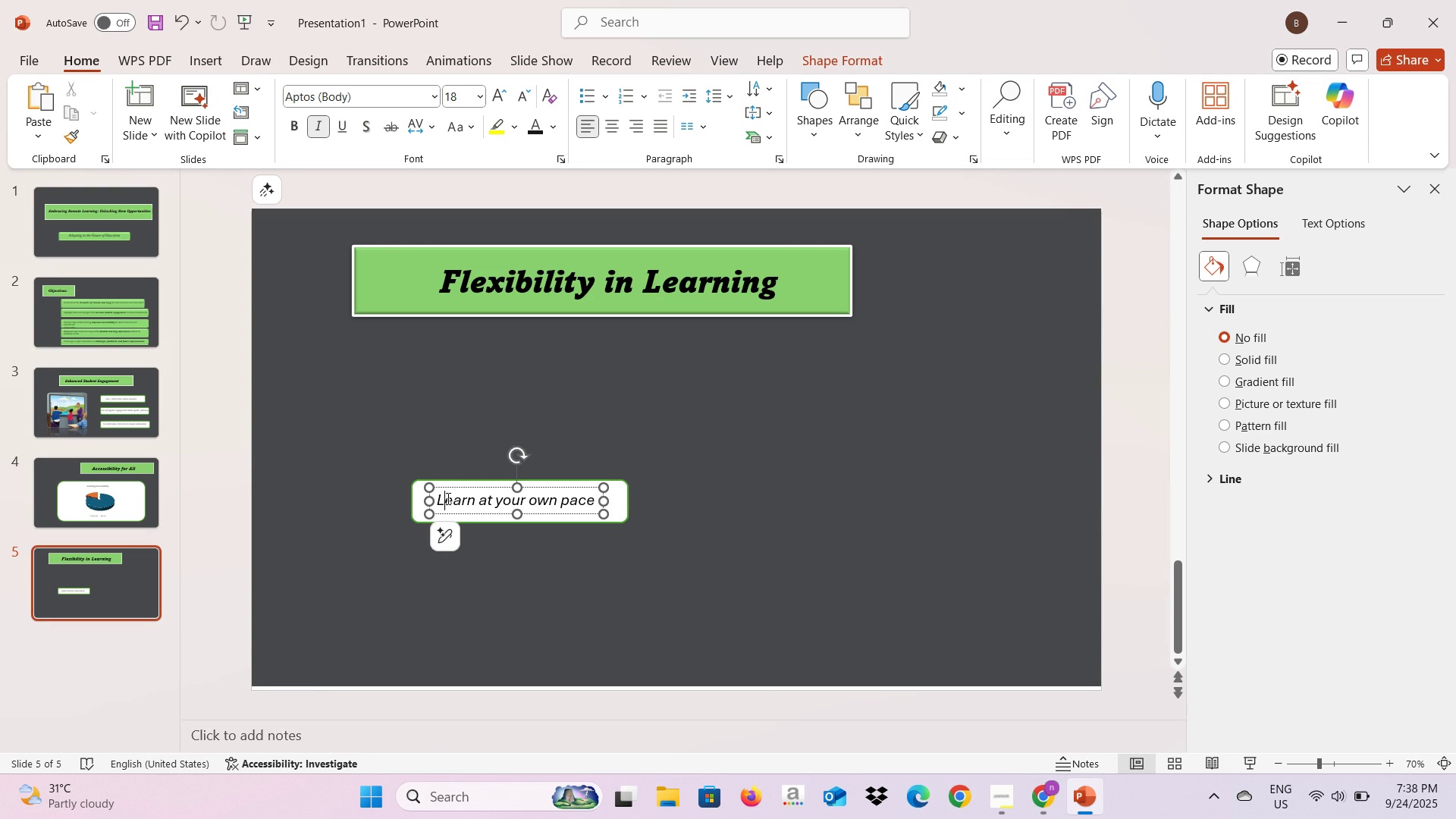 
key(Control+A)
 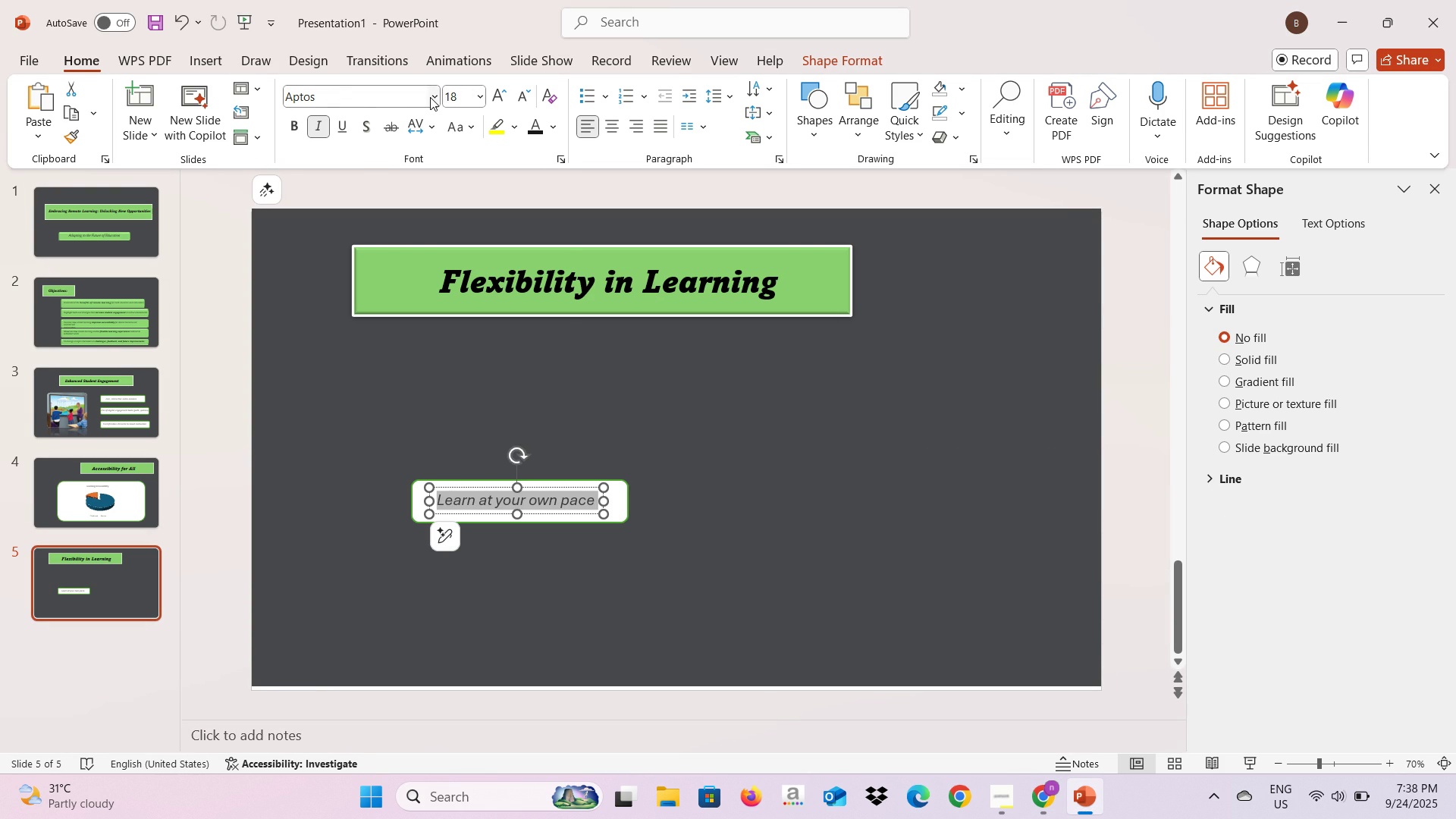 
left_click([430, 97])
 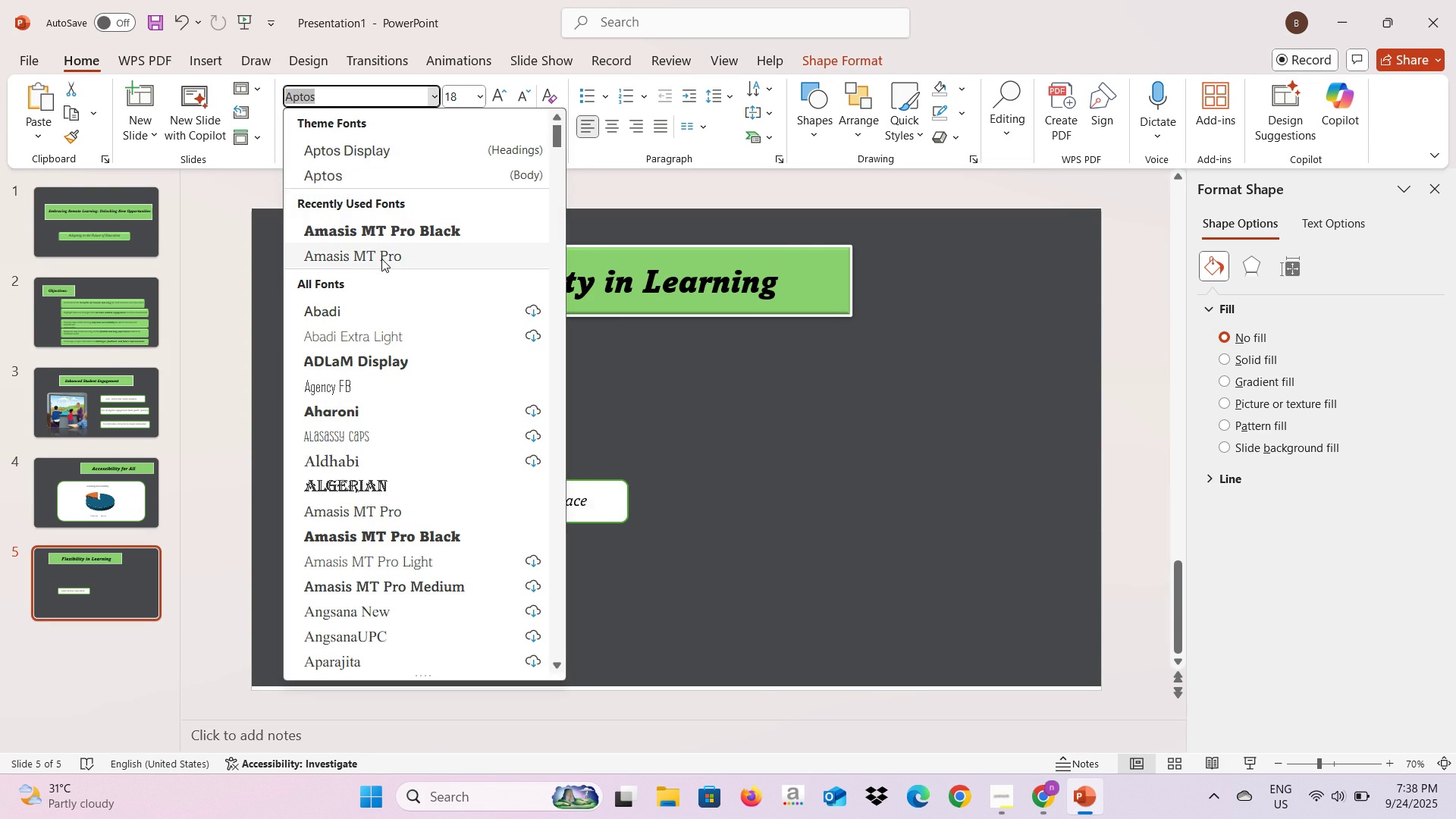 
left_click([381, 259])
 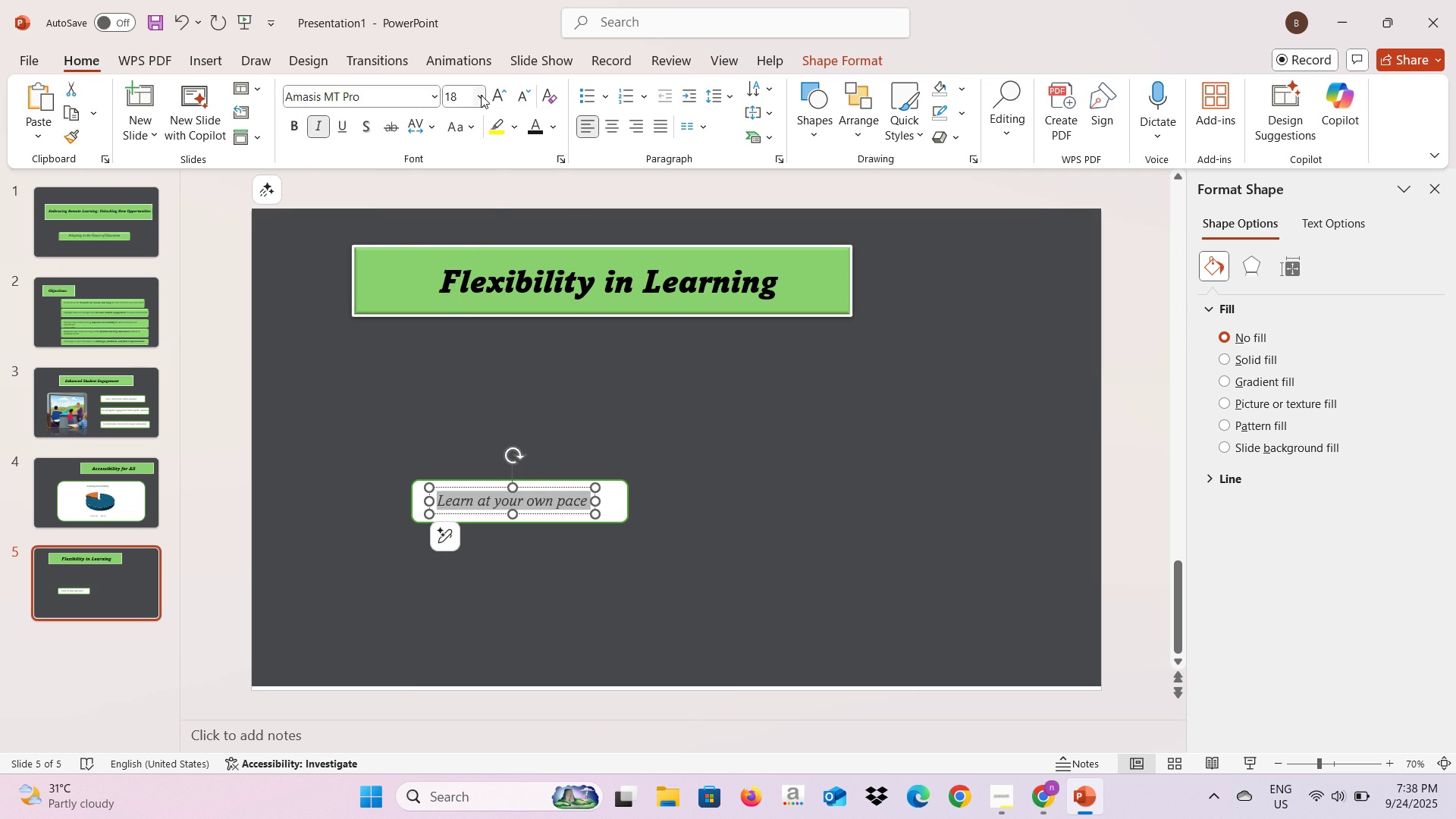 
left_click([481, 95])
 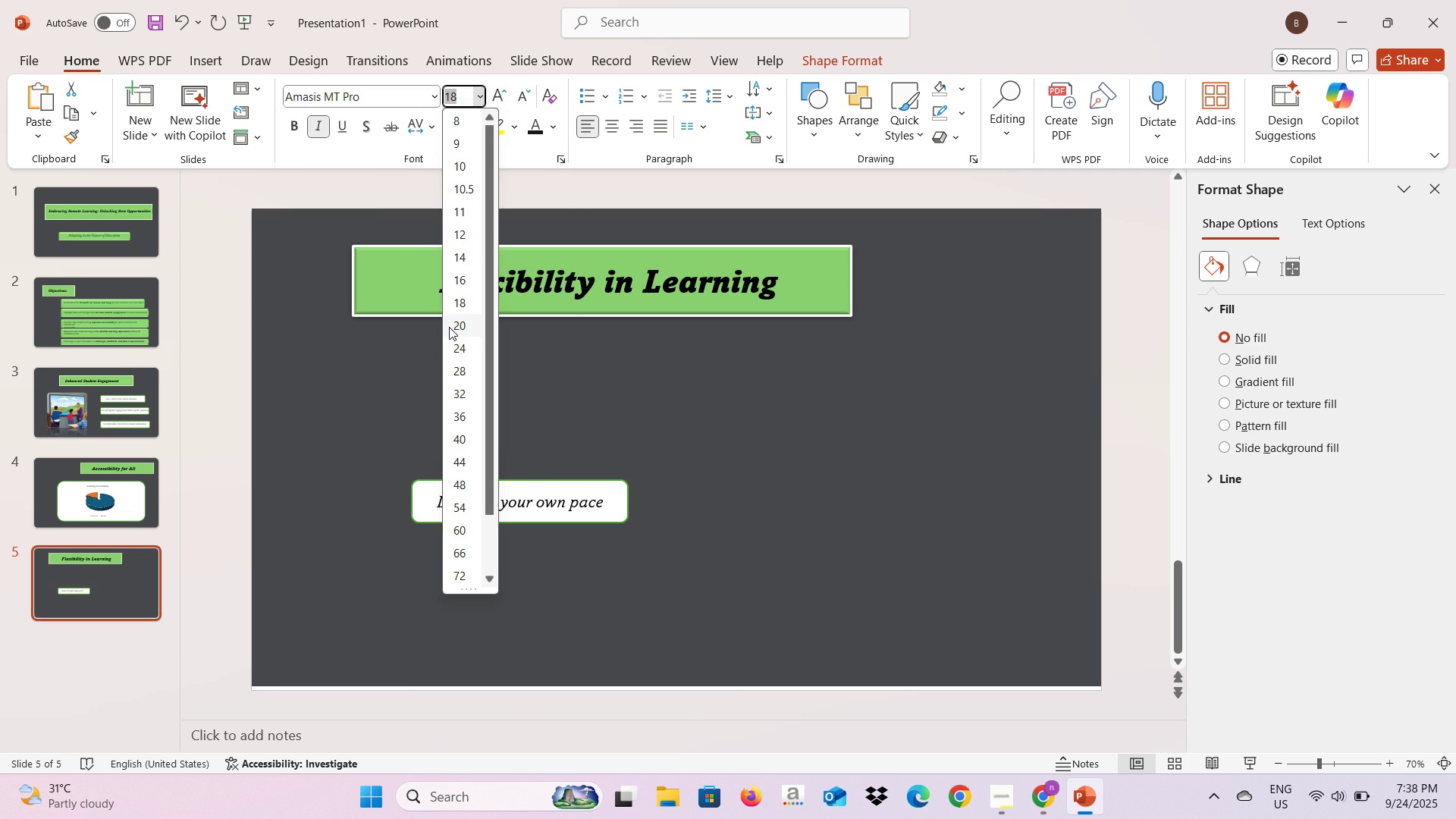 
left_click([449, 327])
 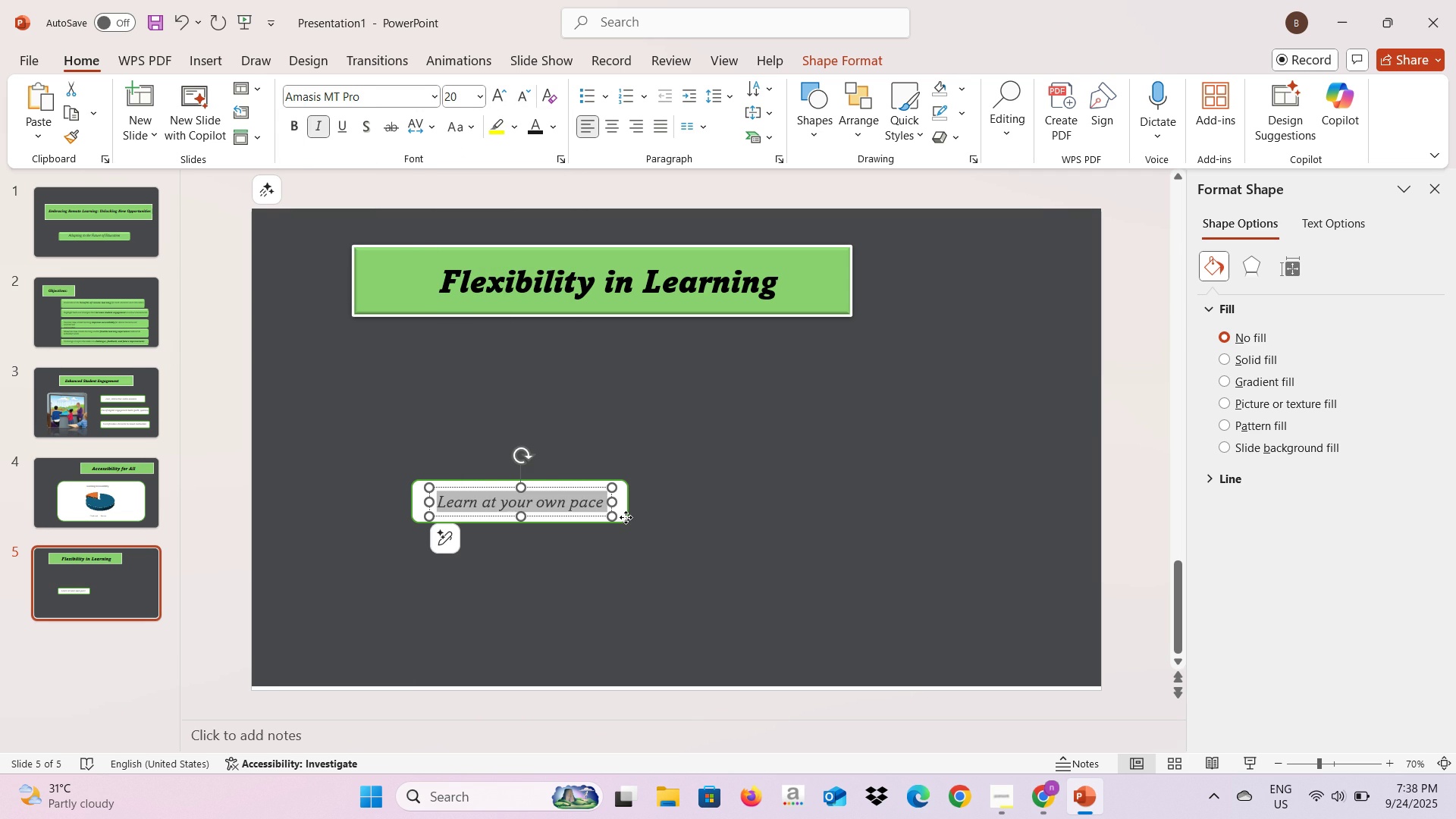 
left_click([626, 517])
 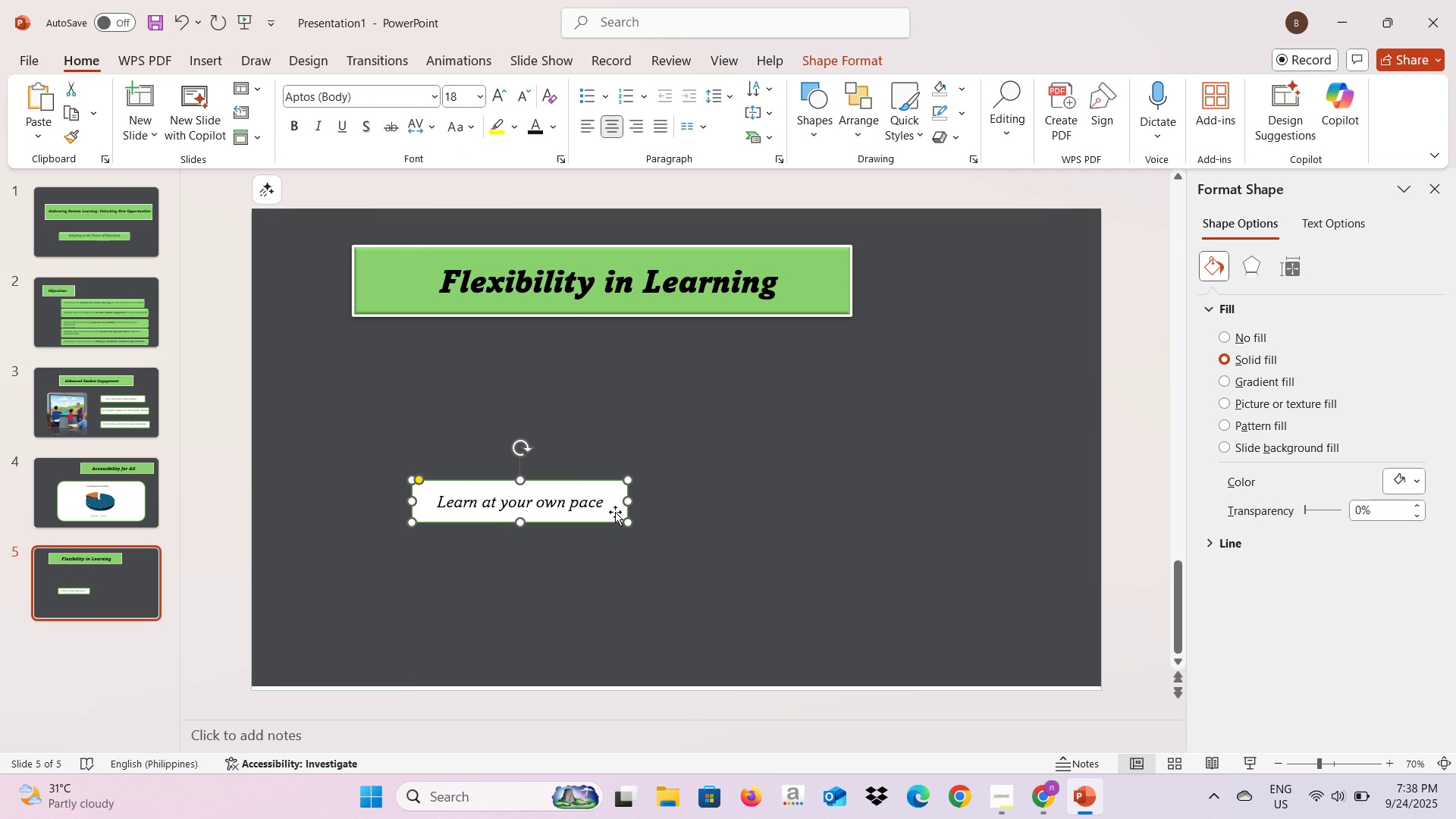 
hold_key(key=ControlLeft, duration=0.75)
left_click([588, 500])
 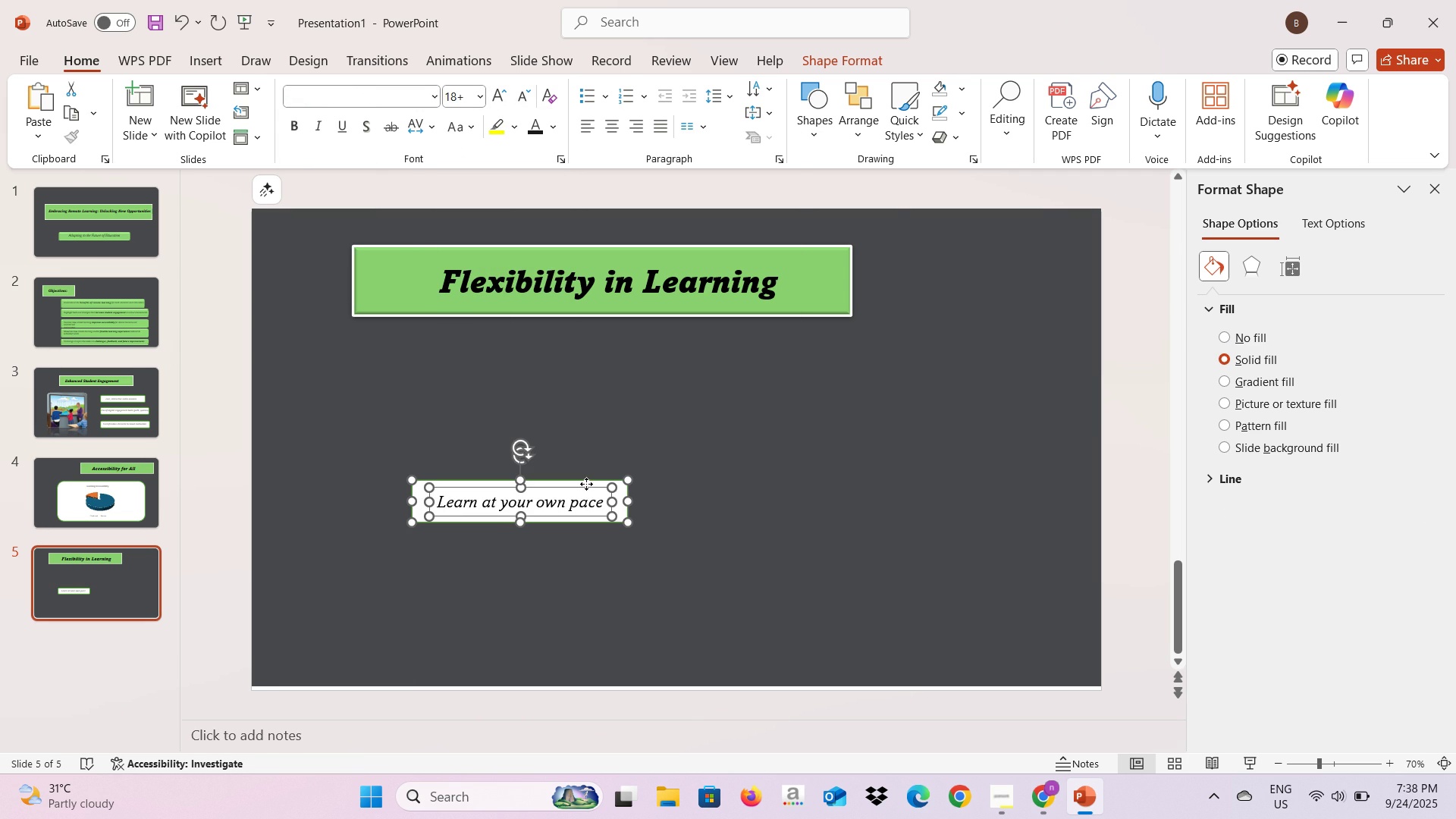 
right_click([586, 484])
 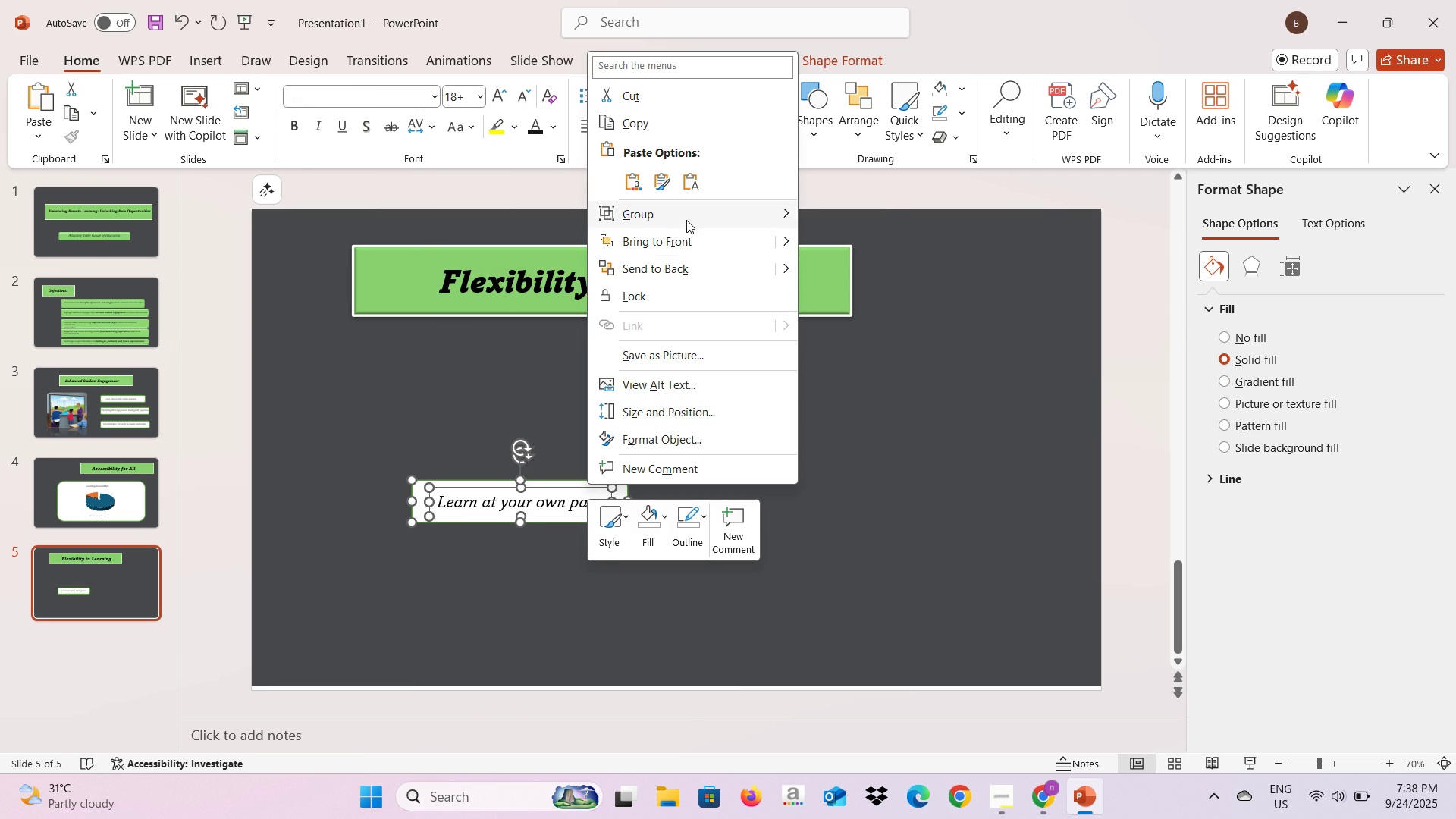 
left_click([686, 220])
 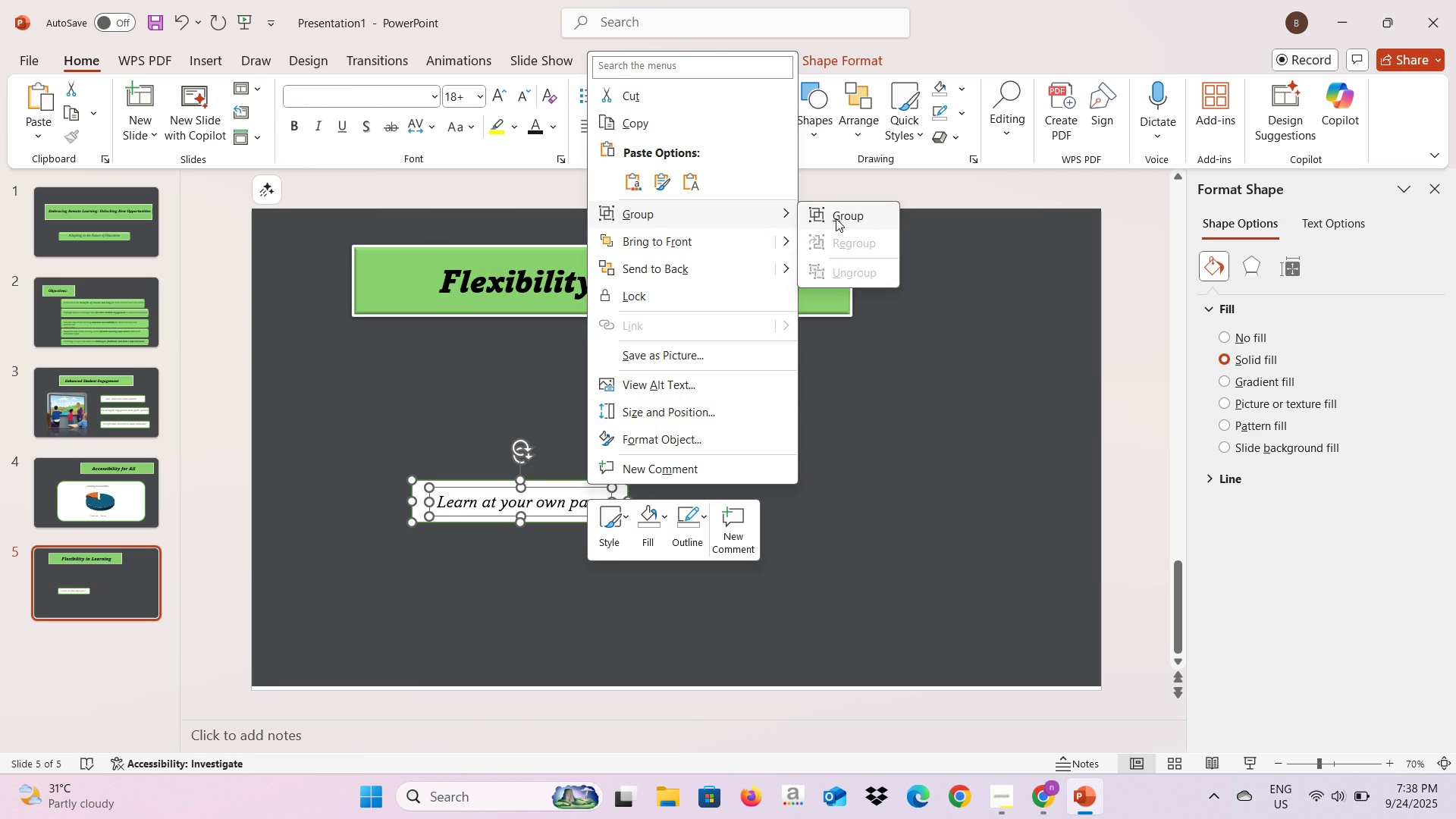 
left_click([836, 218])
 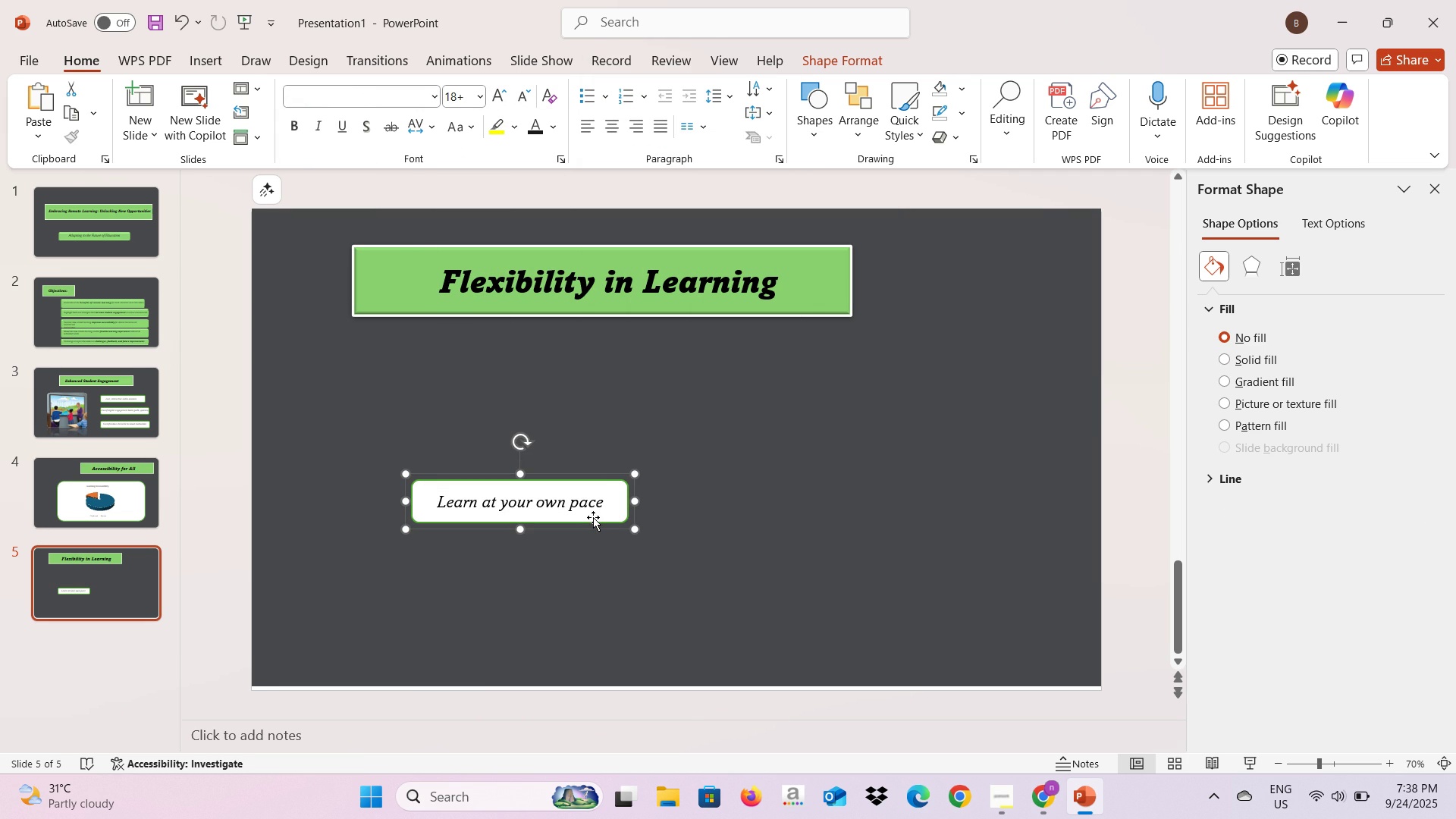 
left_click_drag(start_coordinate=[593, 517], to_coordinate=[588, 458])
 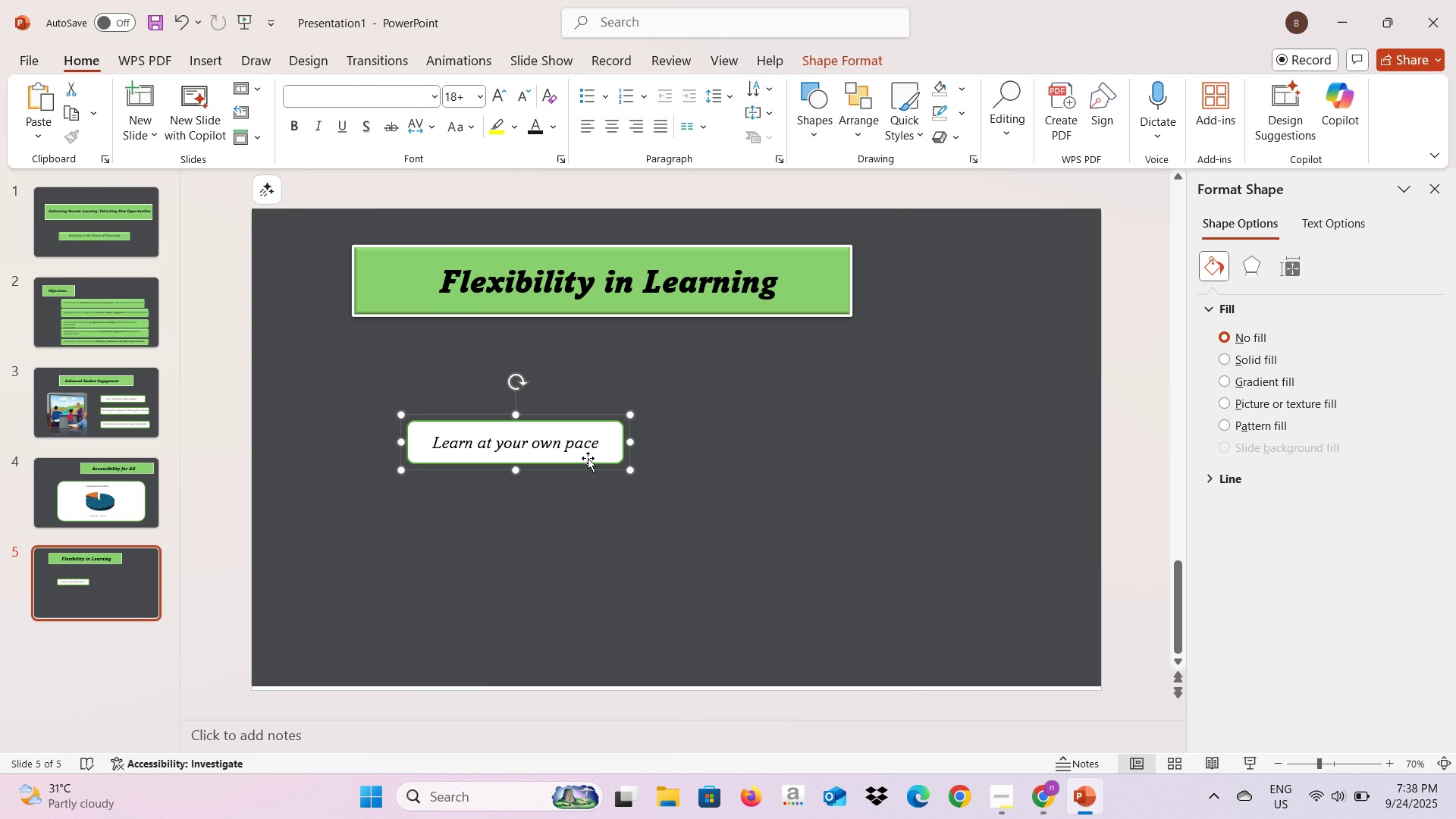 
key(Control+C)
 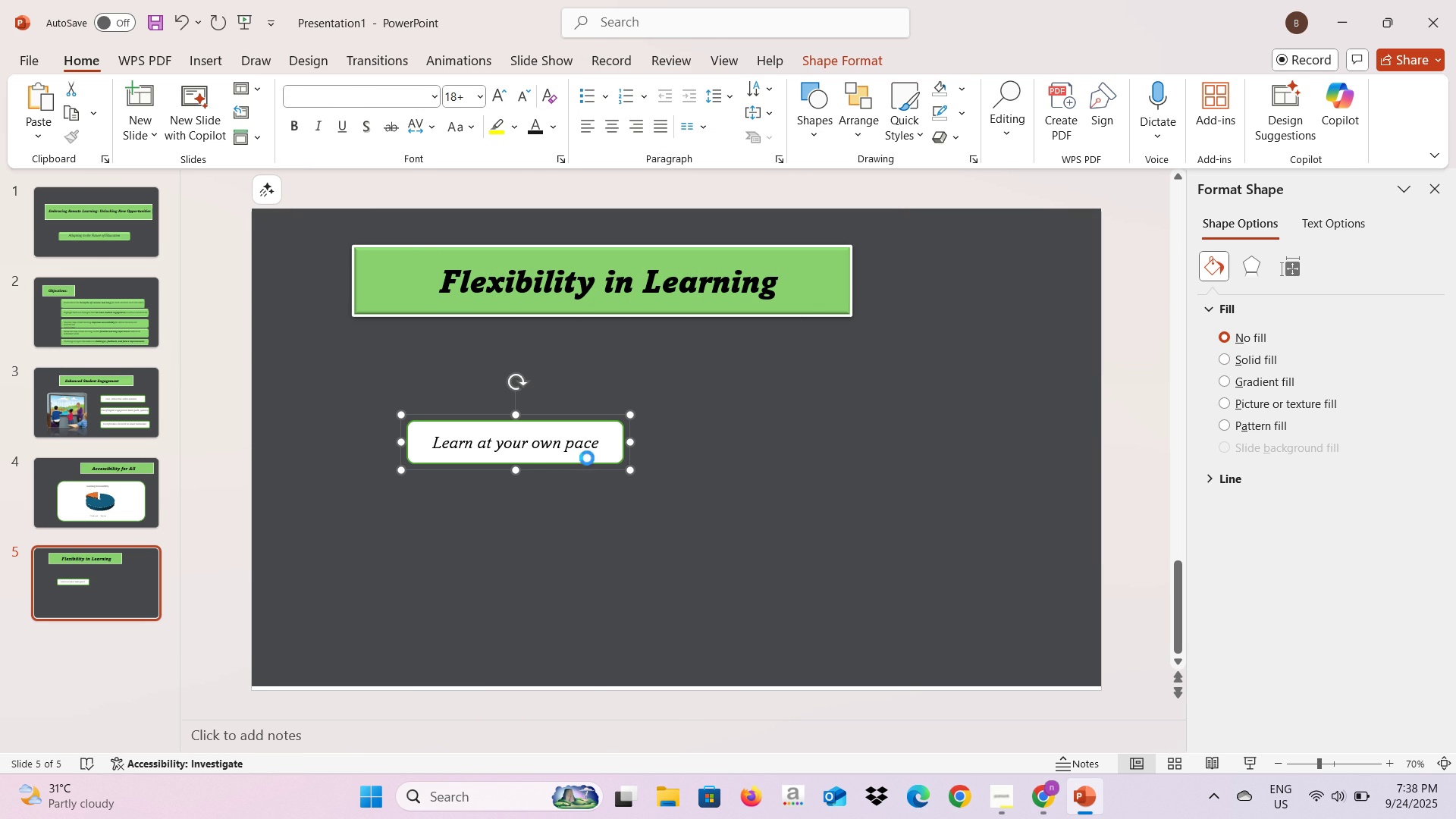 
key(Control+V)
 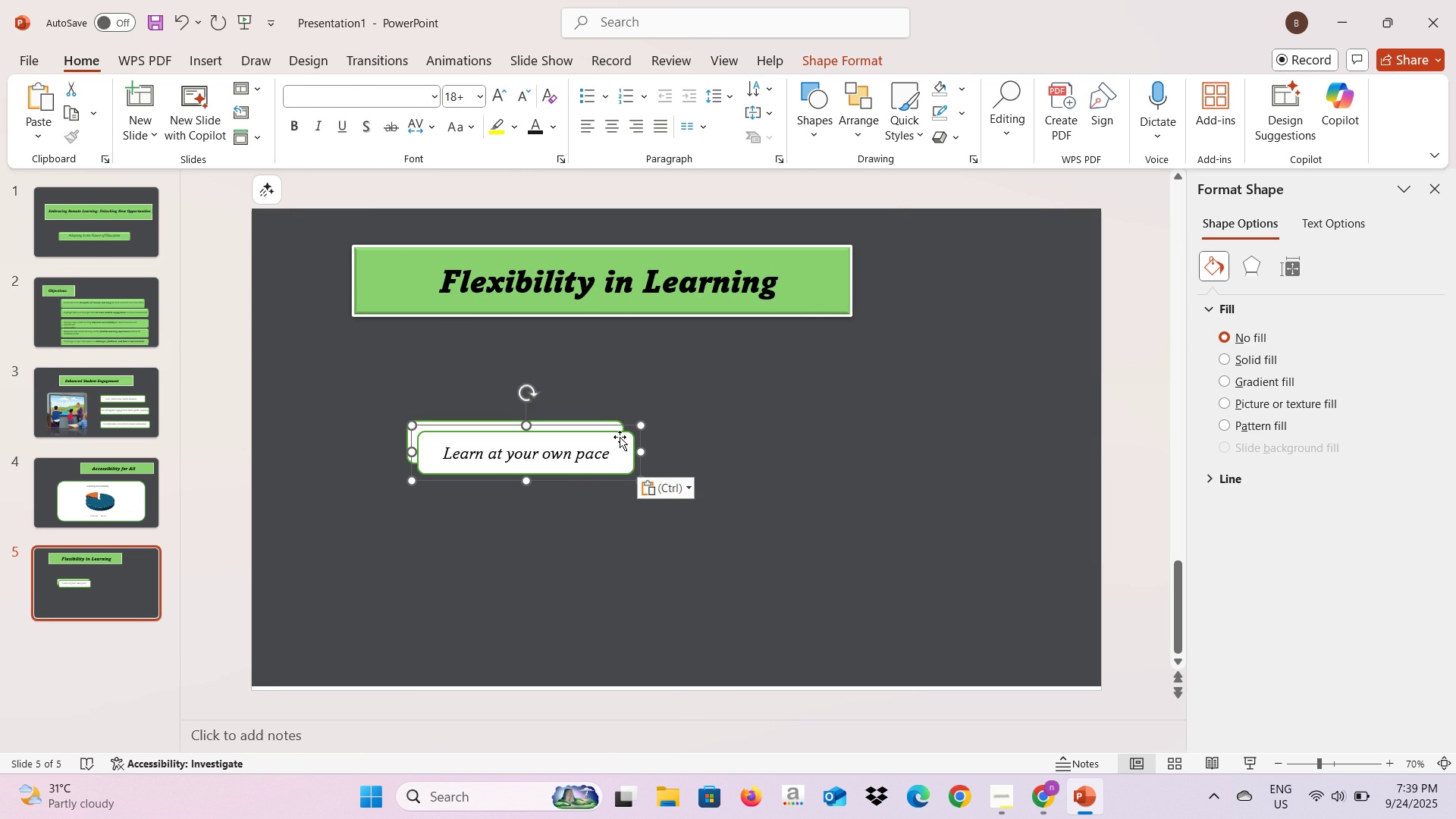 
left_click_drag(start_coordinate=[620, 437], to_coordinate=[827, 490])
 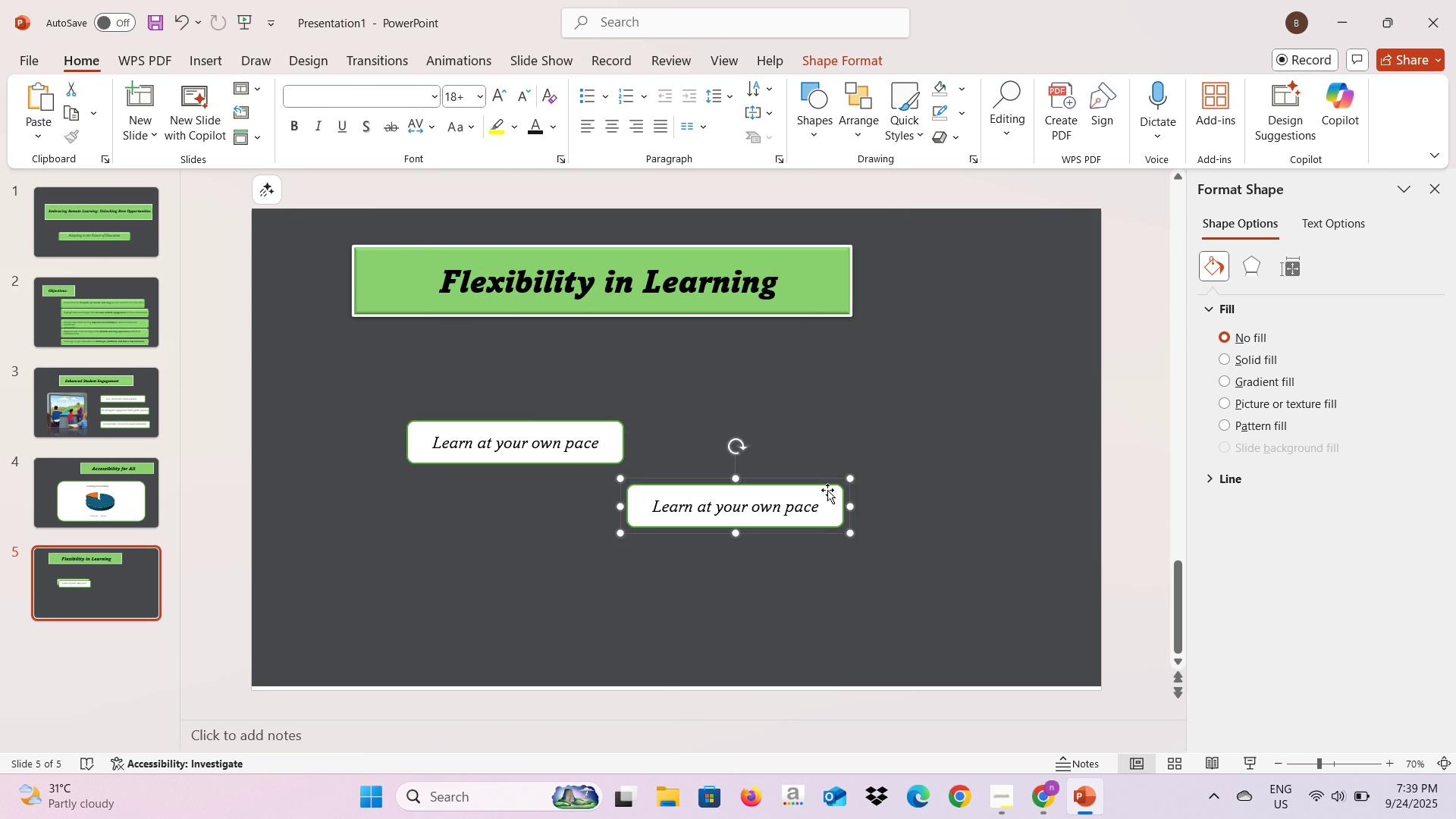 
key(Alt+AltLeft)
 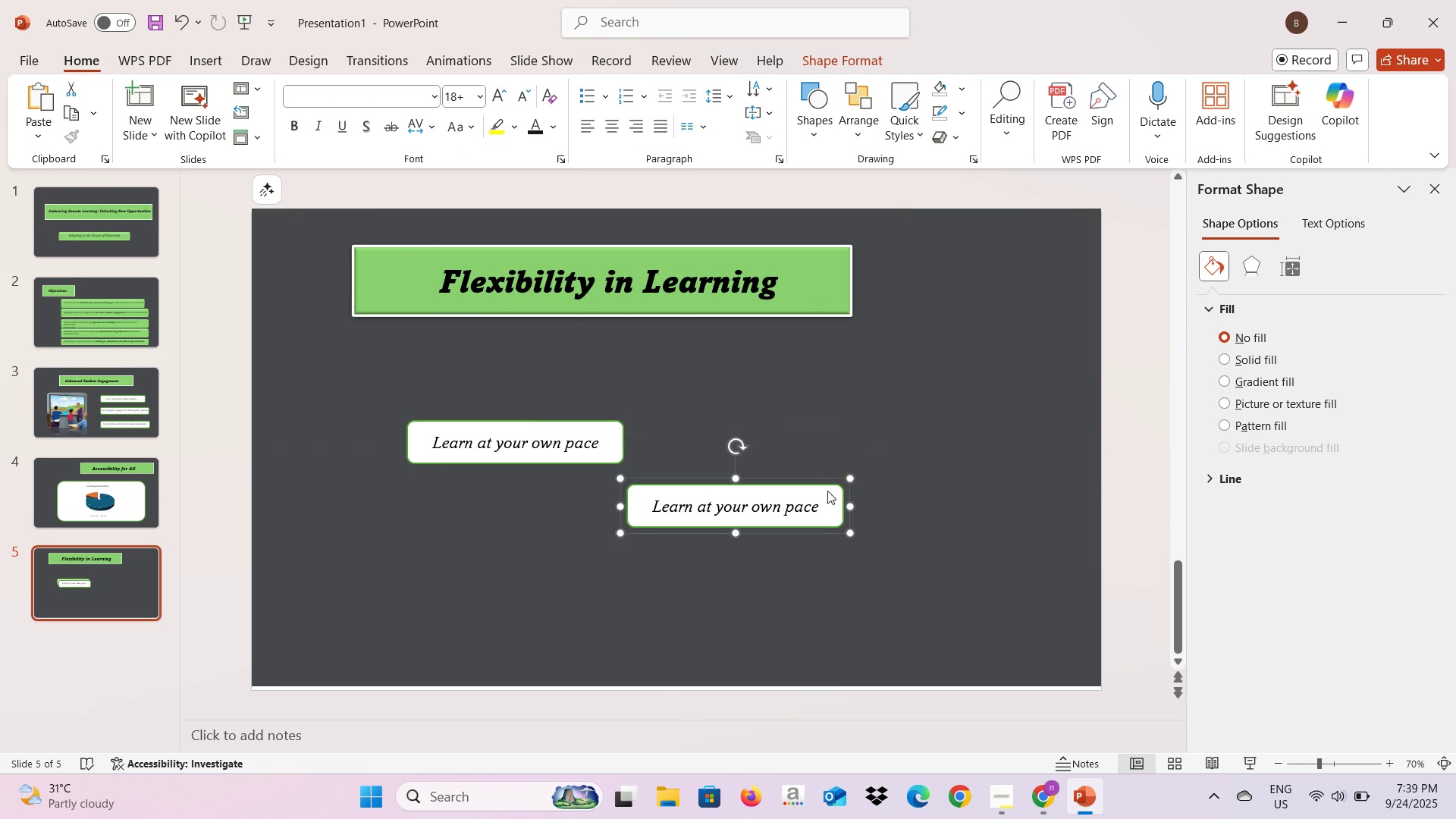 
key(Alt+Tab)
 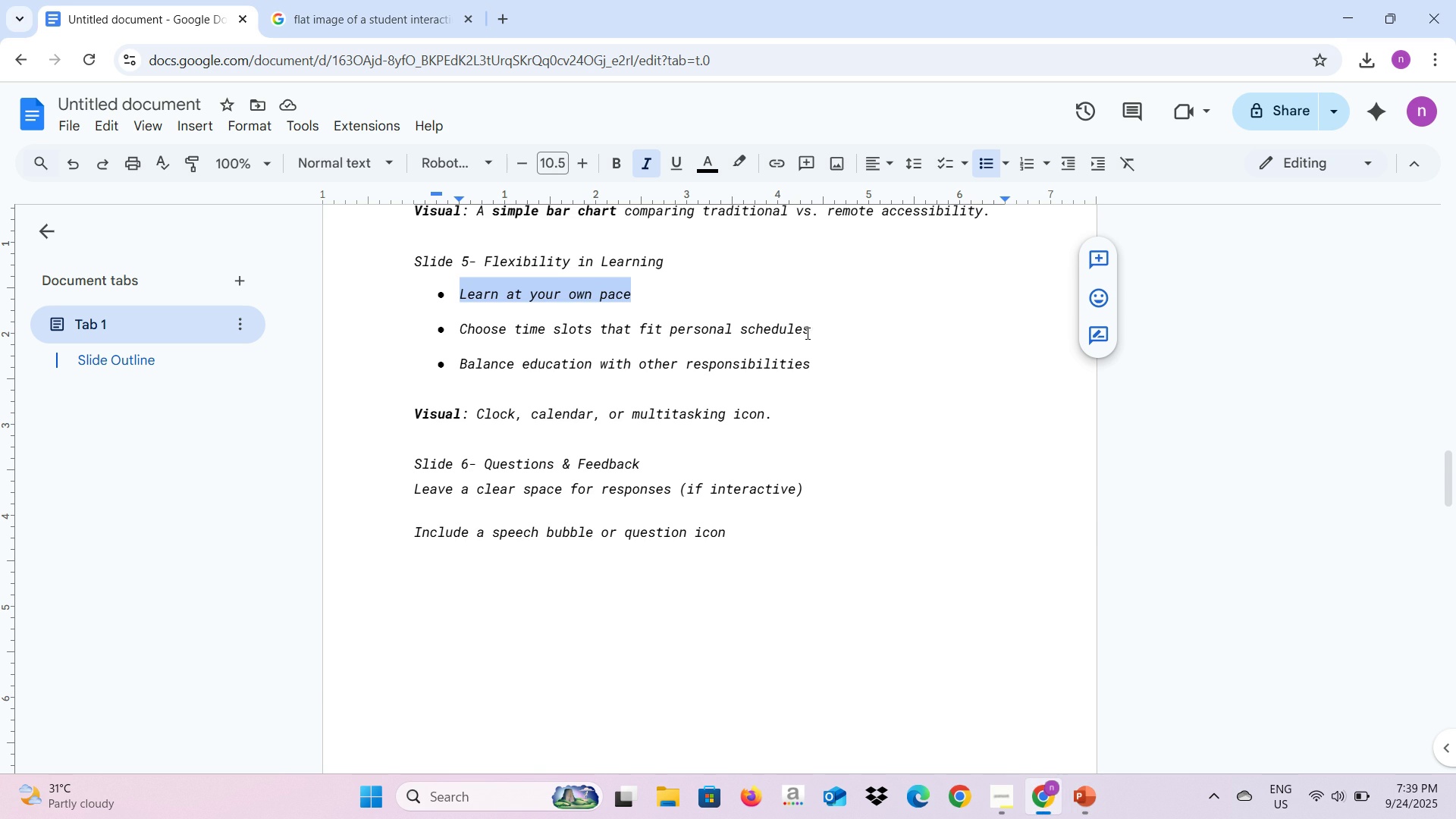 
left_click_drag(start_coordinate=[820, 330], to_coordinate=[463, 336])
 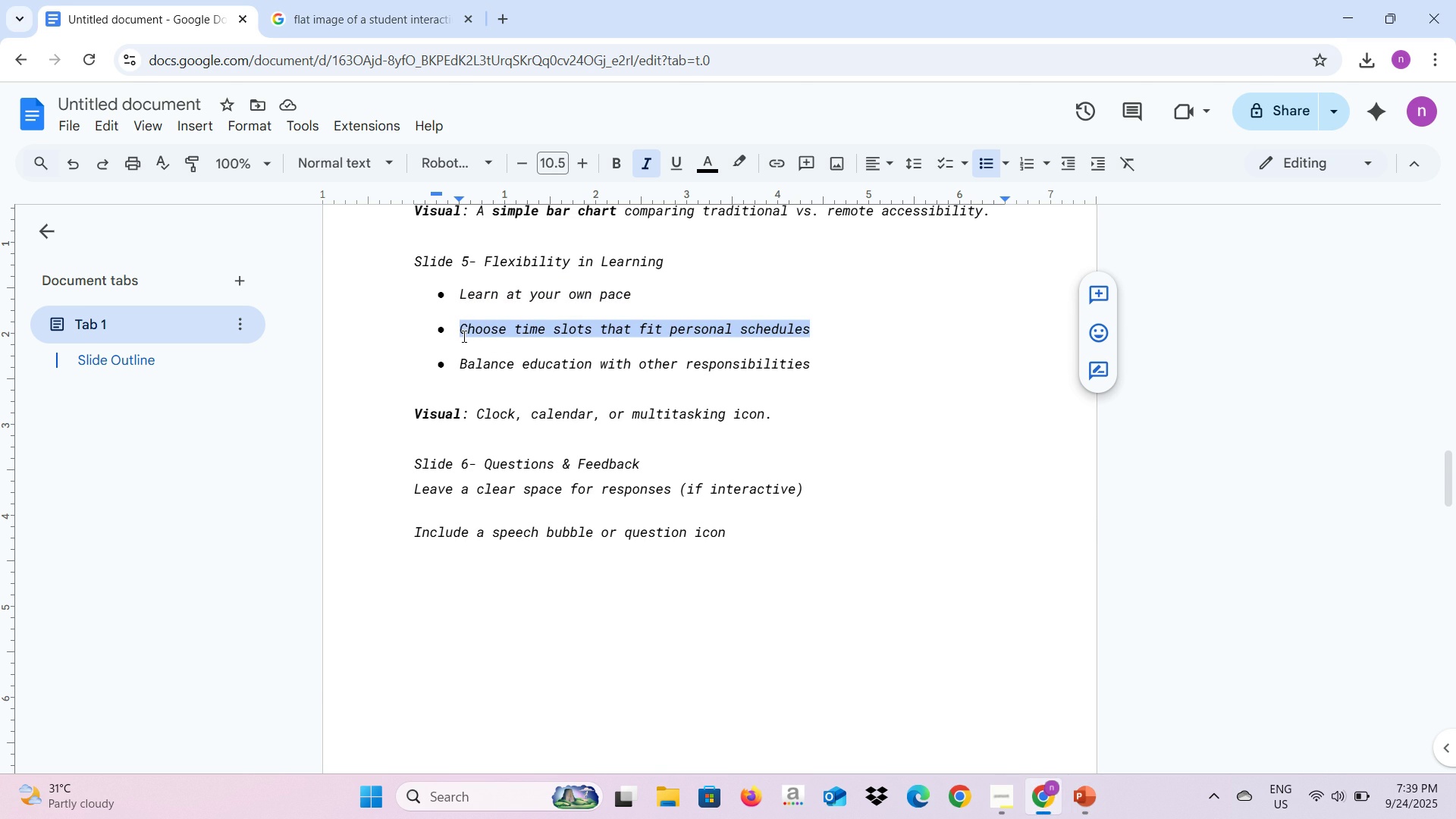 
key(Control+C)
 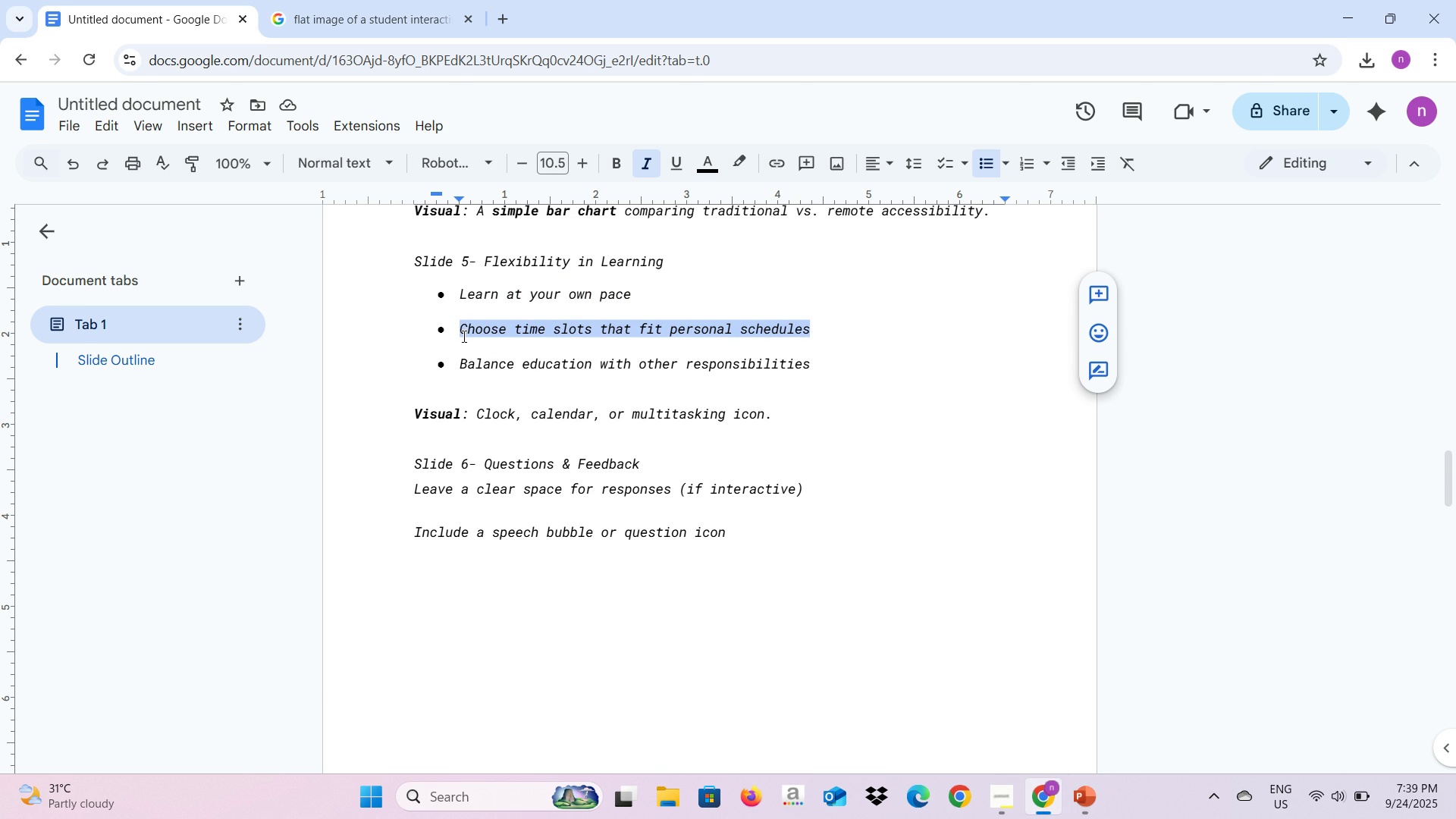 
key(Alt+AltLeft)
 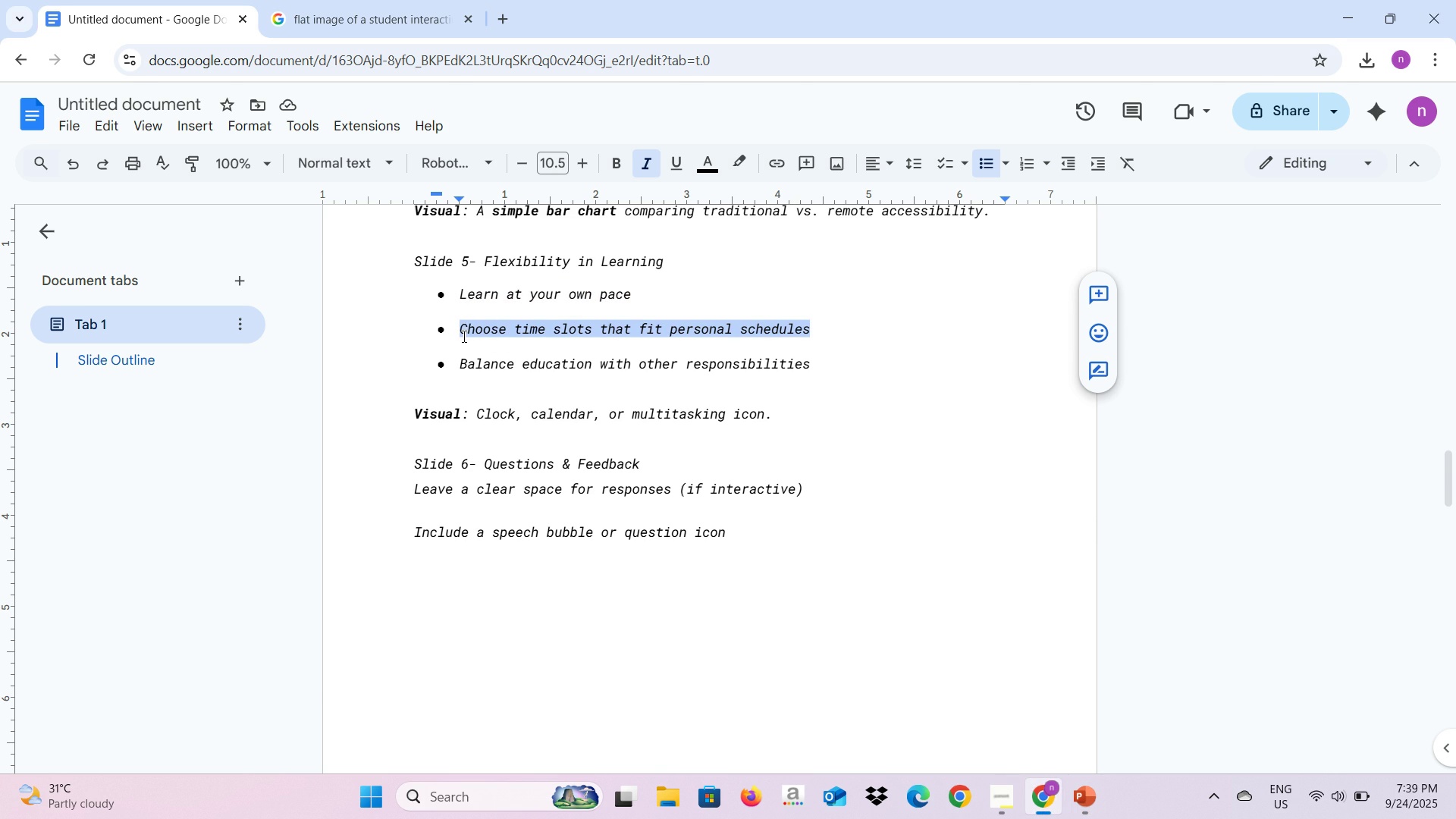 
key(Alt+Tab)
 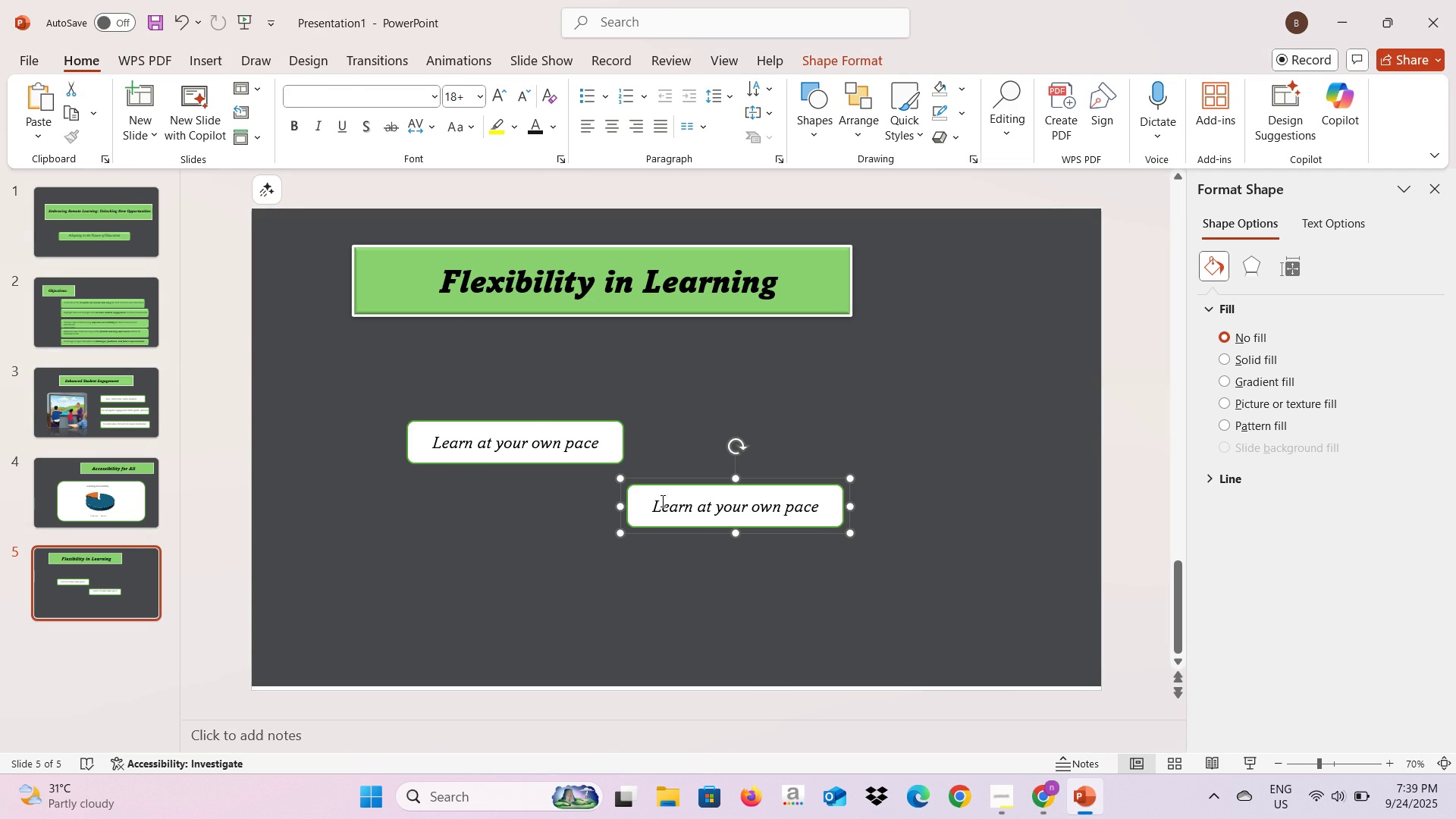 
left_click([662, 504])
 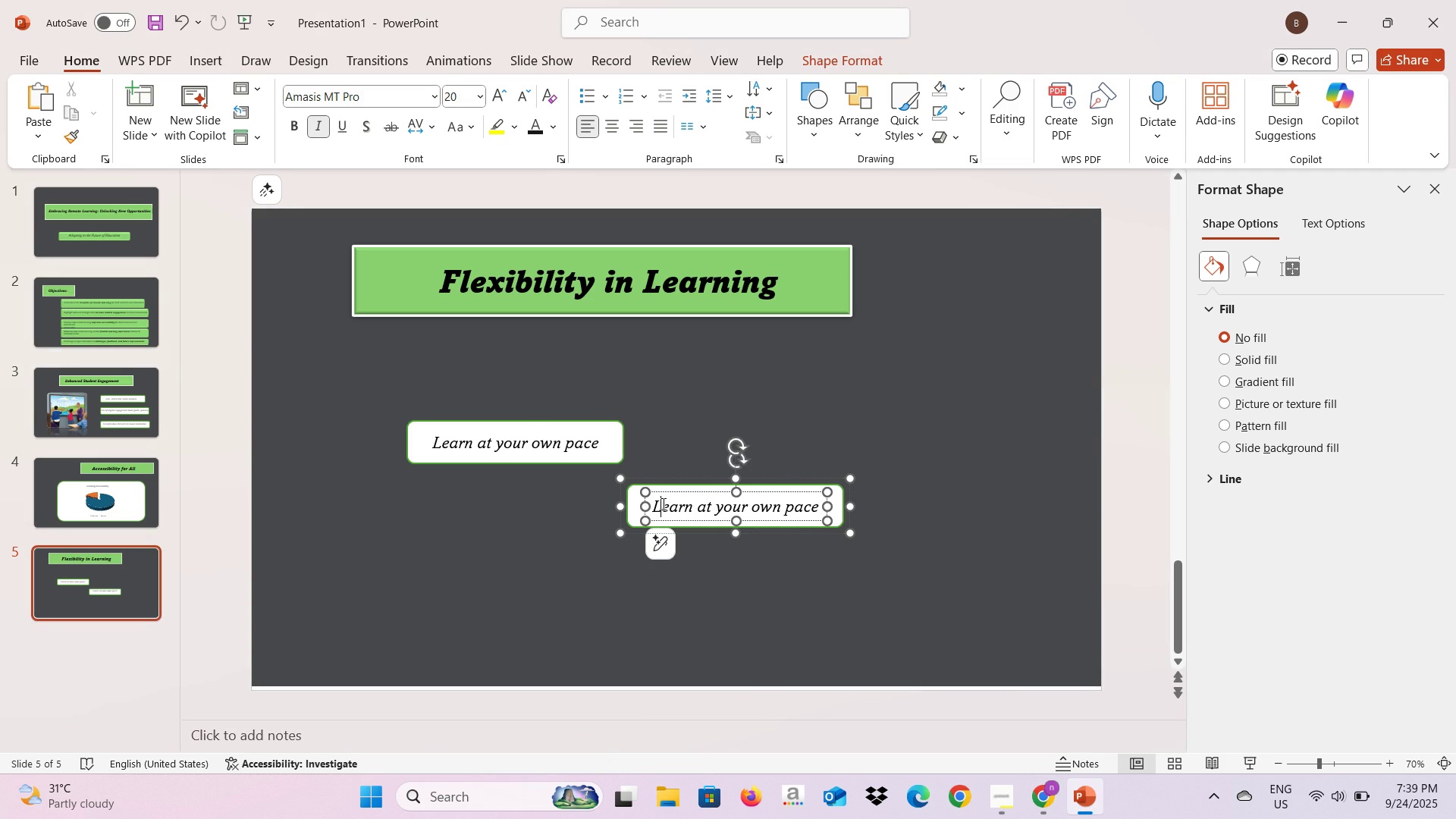 
key(Control+A)
 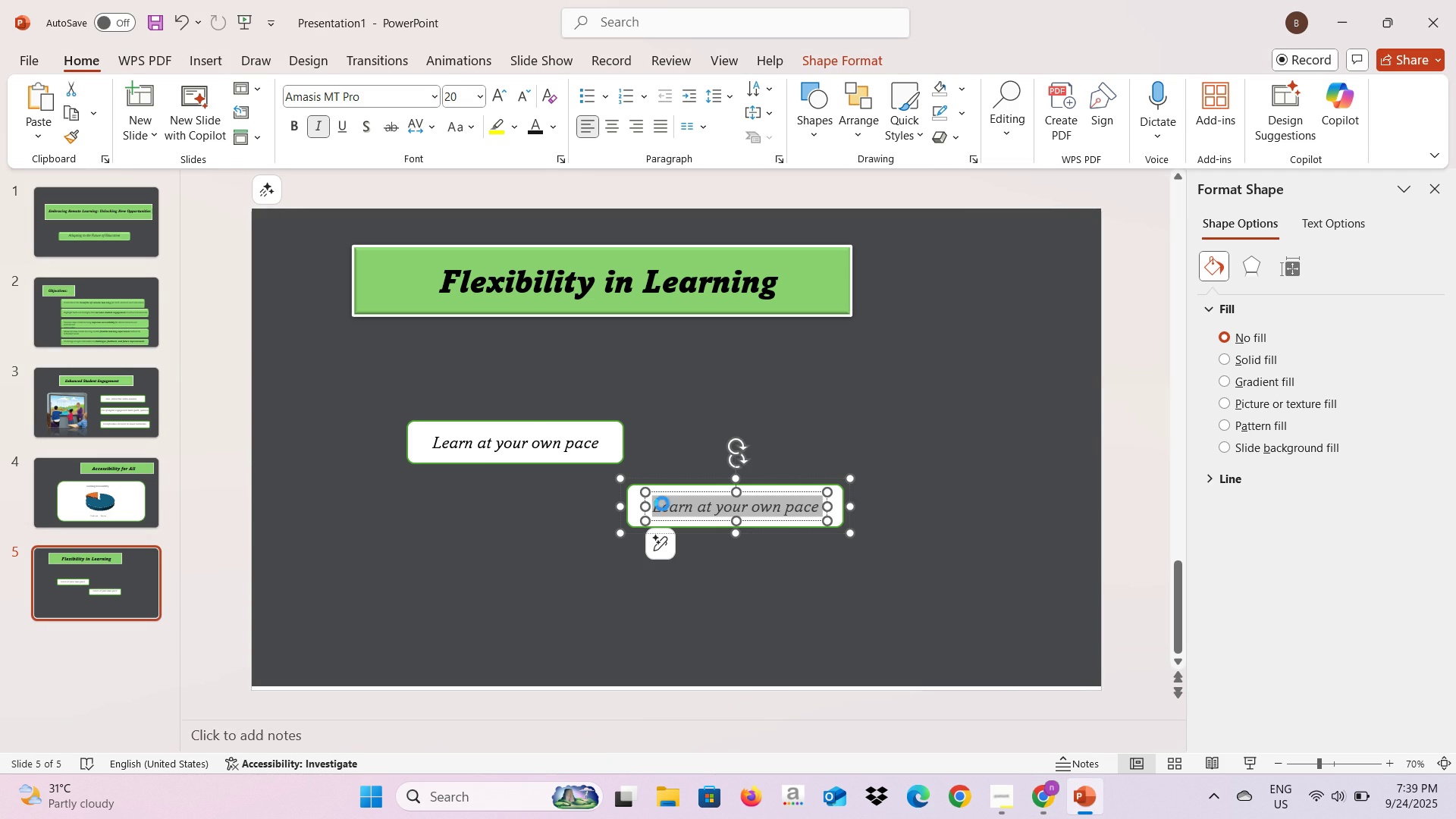 
key(Control+V)
 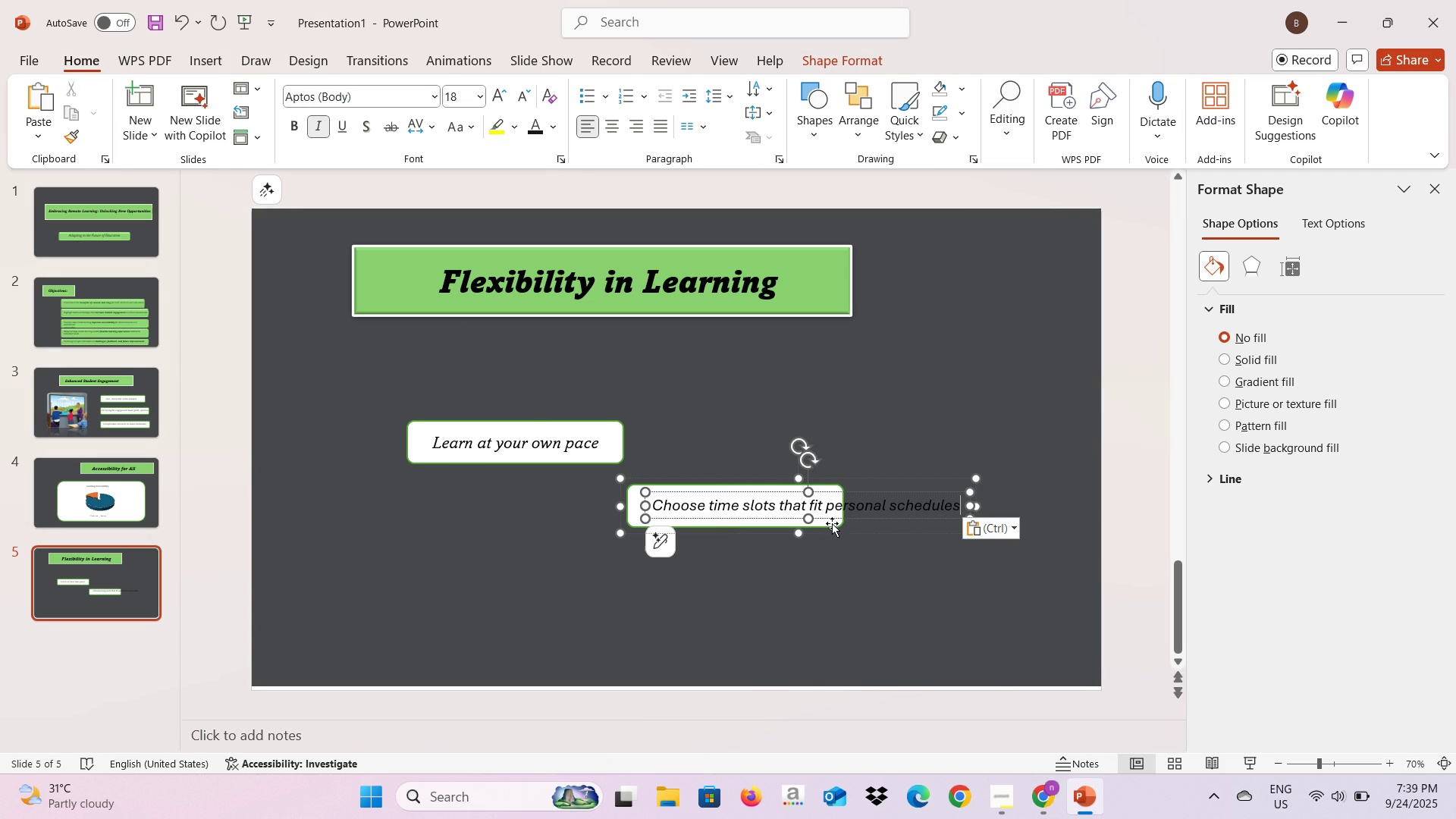 
left_click([832, 523])
 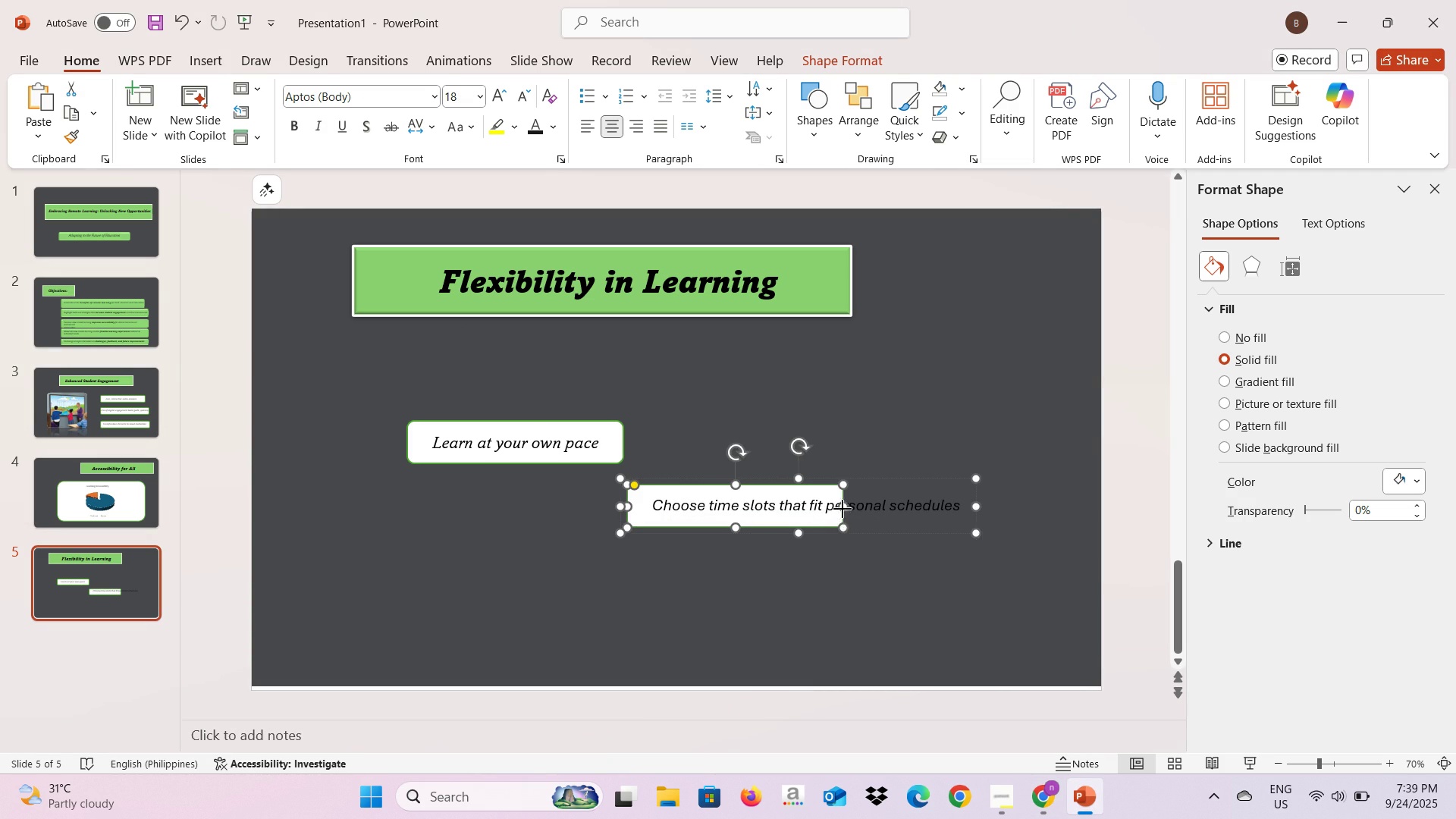 
left_click_drag(start_coordinate=[843, 509], to_coordinate=[969, 509])
 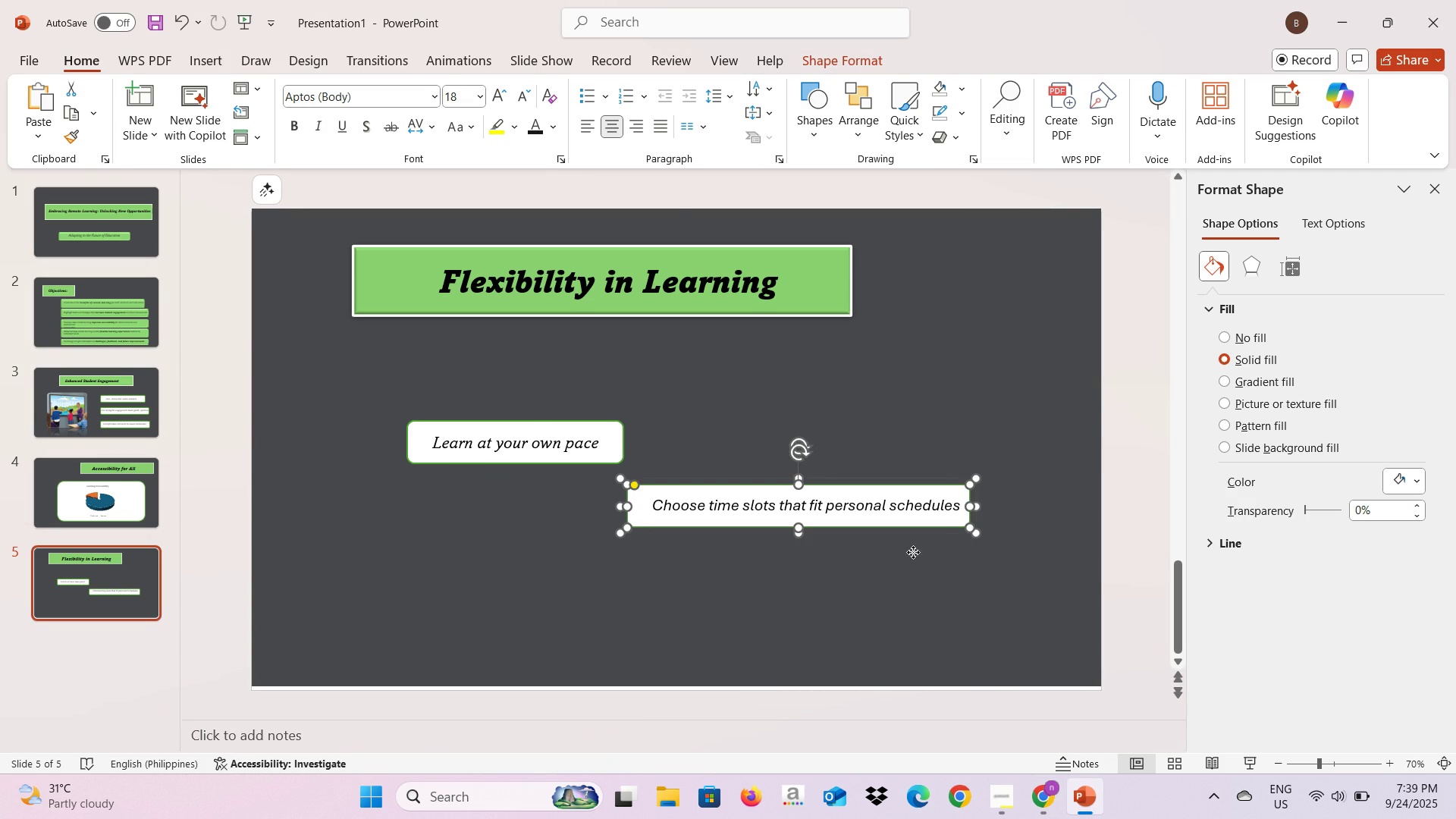 
left_click([913, 552])
 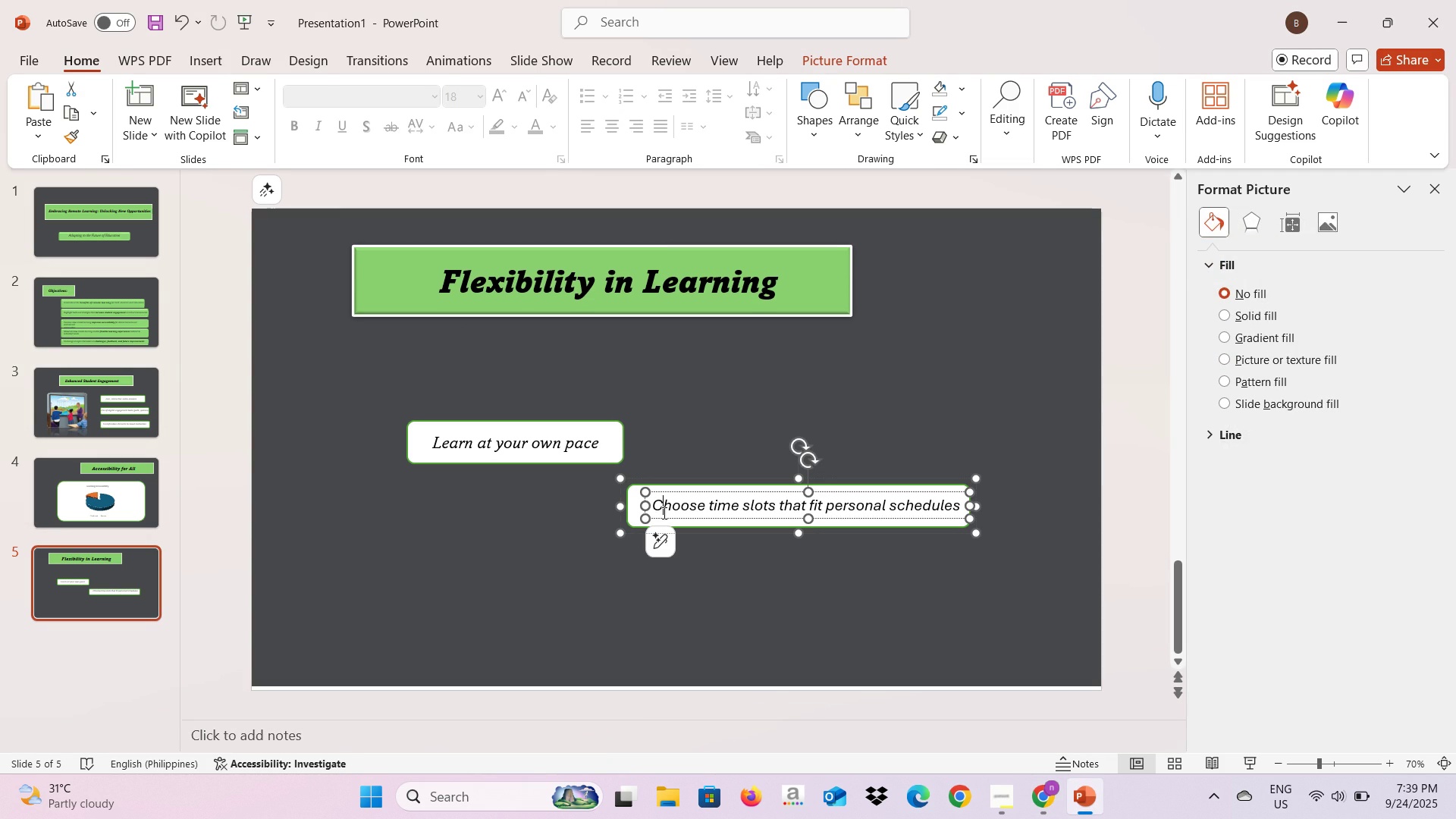 
left_click([663, 513])
 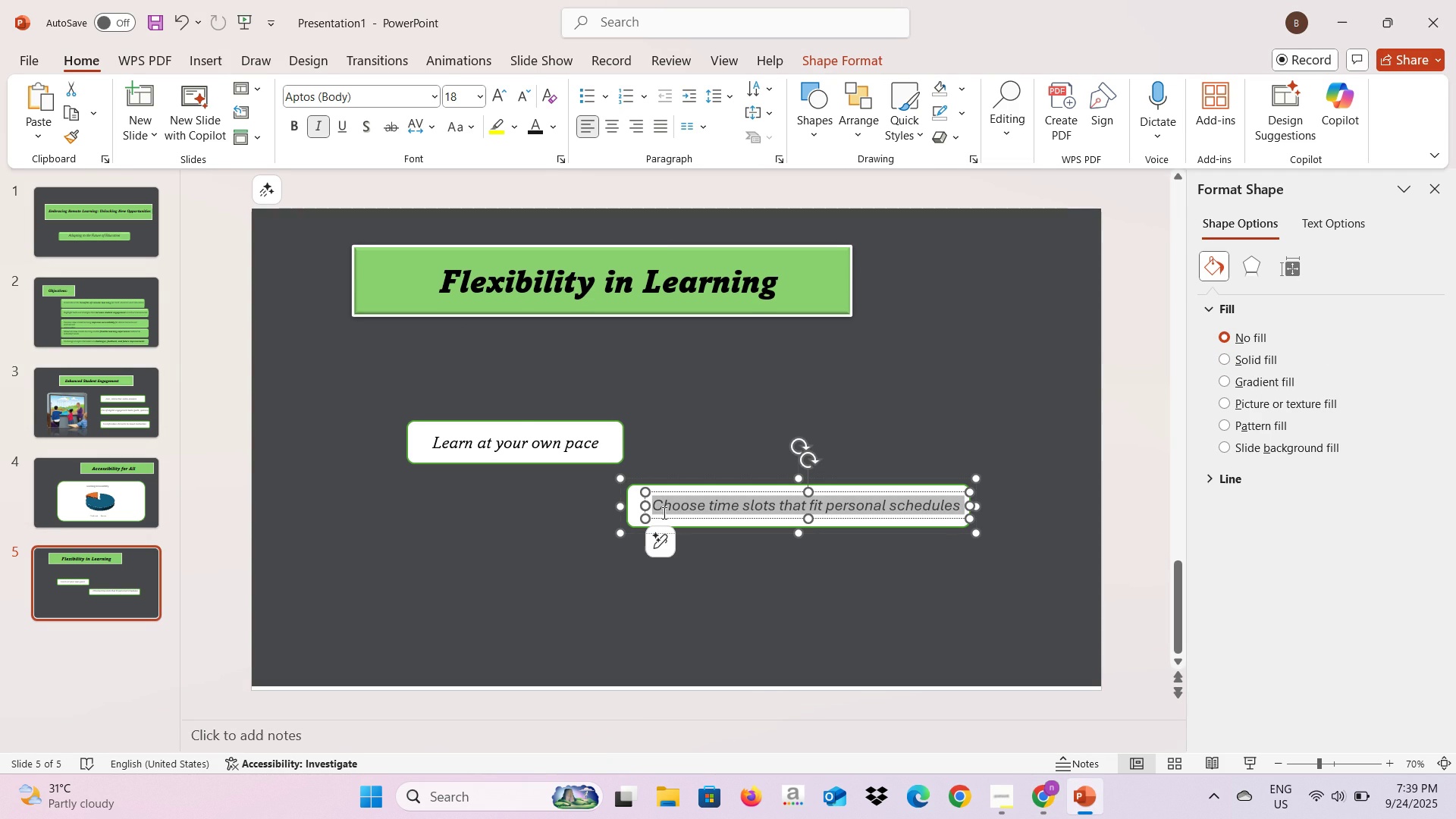 
key(Control+A)
 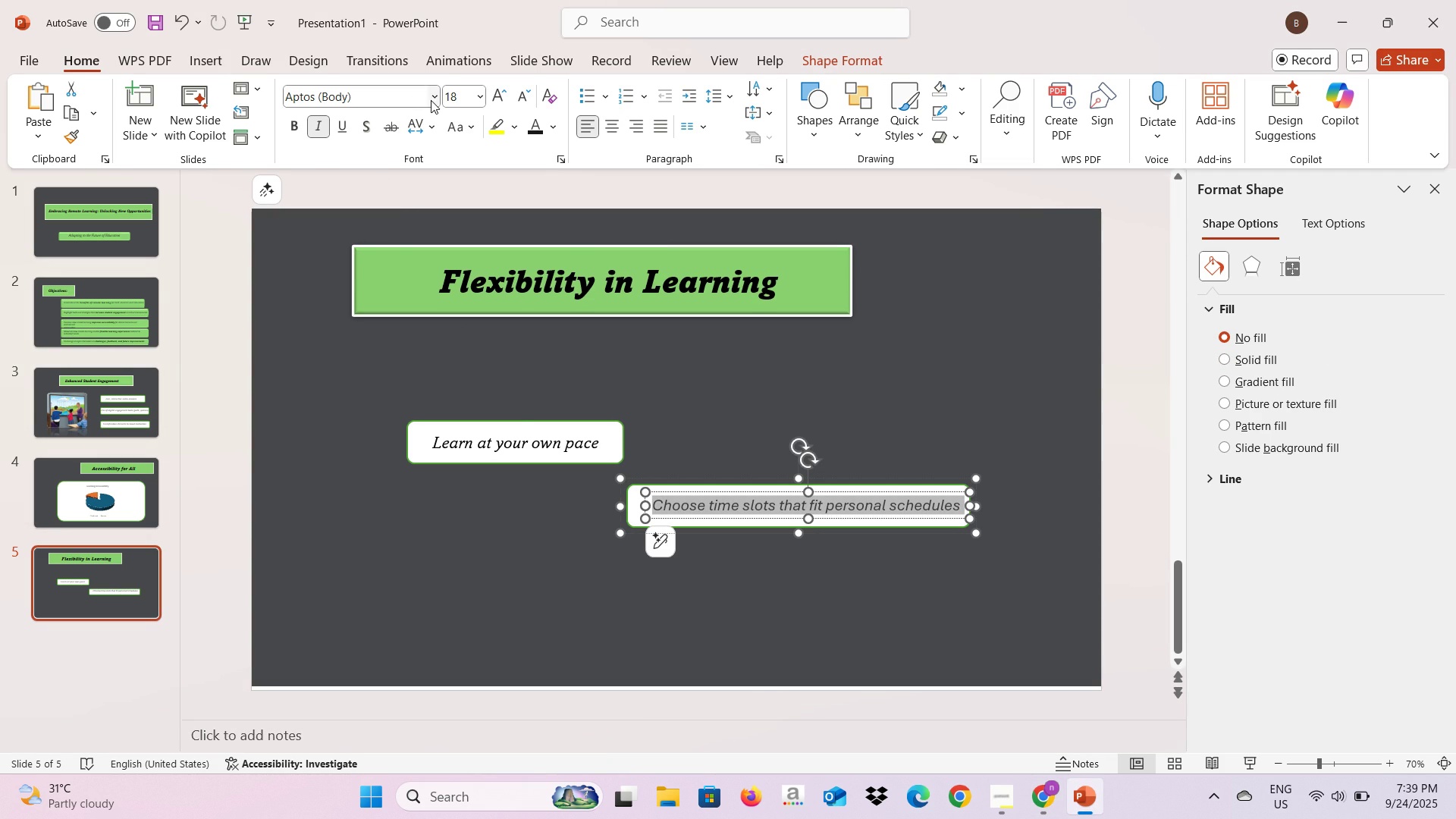 
left_click([433, 100])
 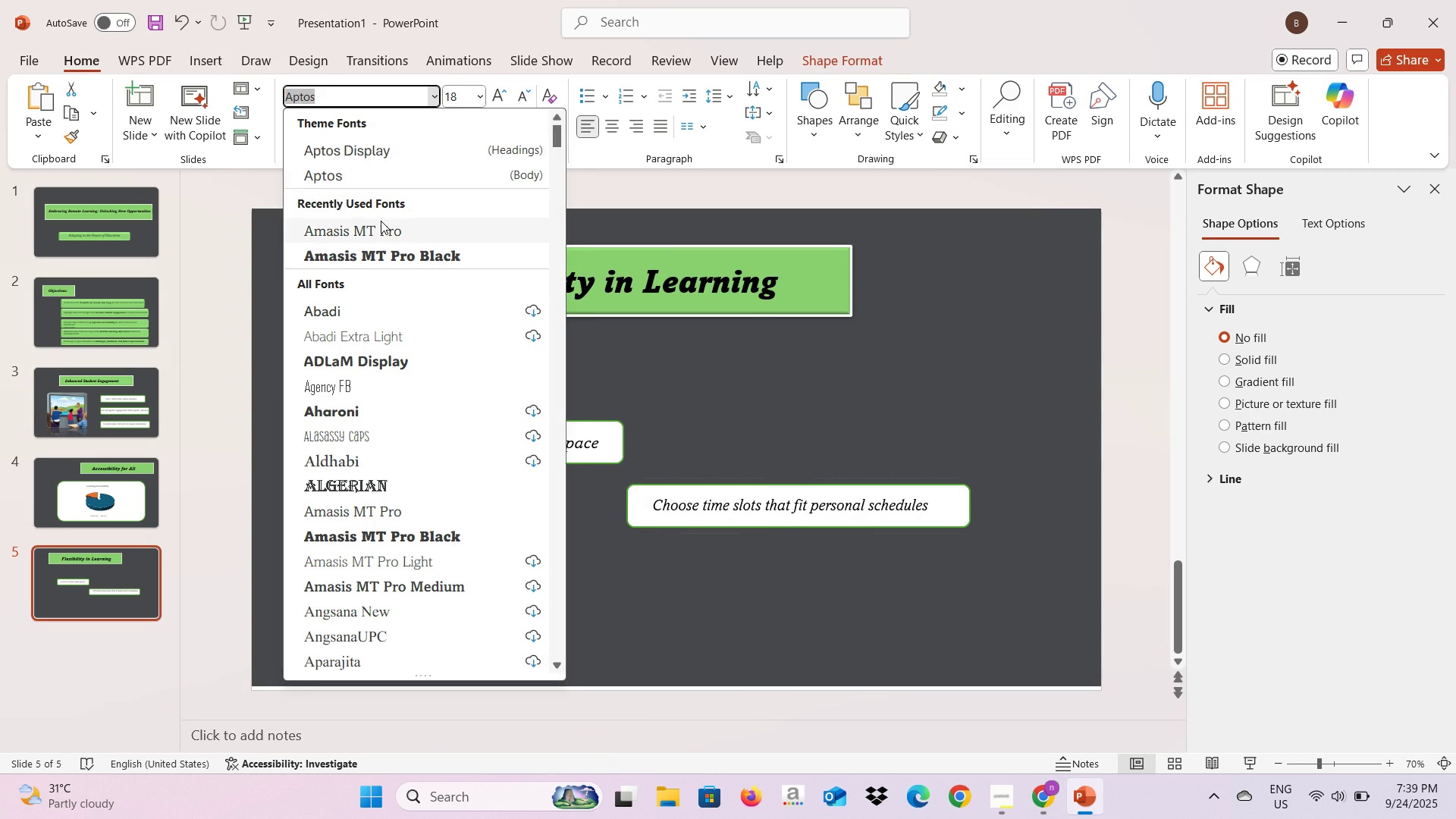 
left_click([381, 221])
 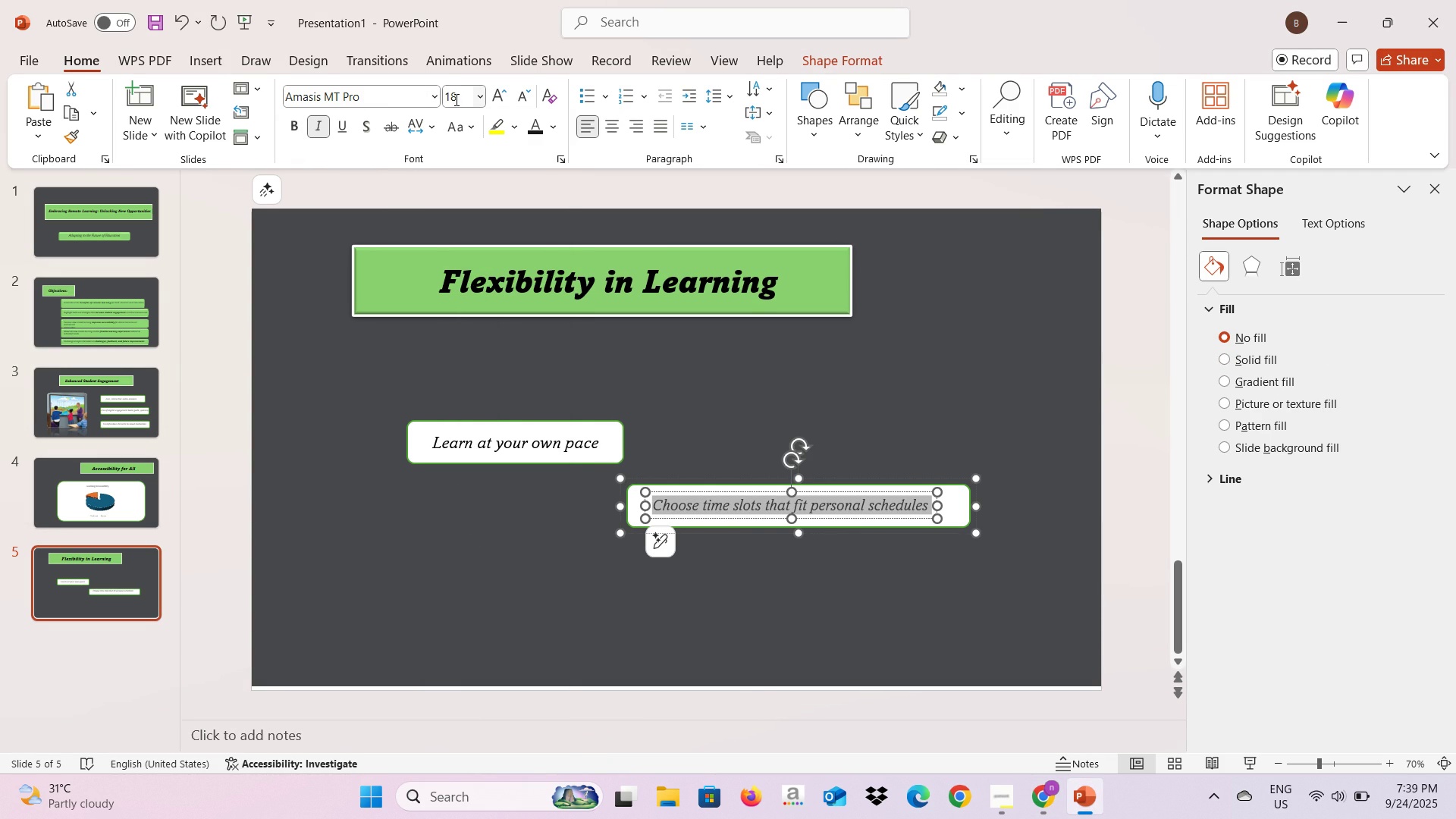 
left_click([457, 97])
 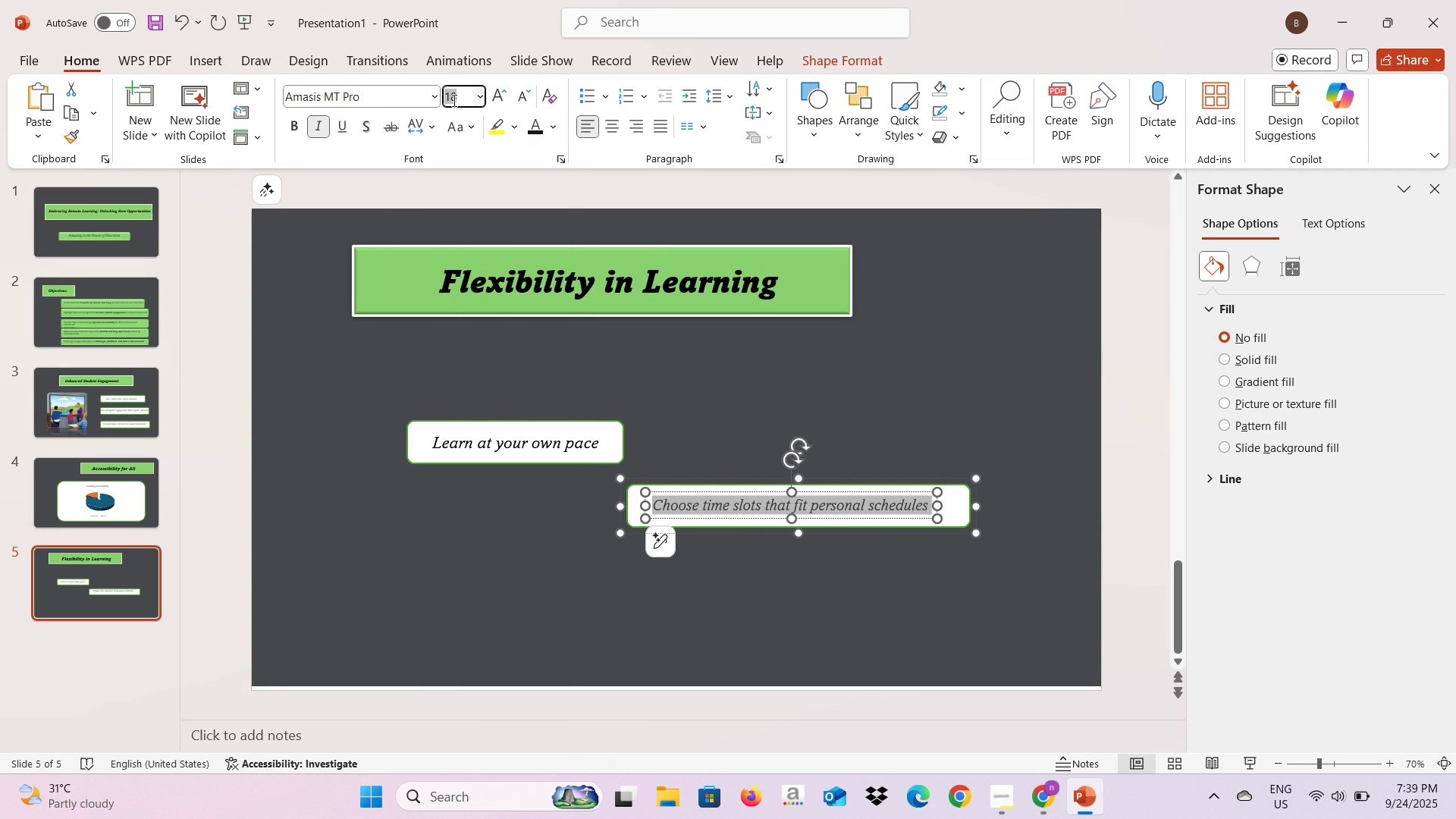 
type(20)
 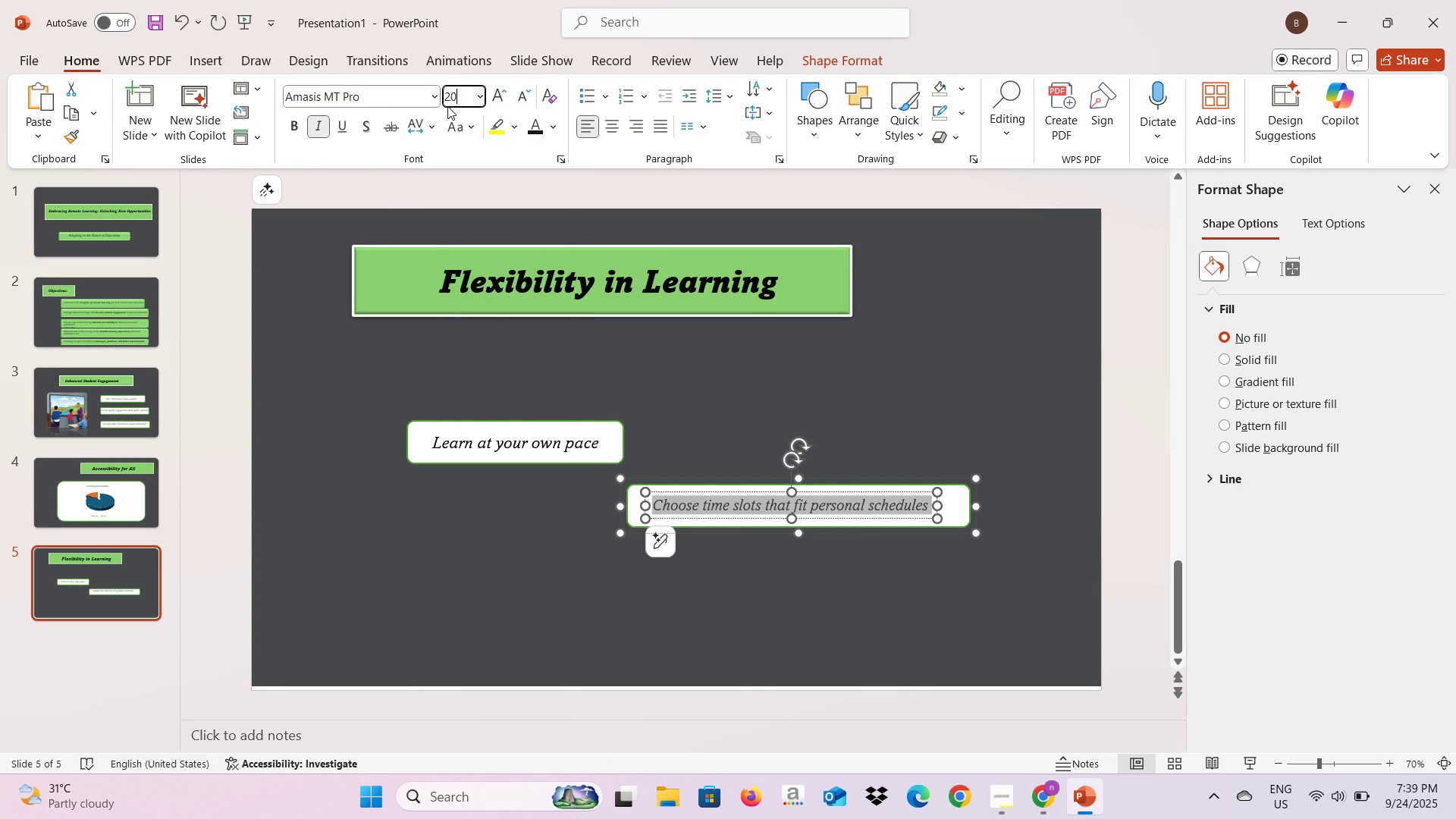 
key(Enter)
 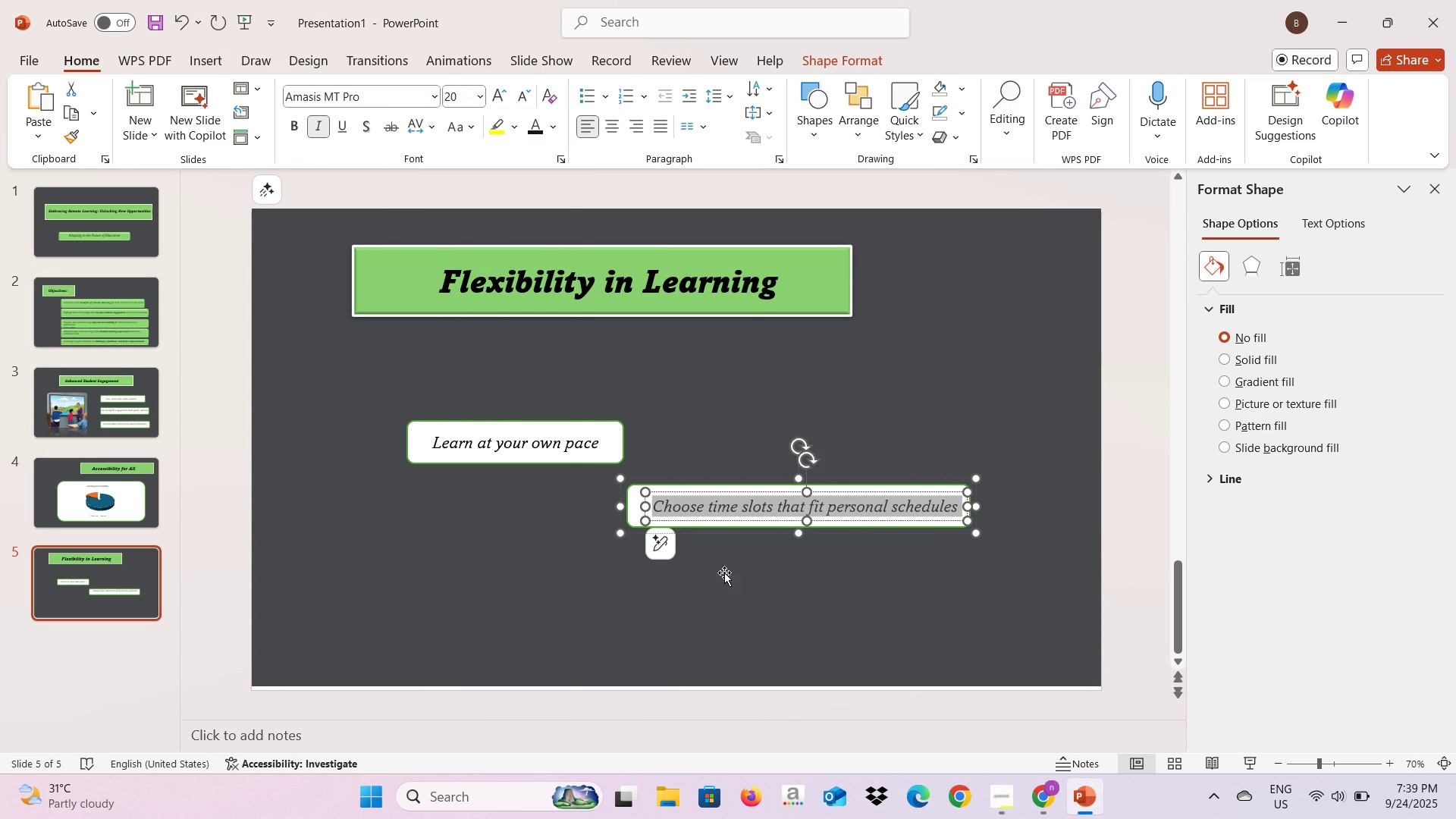 
left_click([726, 575])
 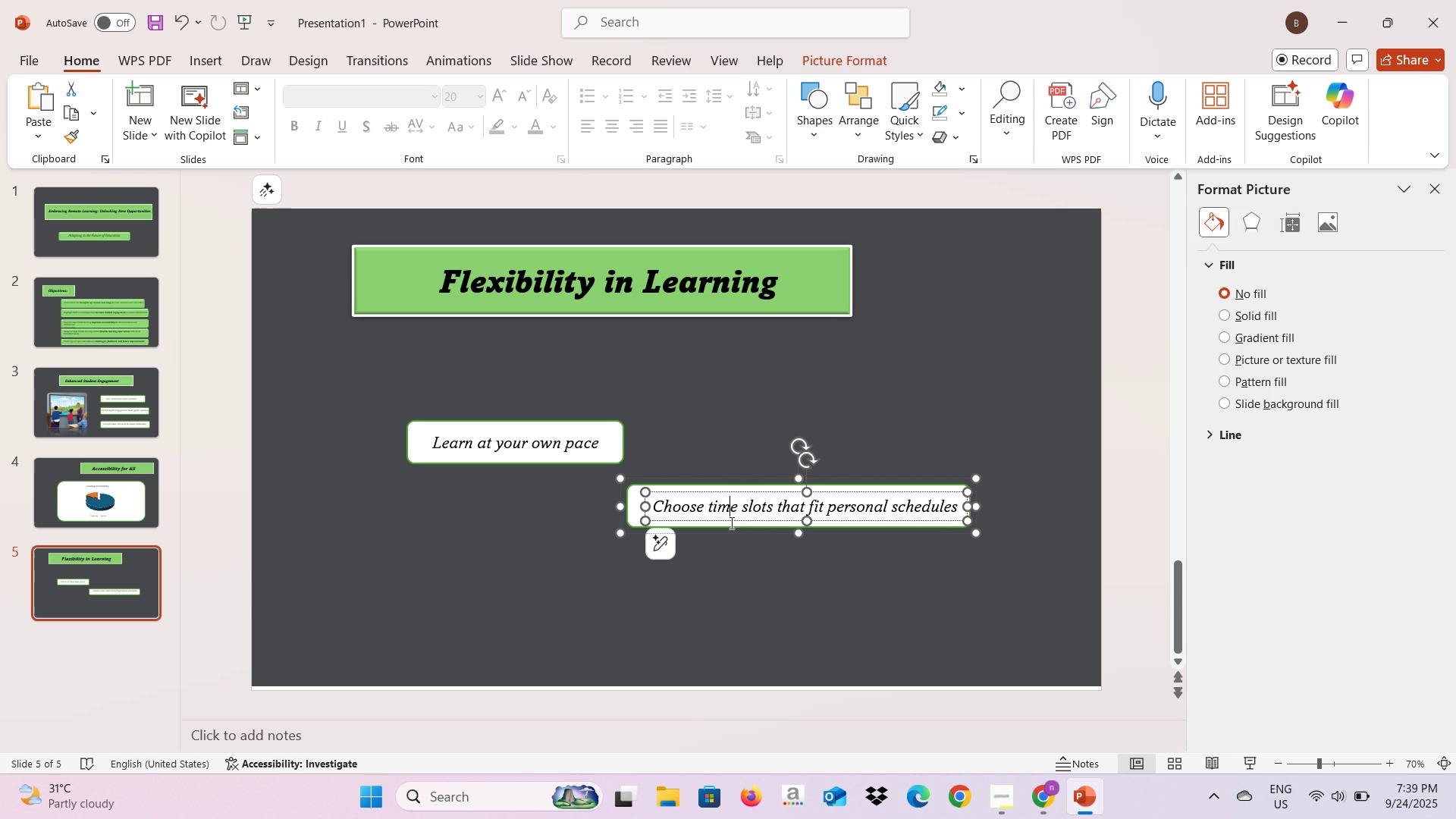 
left_click([730, 522])
 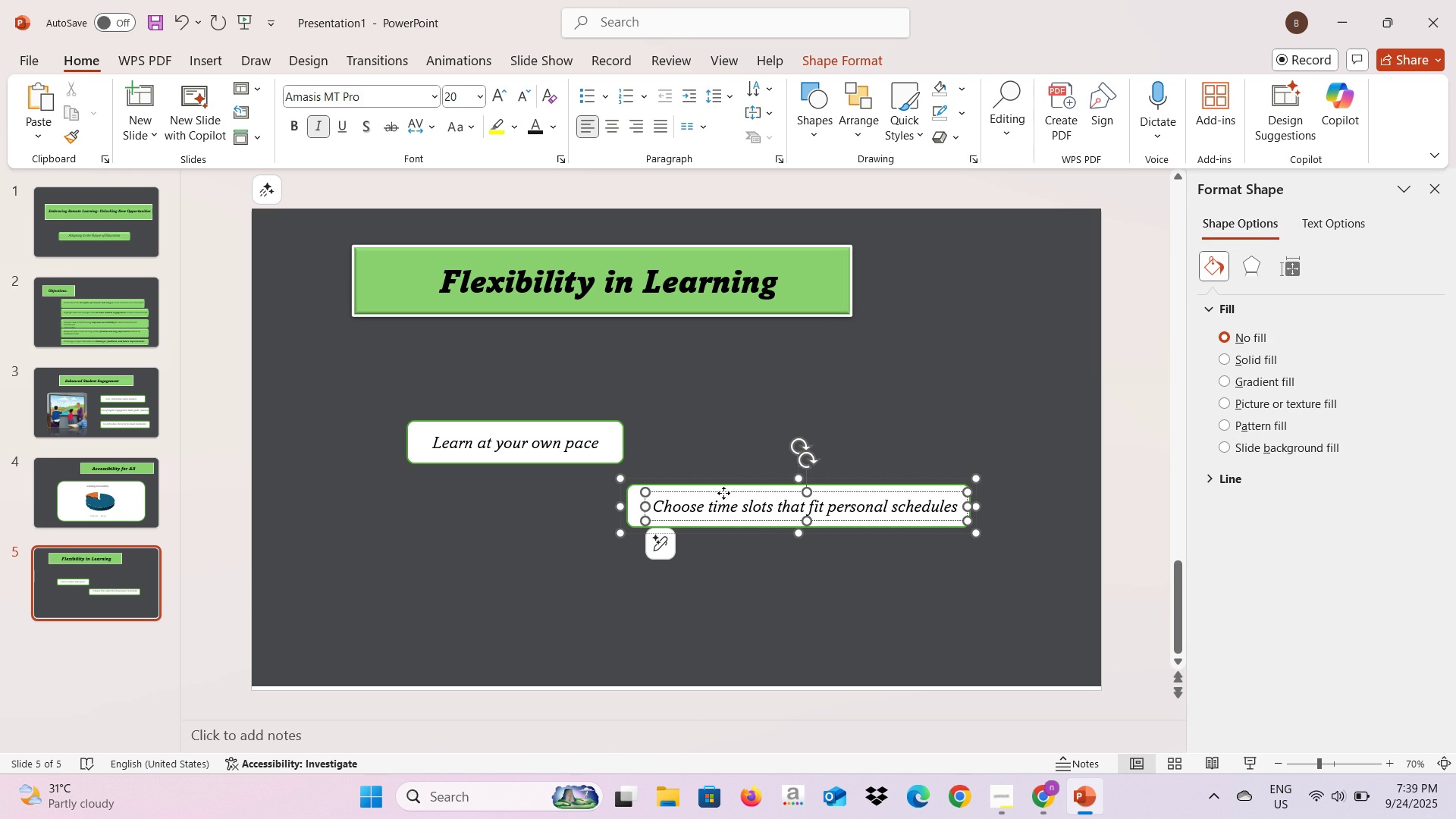 
left_click_drag(start_coordinate=[723, 493], to_coordinate=[711, 492])
 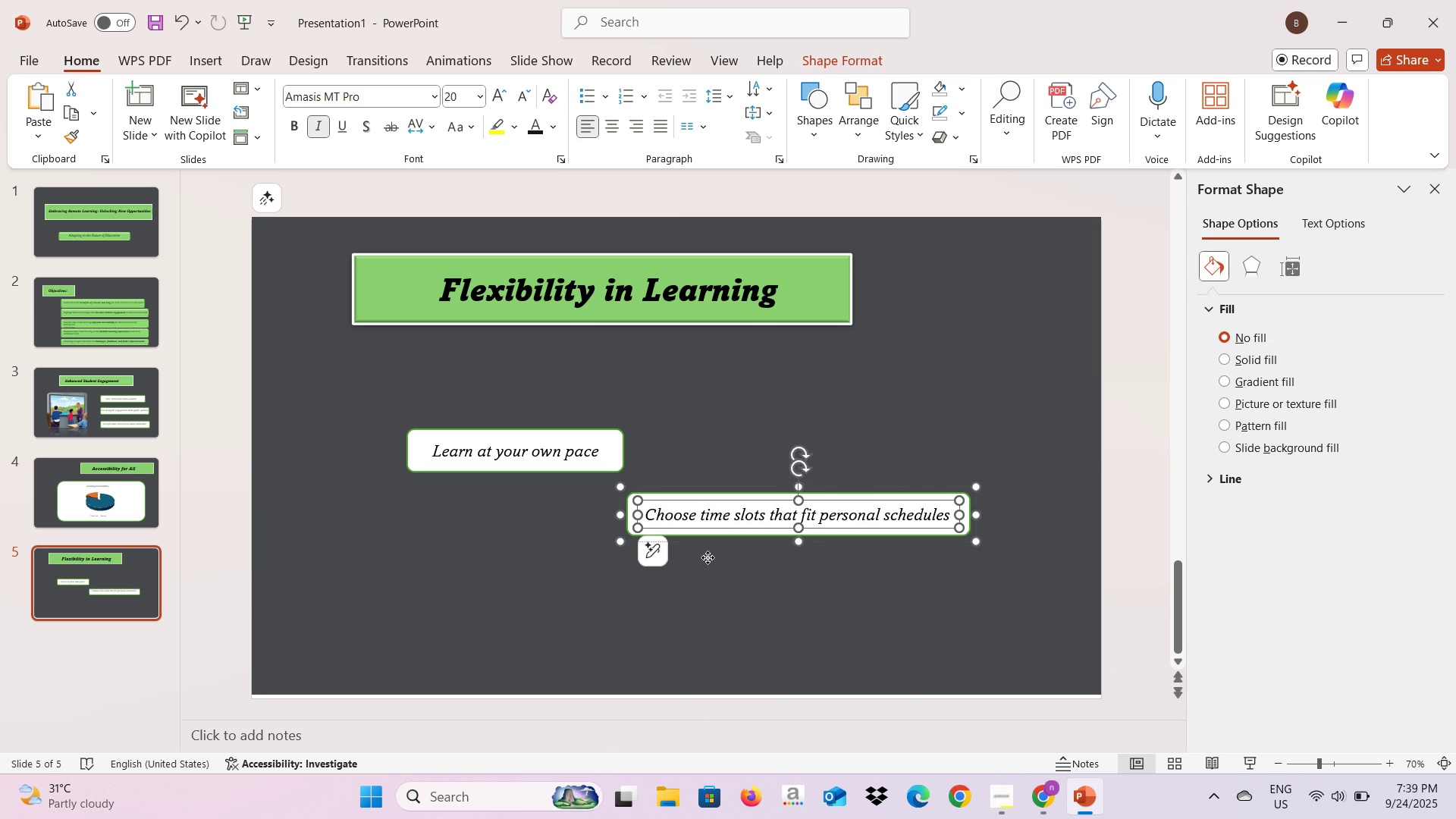 
left_click([708, 557])
 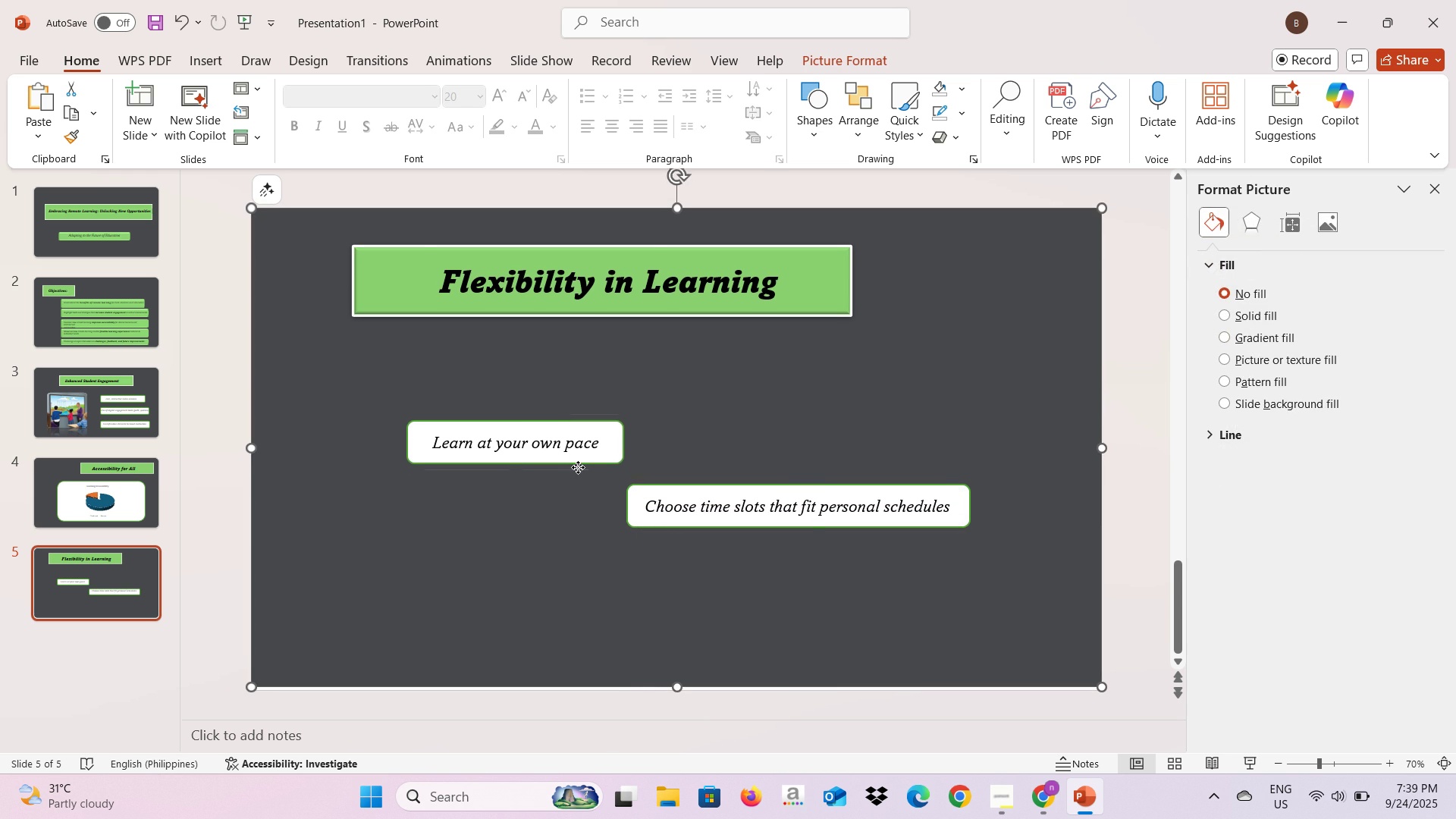 
left_click([578, 467])
 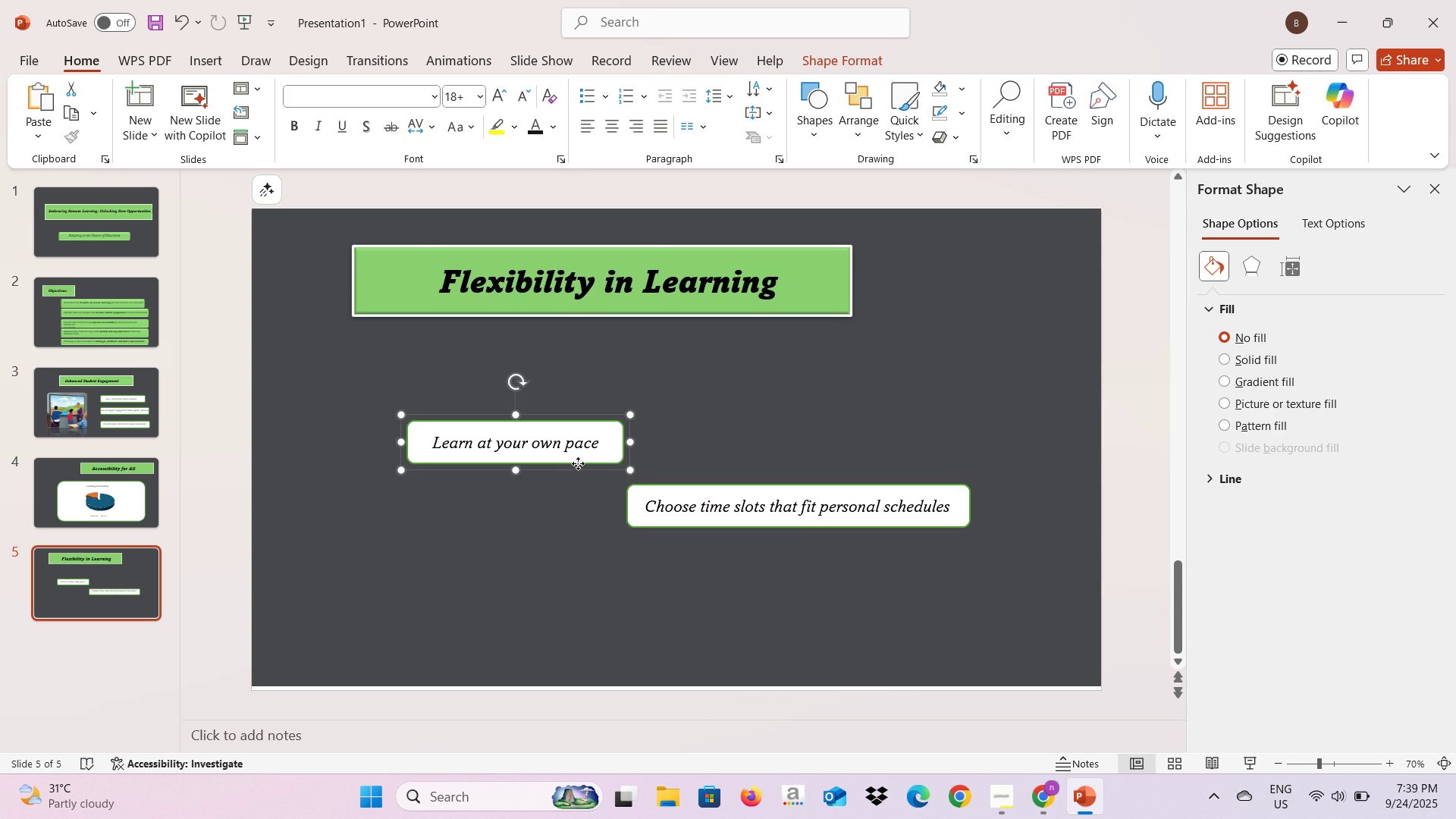 
left_click_drag(start_coordinate=[578, 463], to_coordinate=[648, 456])
 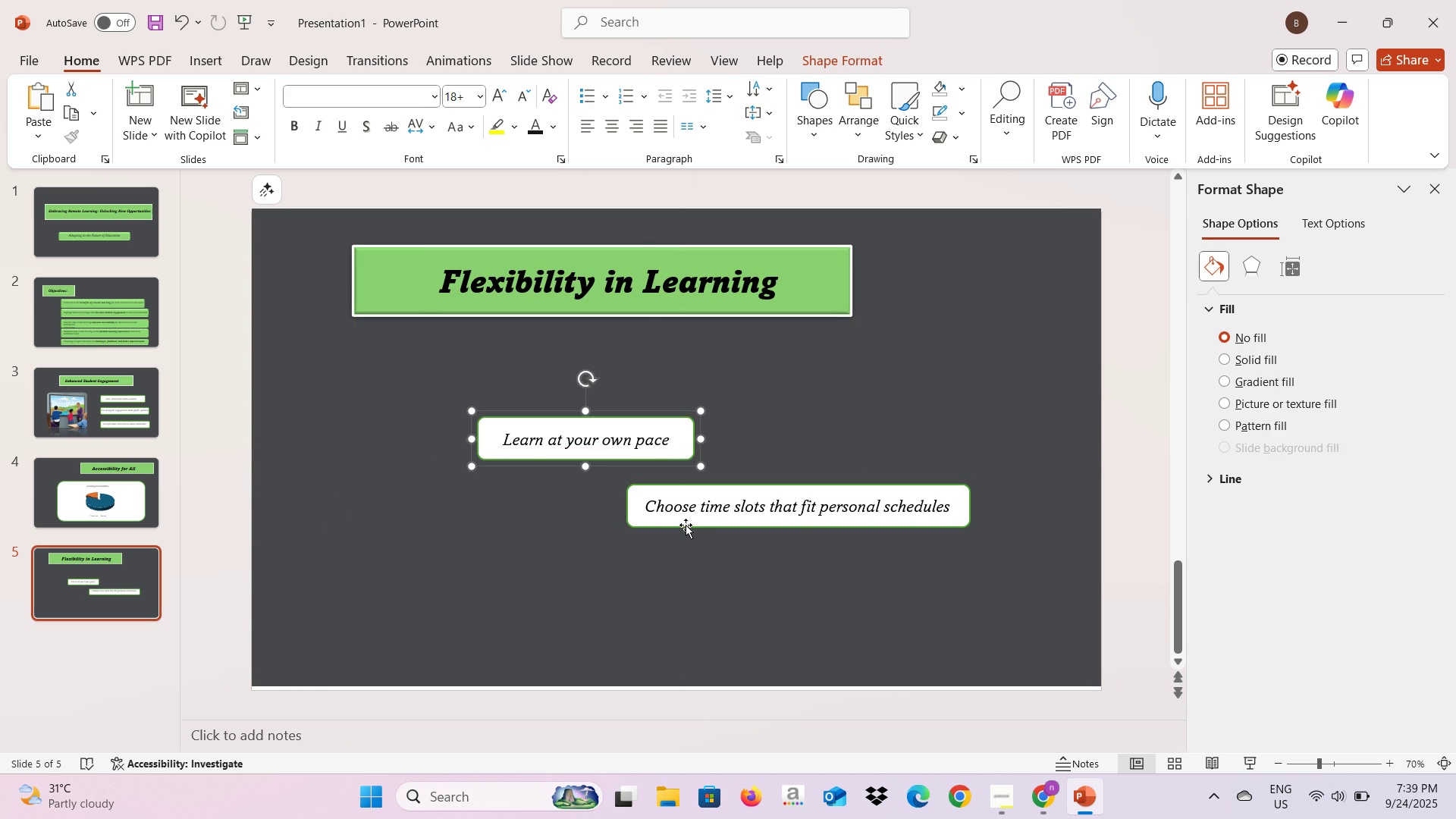 
left_click_drag(start_coordinate=[686, 522], to_coordinate=[521, 563])
 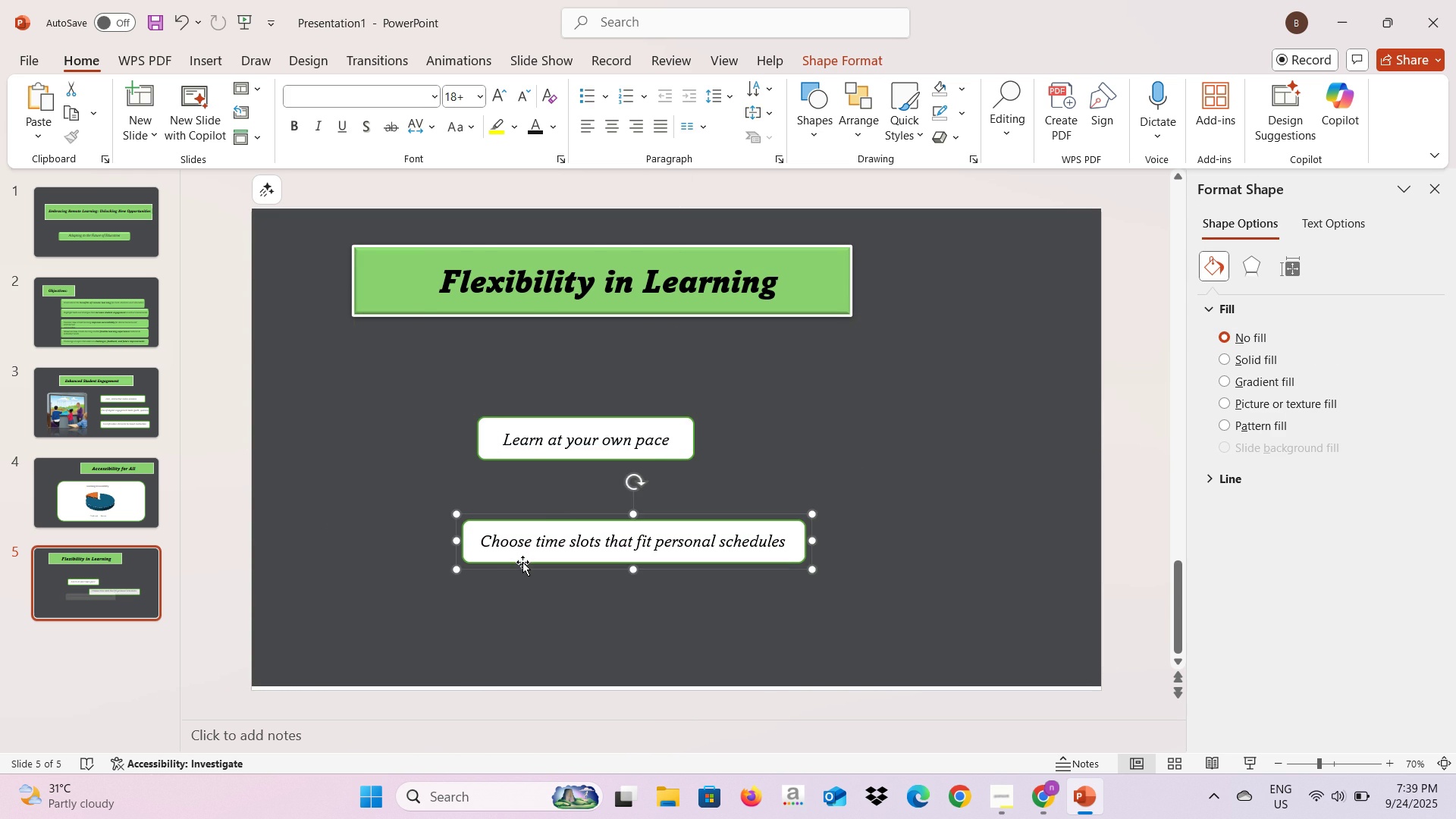 
key(Alt+AltLeft)
 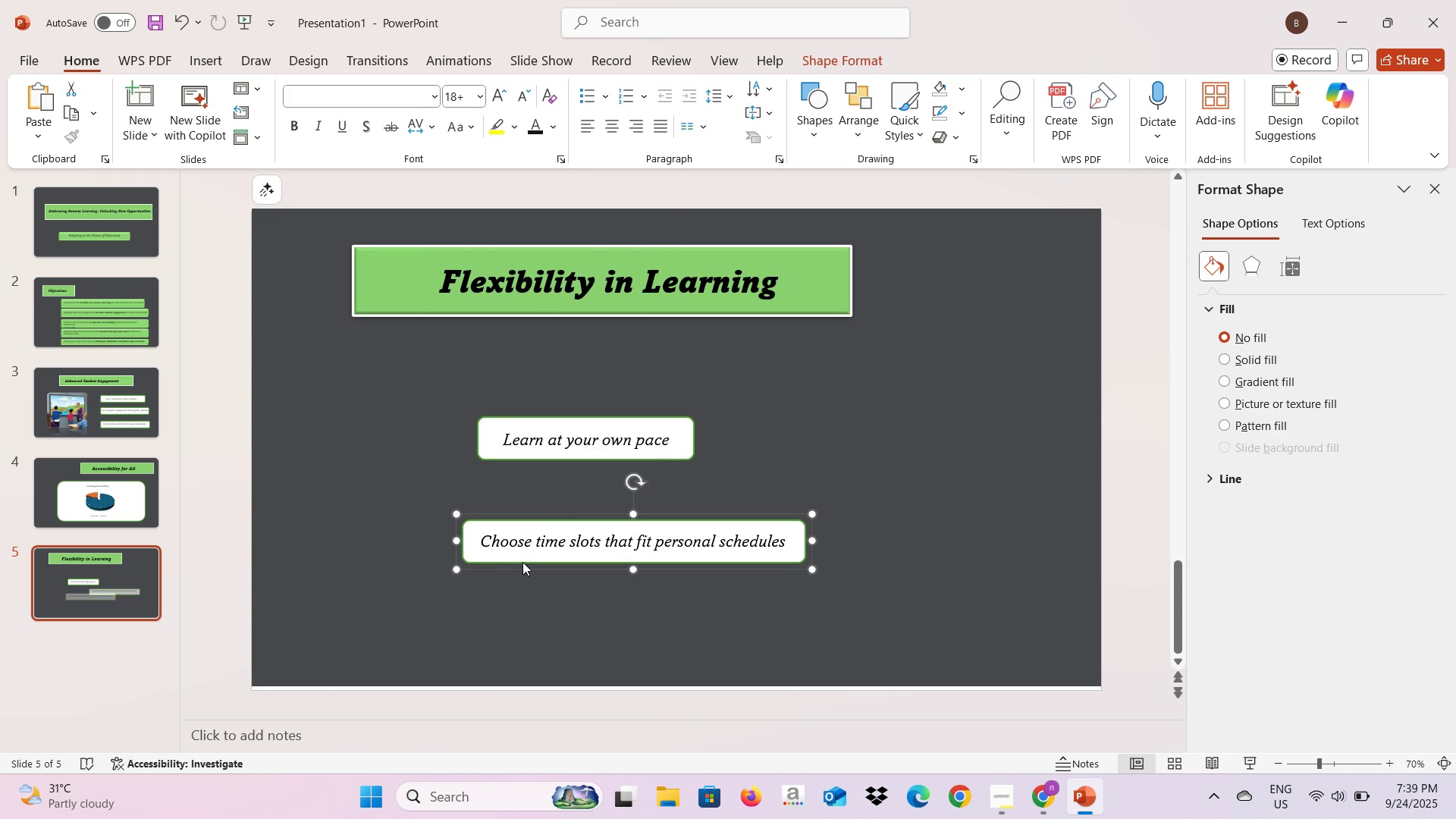 
key(Alt+Tab)
 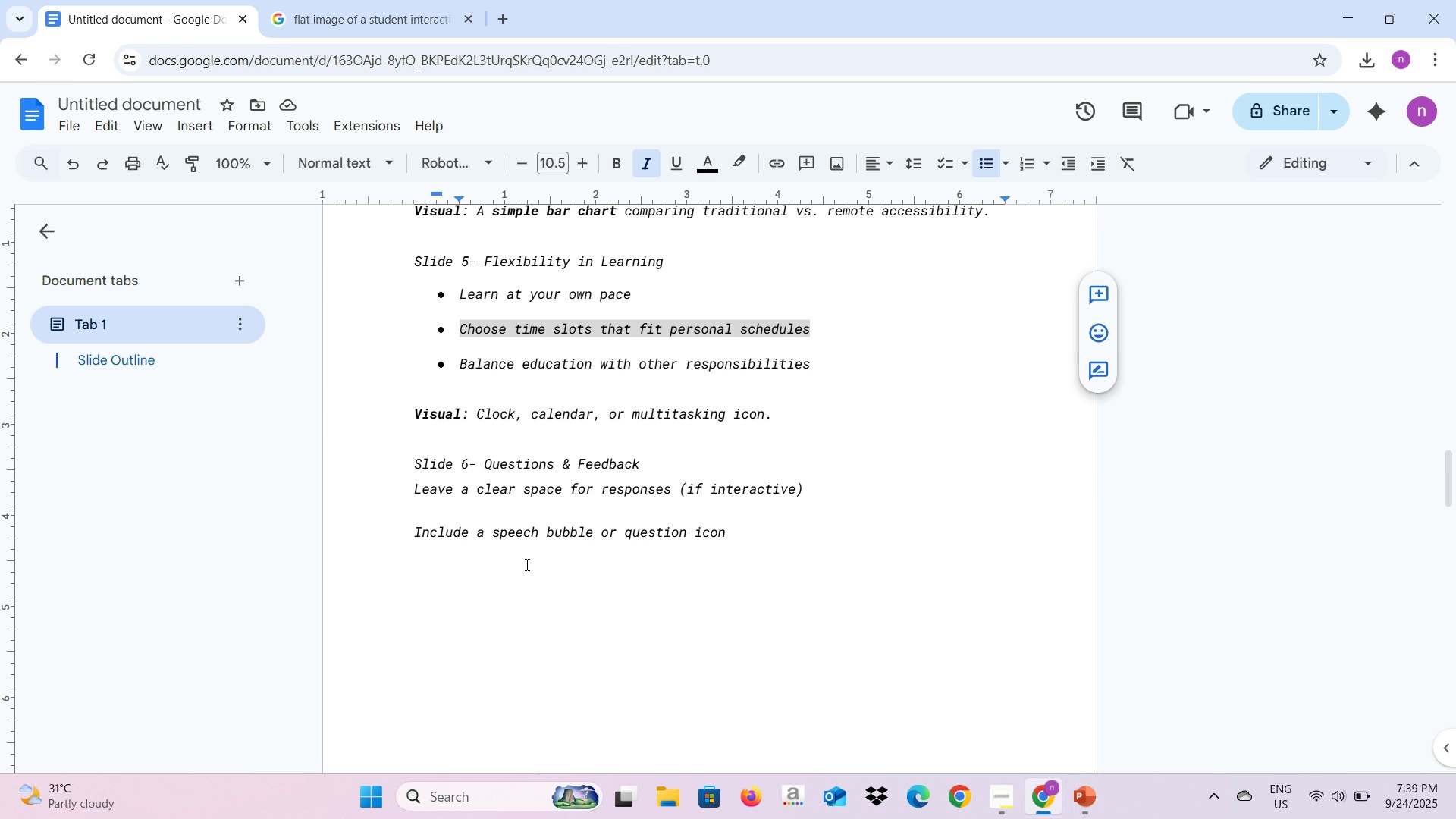 
key(Alt+AltLeft)
 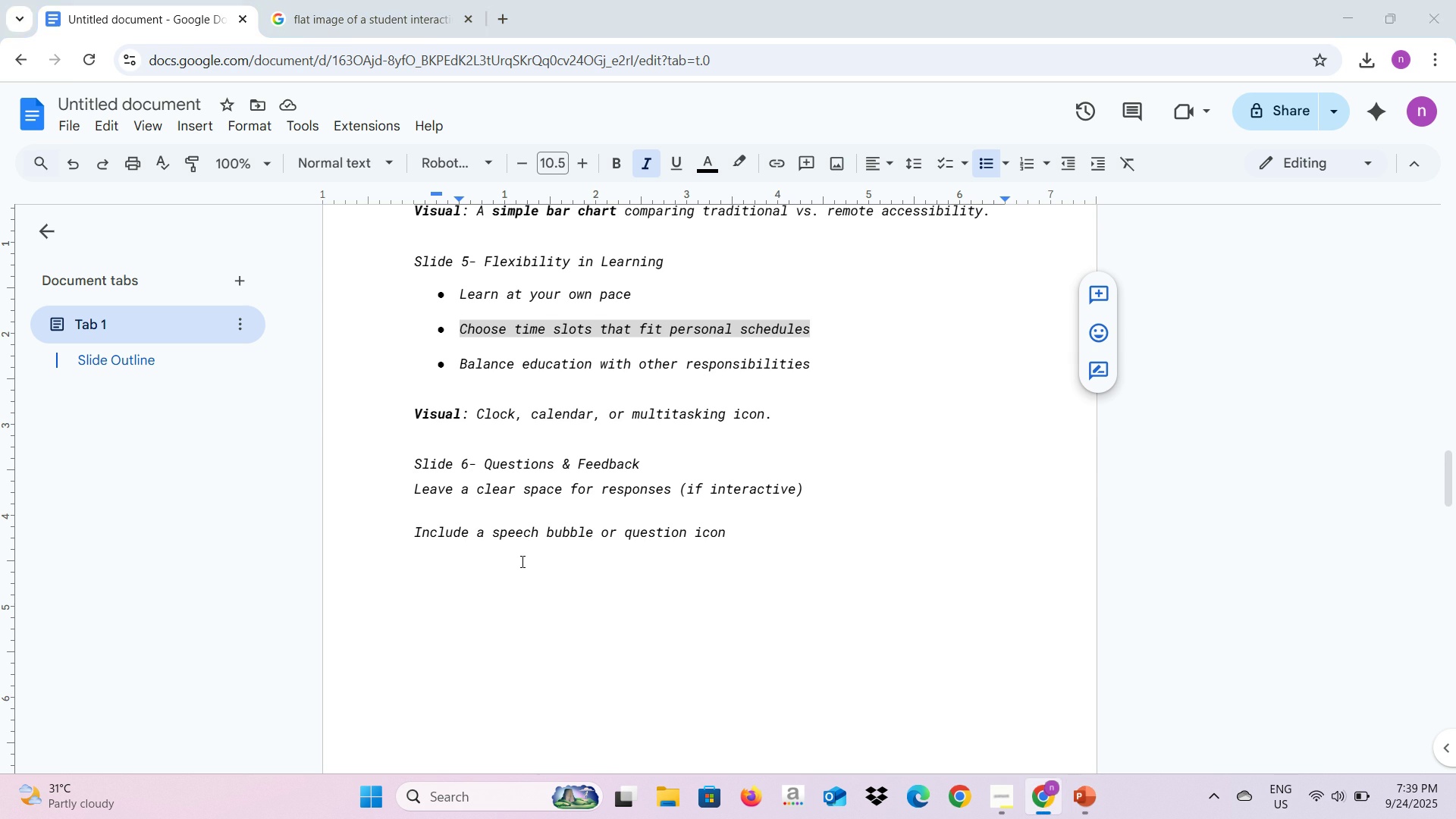 
key(Alt+Tab)
 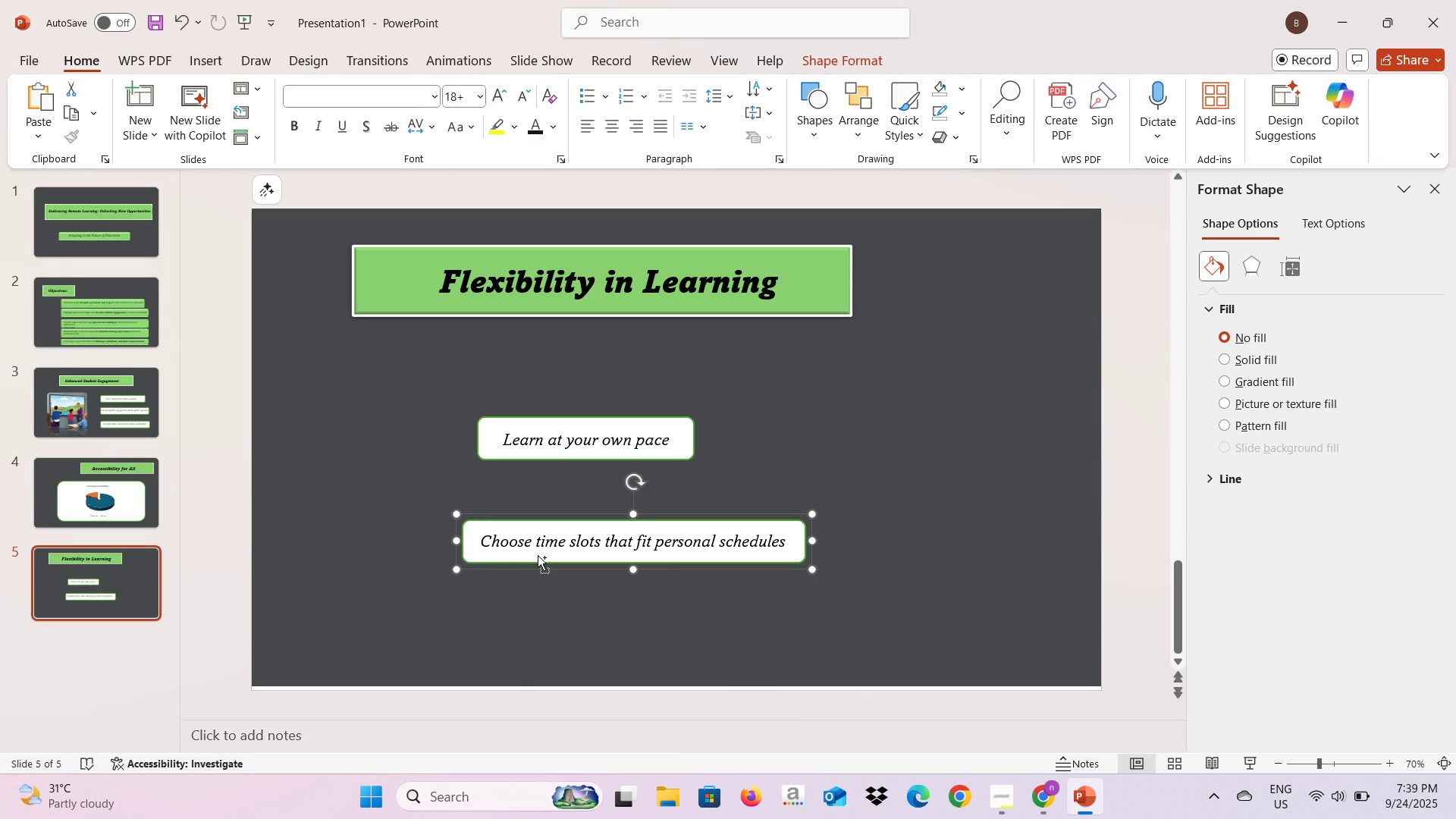 
key(Control+C)
 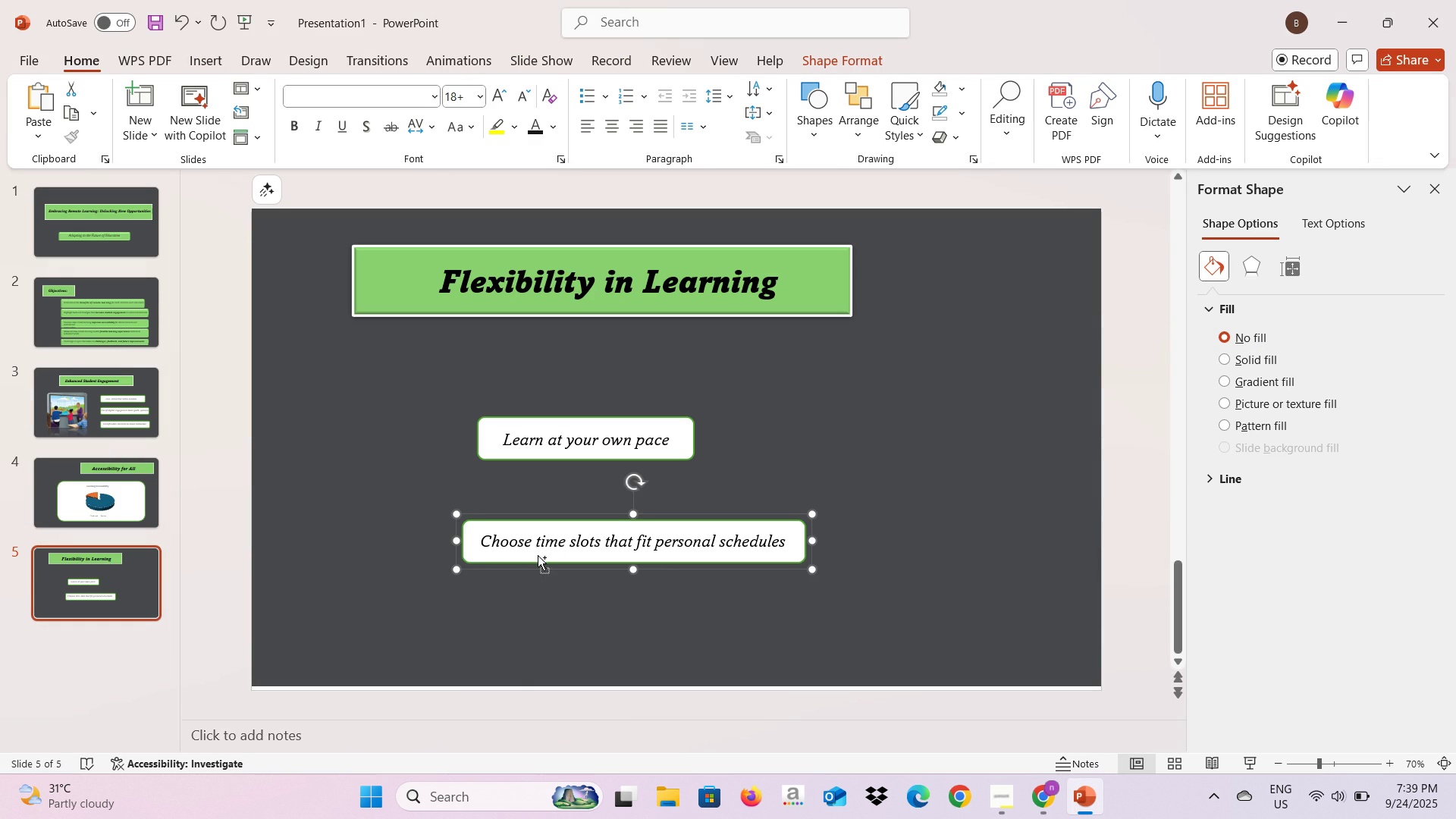 
key(Control+V)
 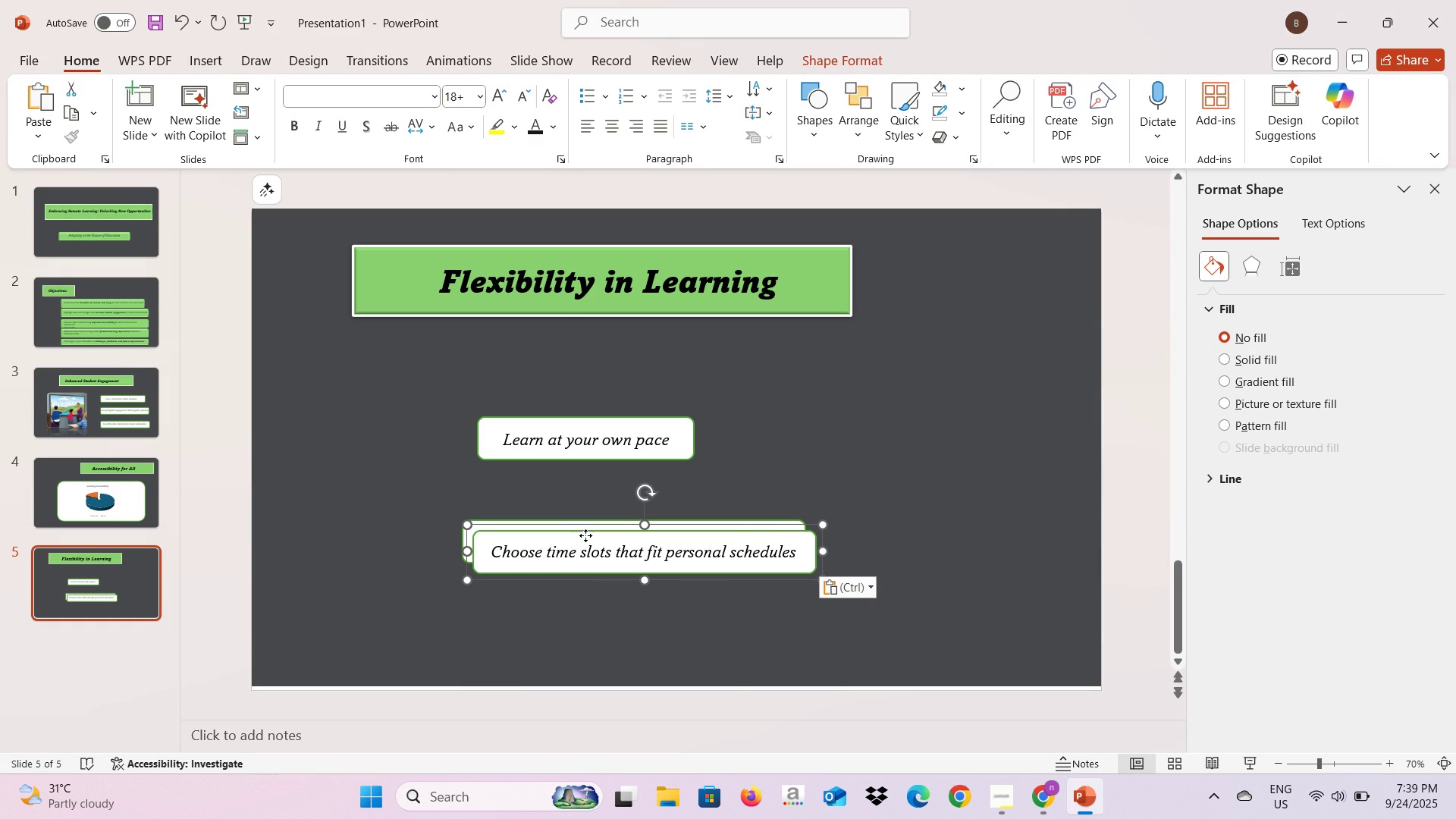 
left_click_drag(start_coordinate=[585, 535], to_coordinate=[577, 591])
 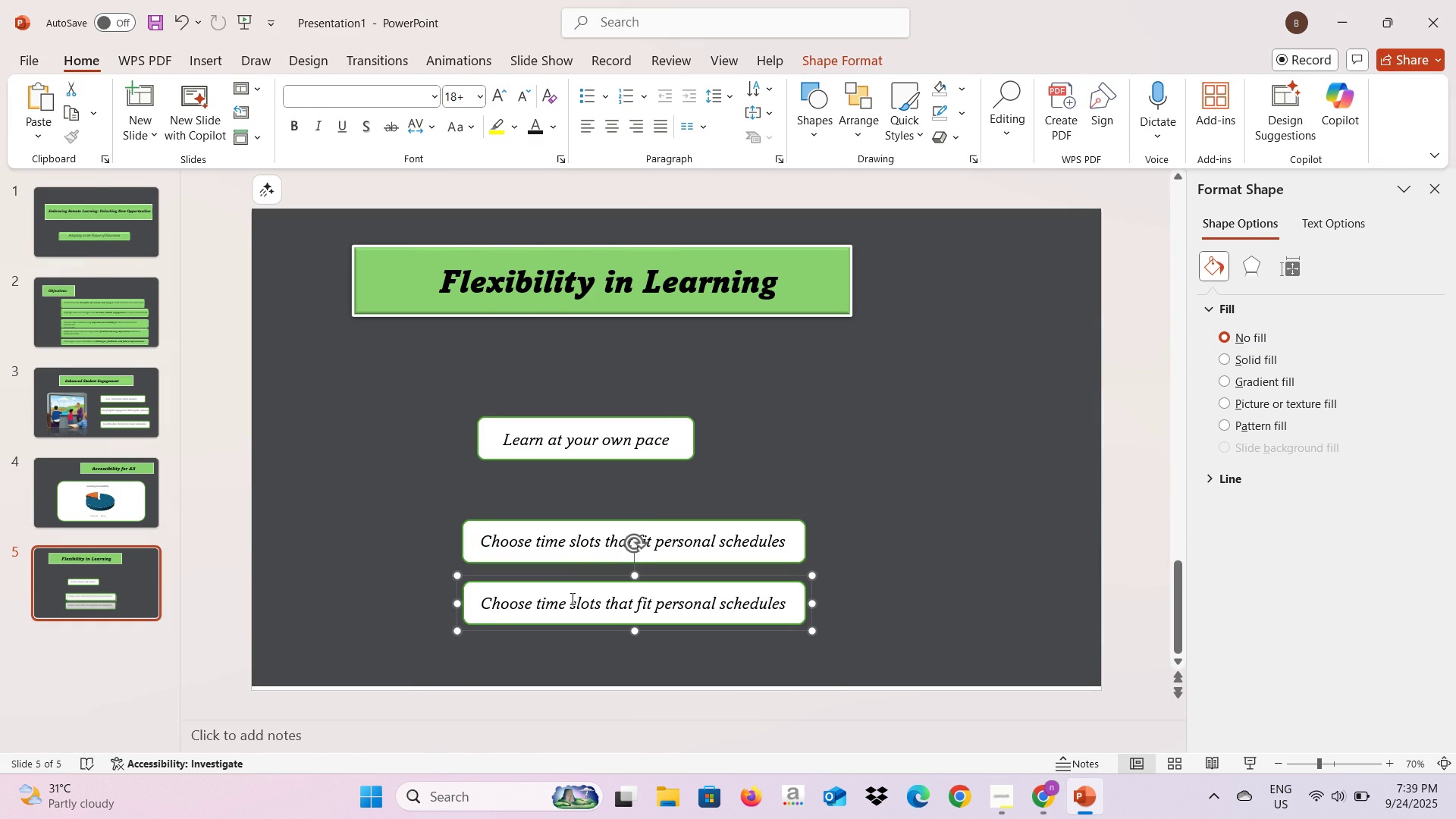 
left_click([571, 598])
 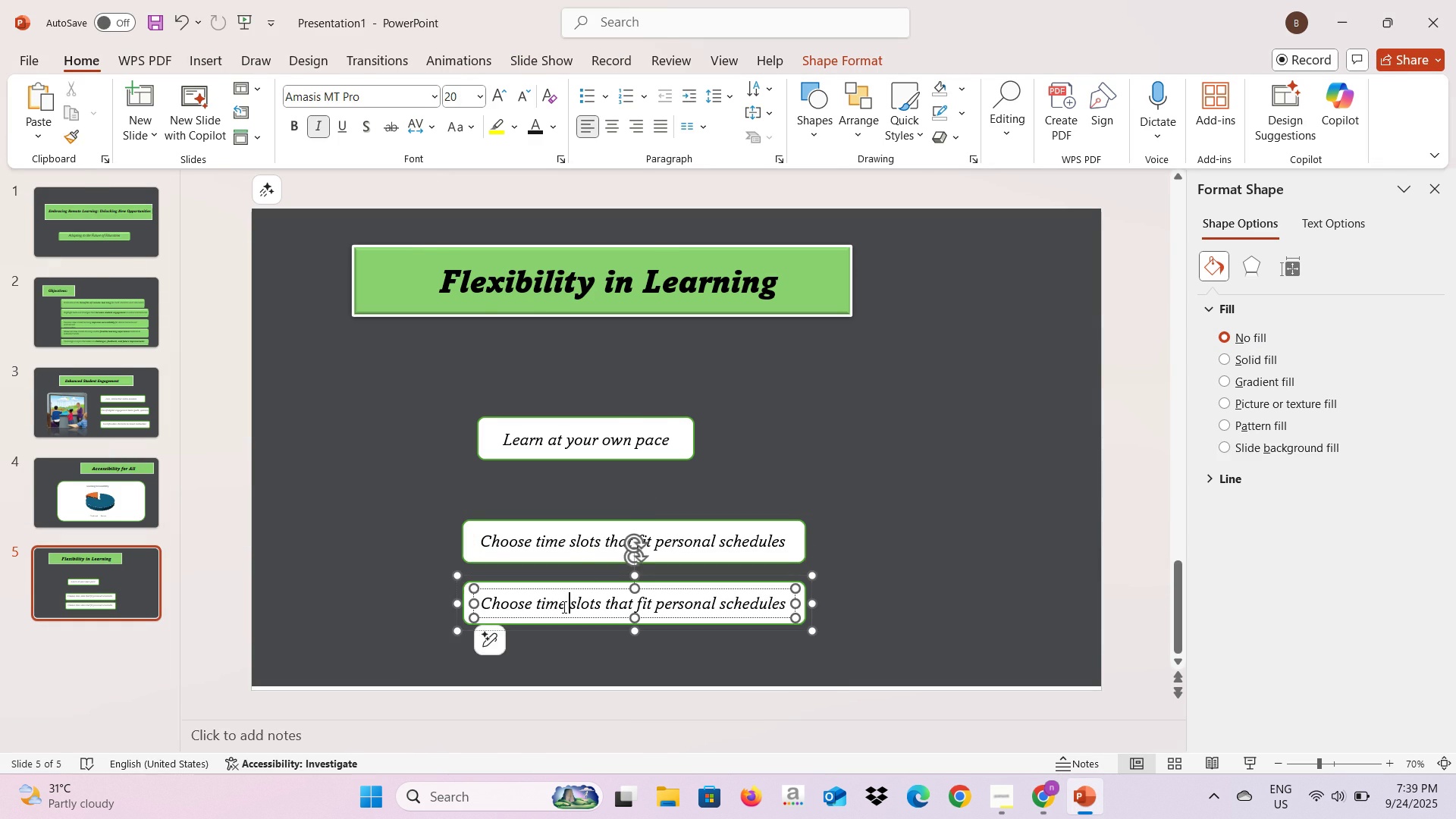 
key(Alt+AltLeft)
 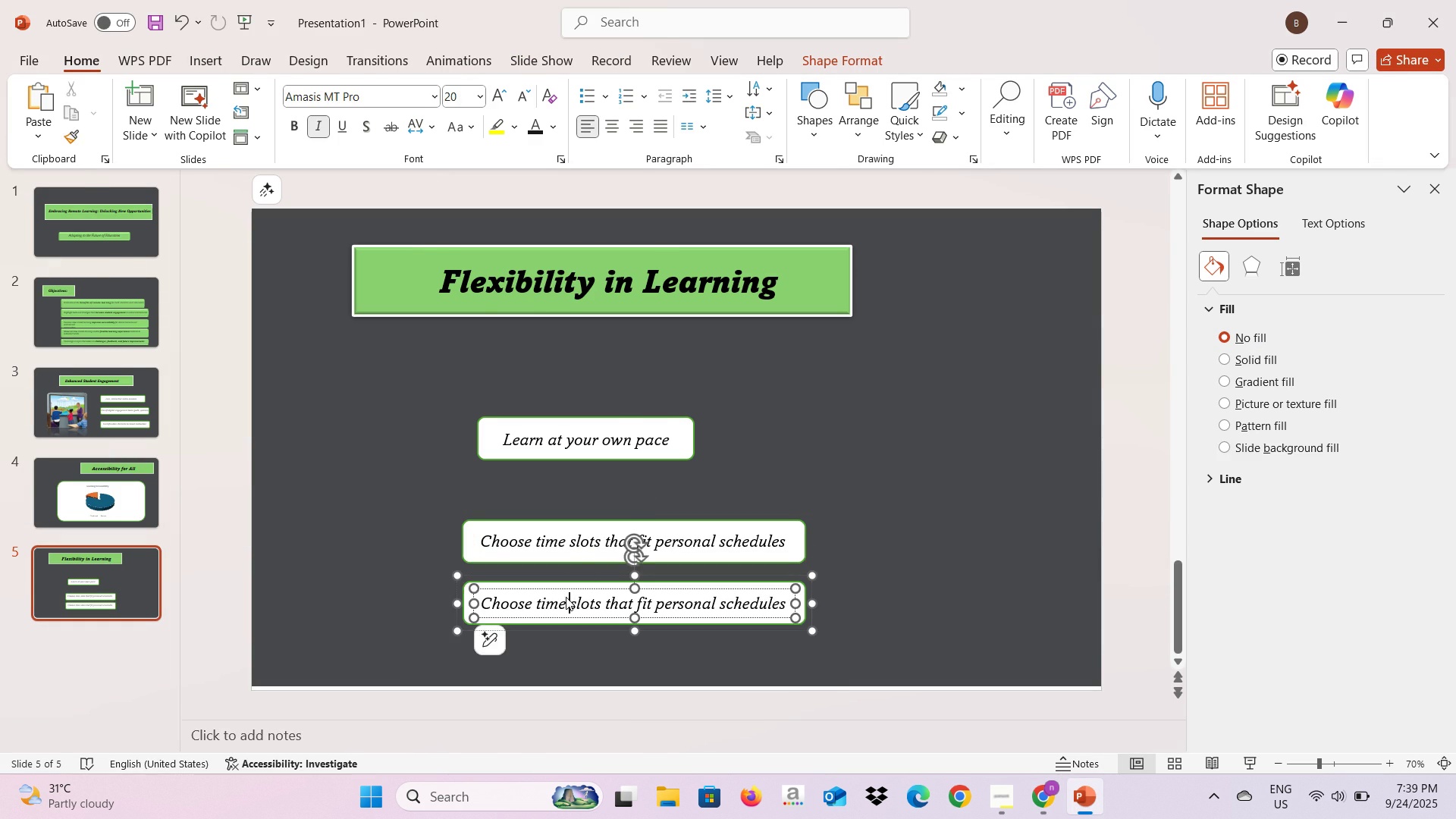 
key(Alt+Tab)
 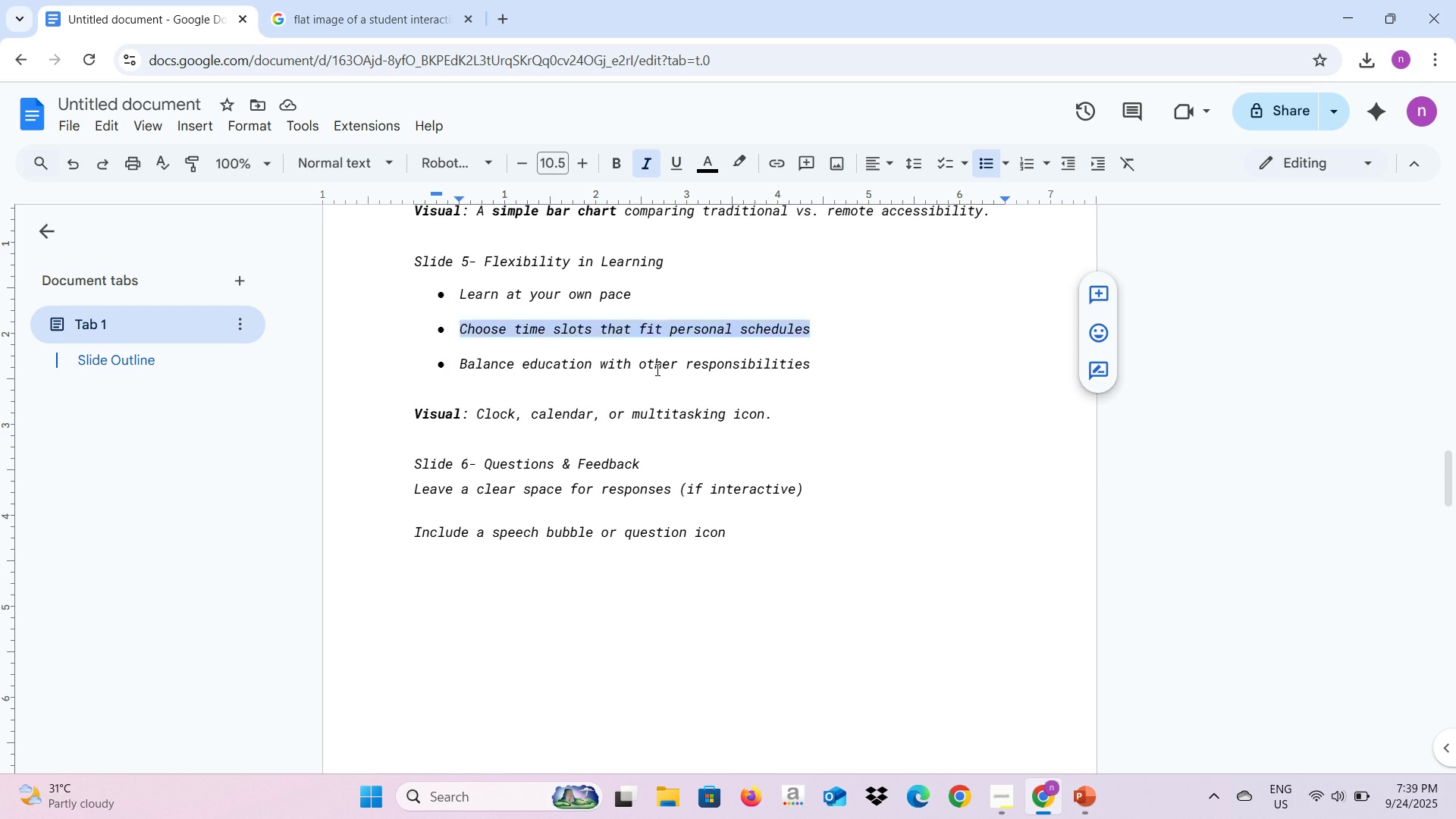 
left_click([656, 369])
 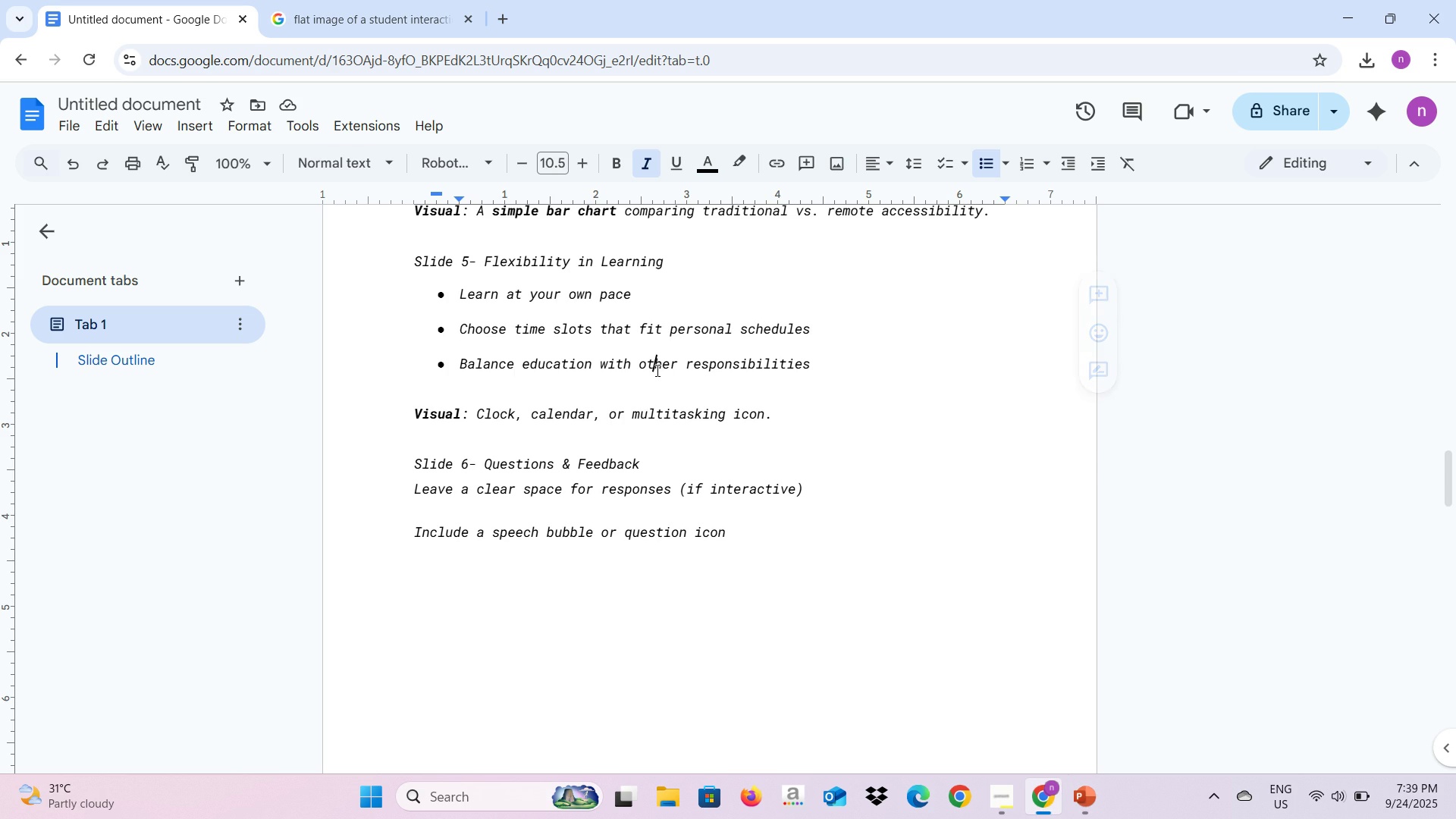 
key(Control+A)
 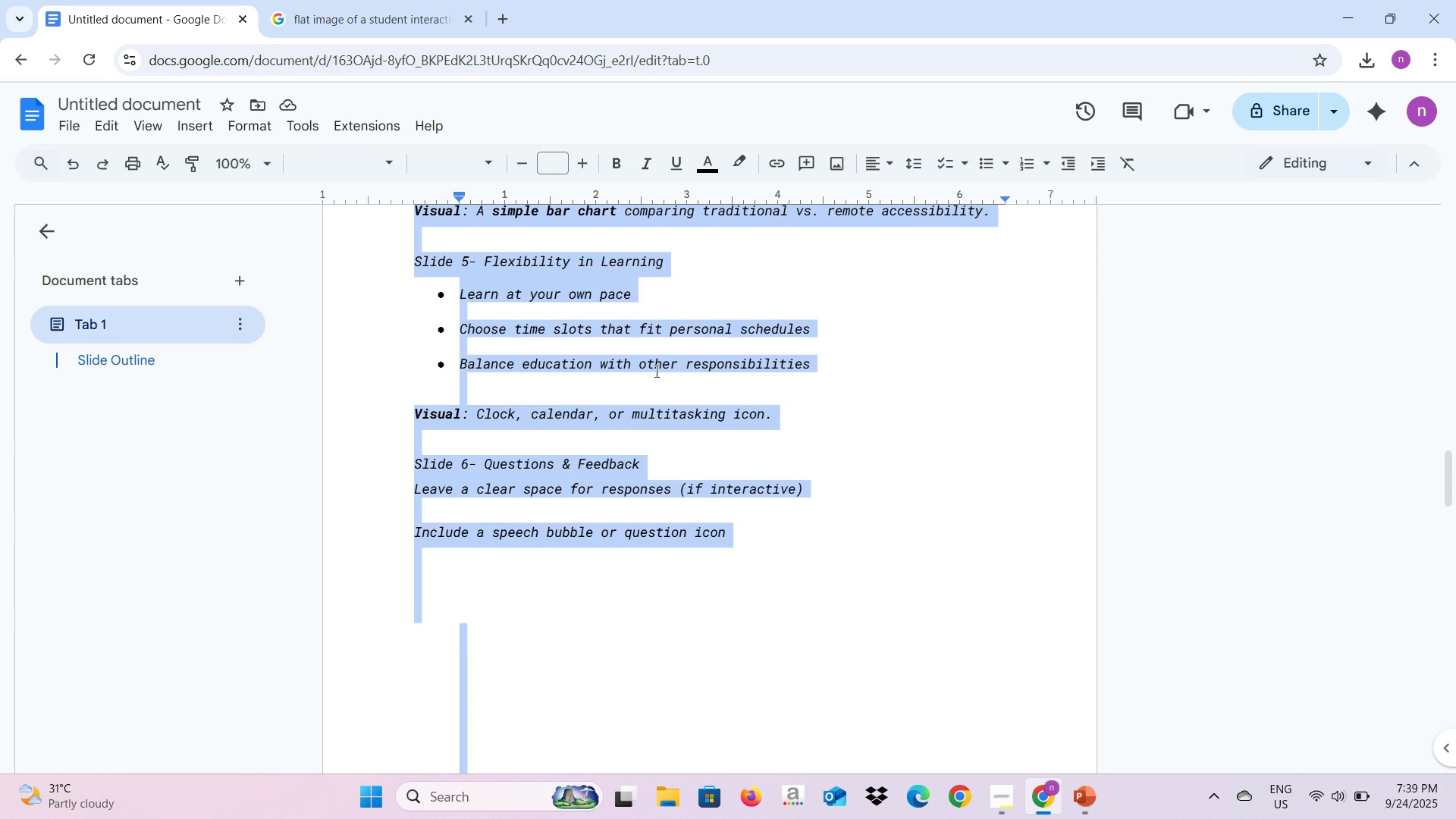 
key(Control+C)
 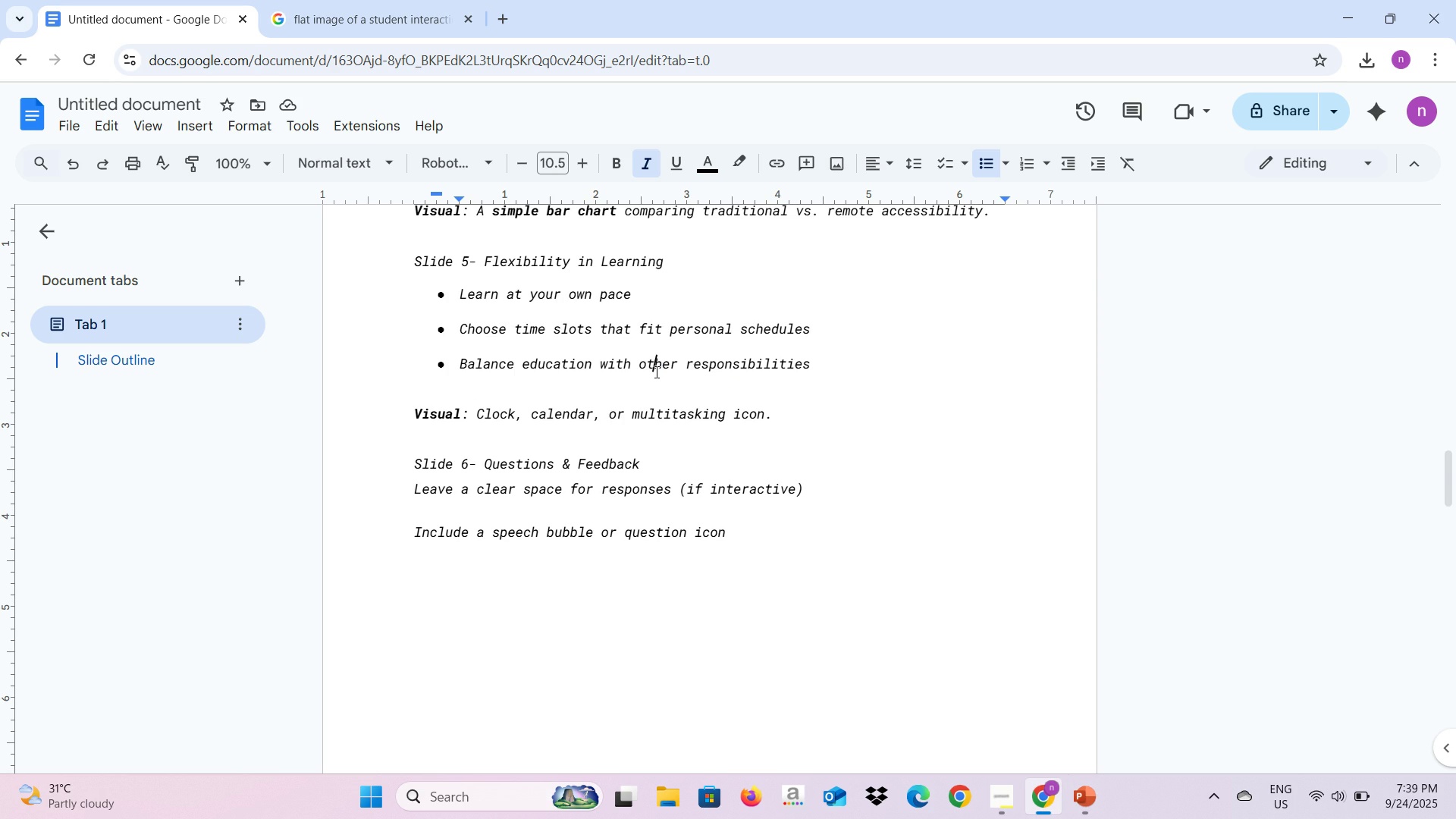 
left_click([655, 372])
 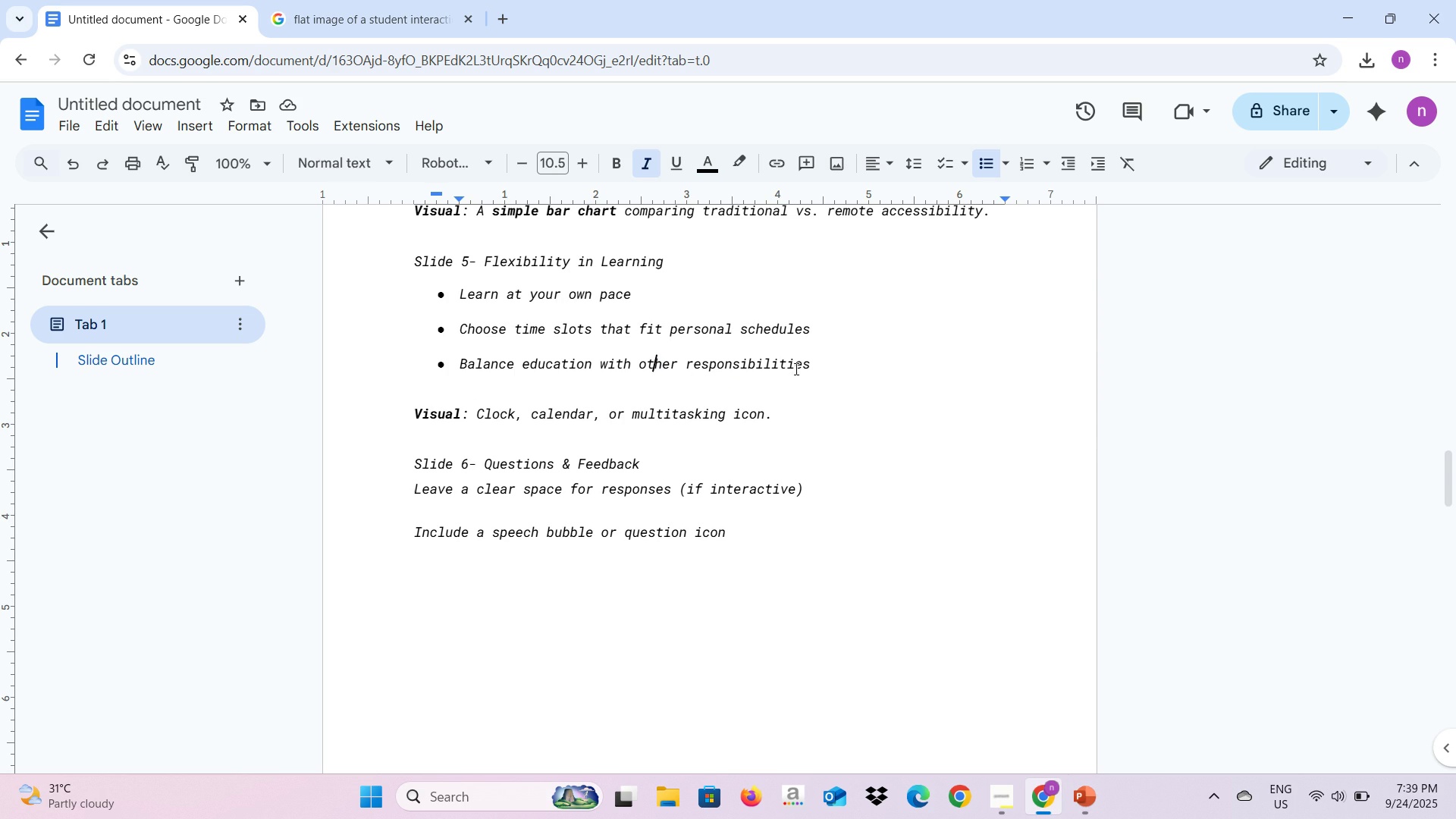 
left_click_drag(start_coordinate=[815, 367], to_coordinate=[463, 372])
 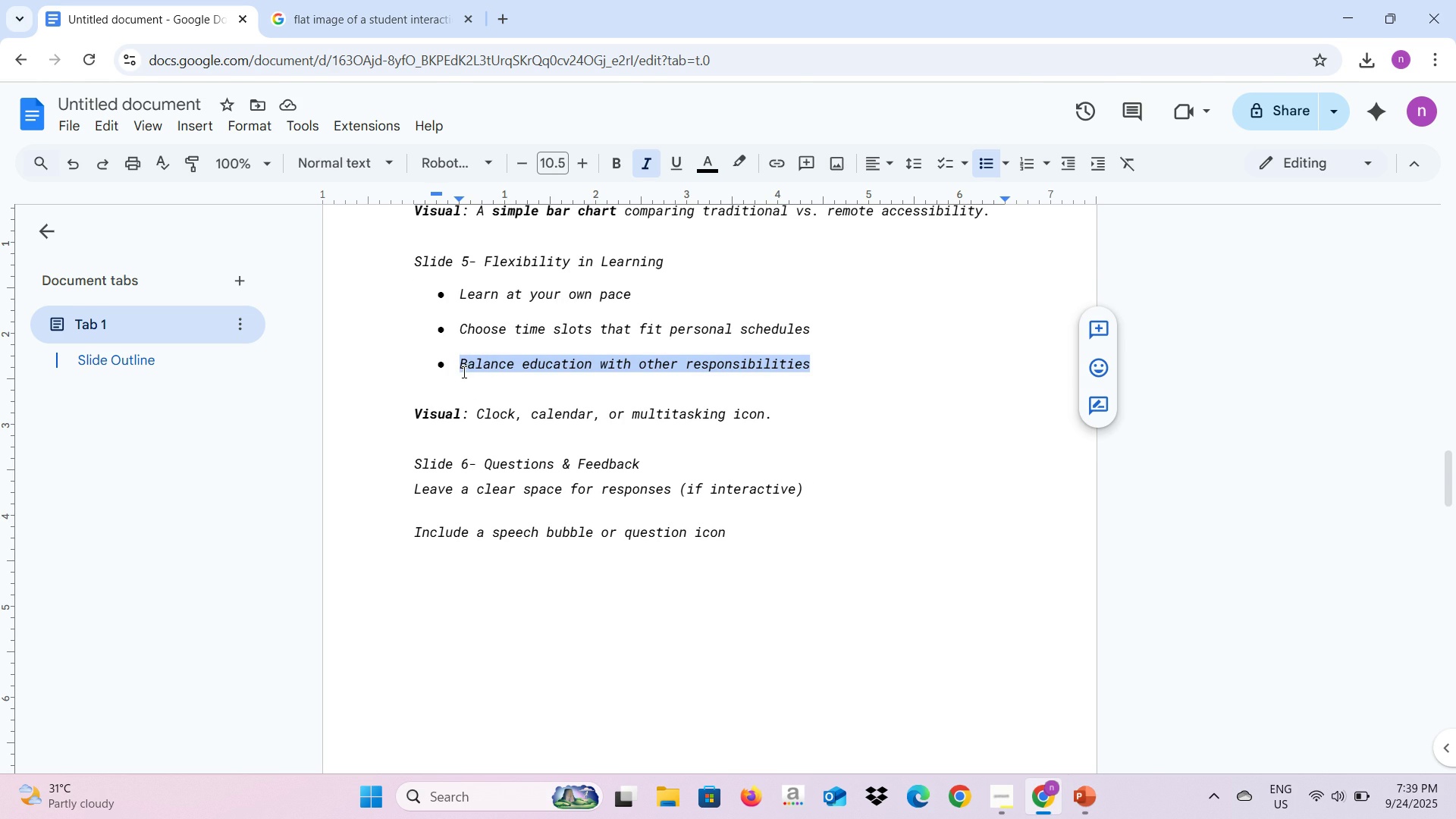 
key(Control+C)
 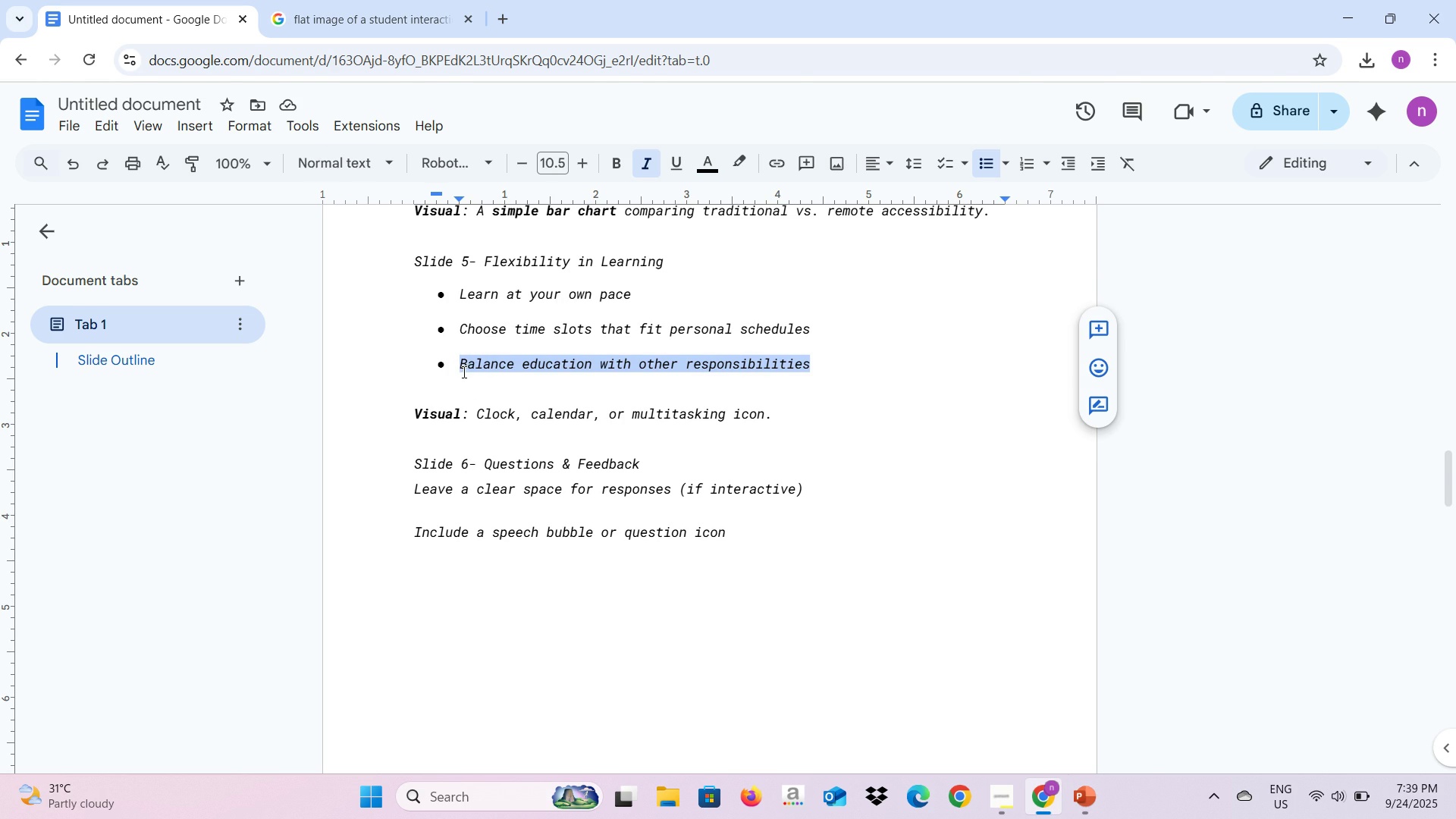 
key(Alt+AltLeft)
 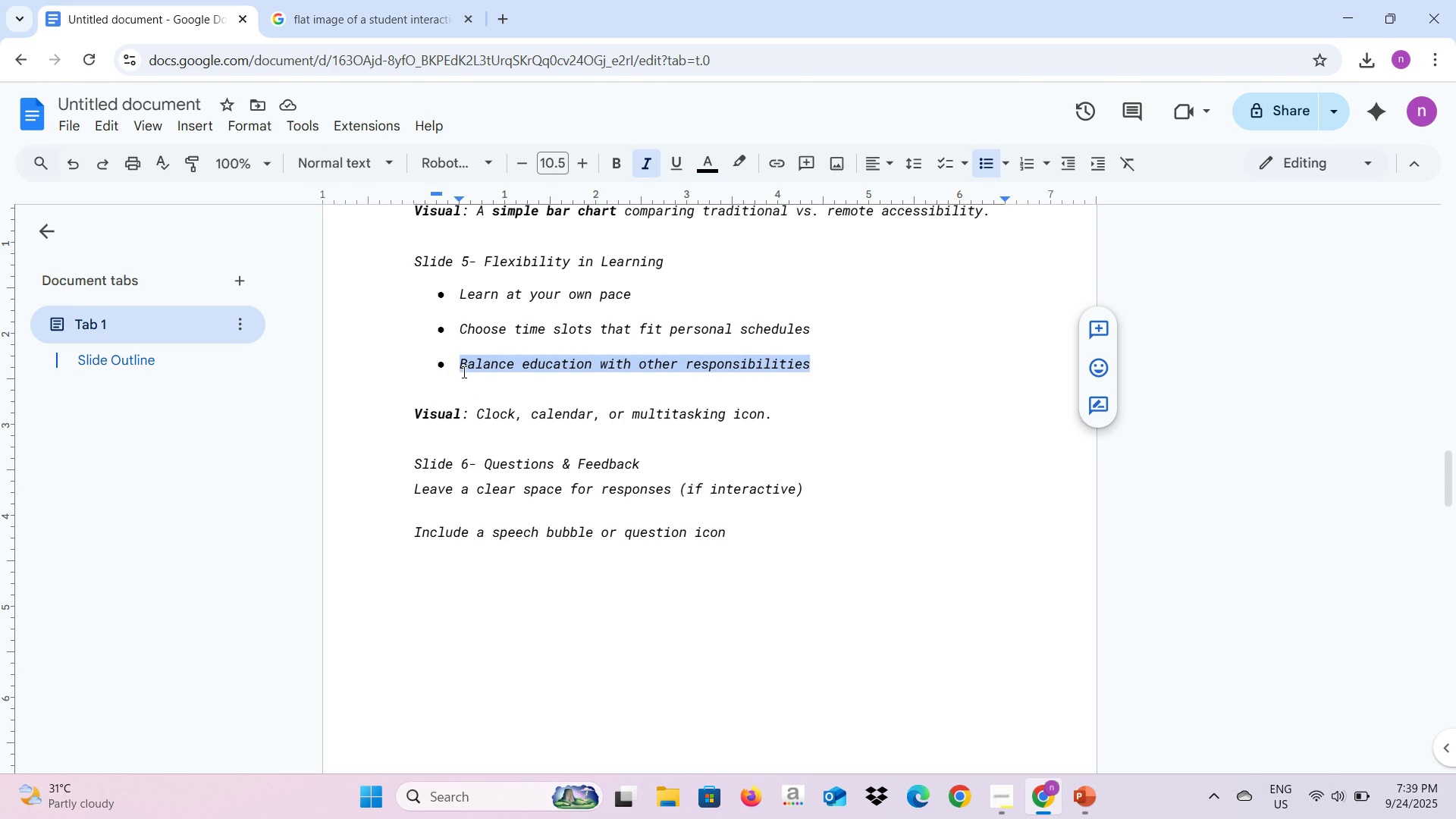 
key(Alt+Tab)
 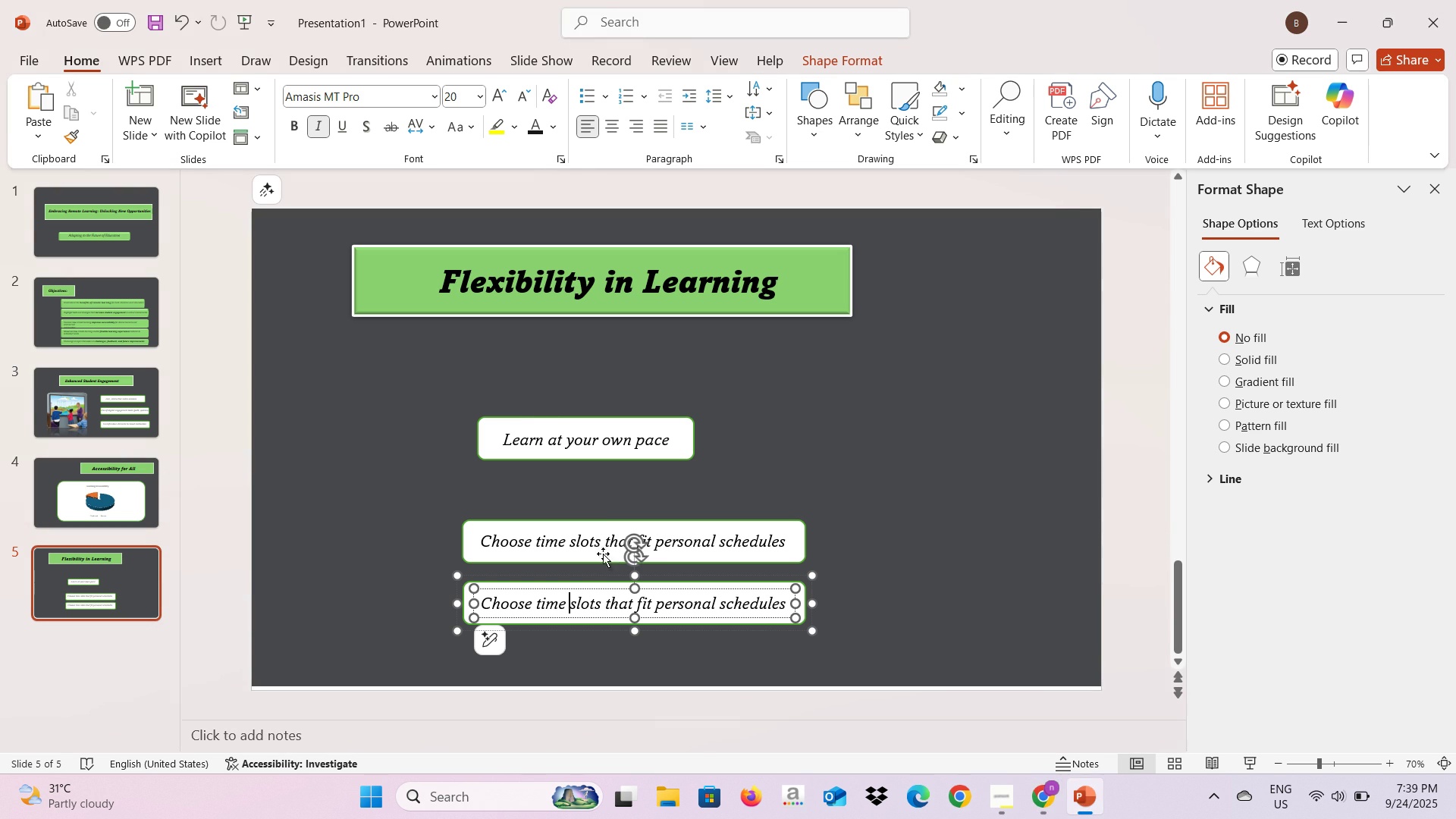 
key(Control+A)
 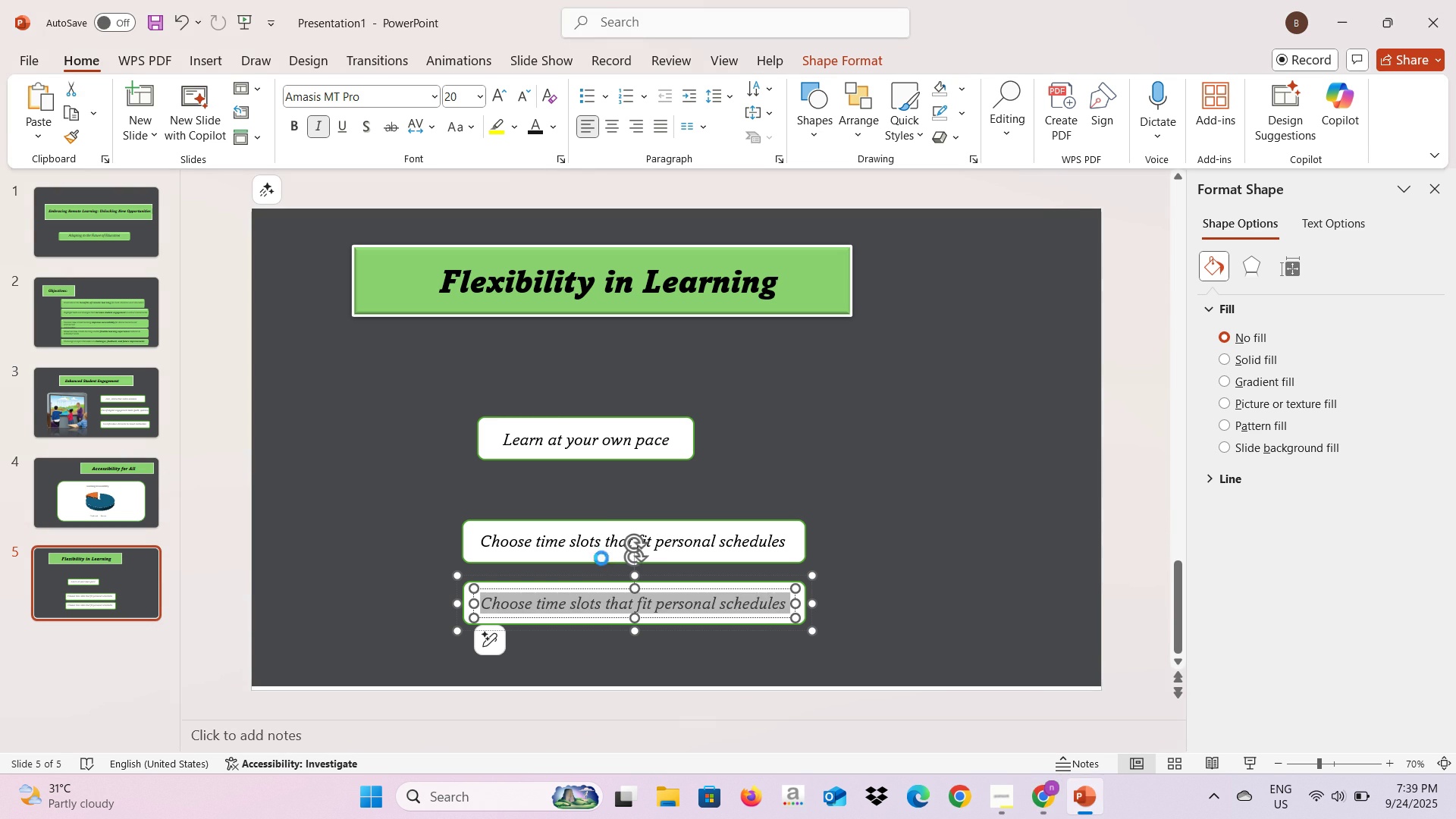 
key(Control+V)
 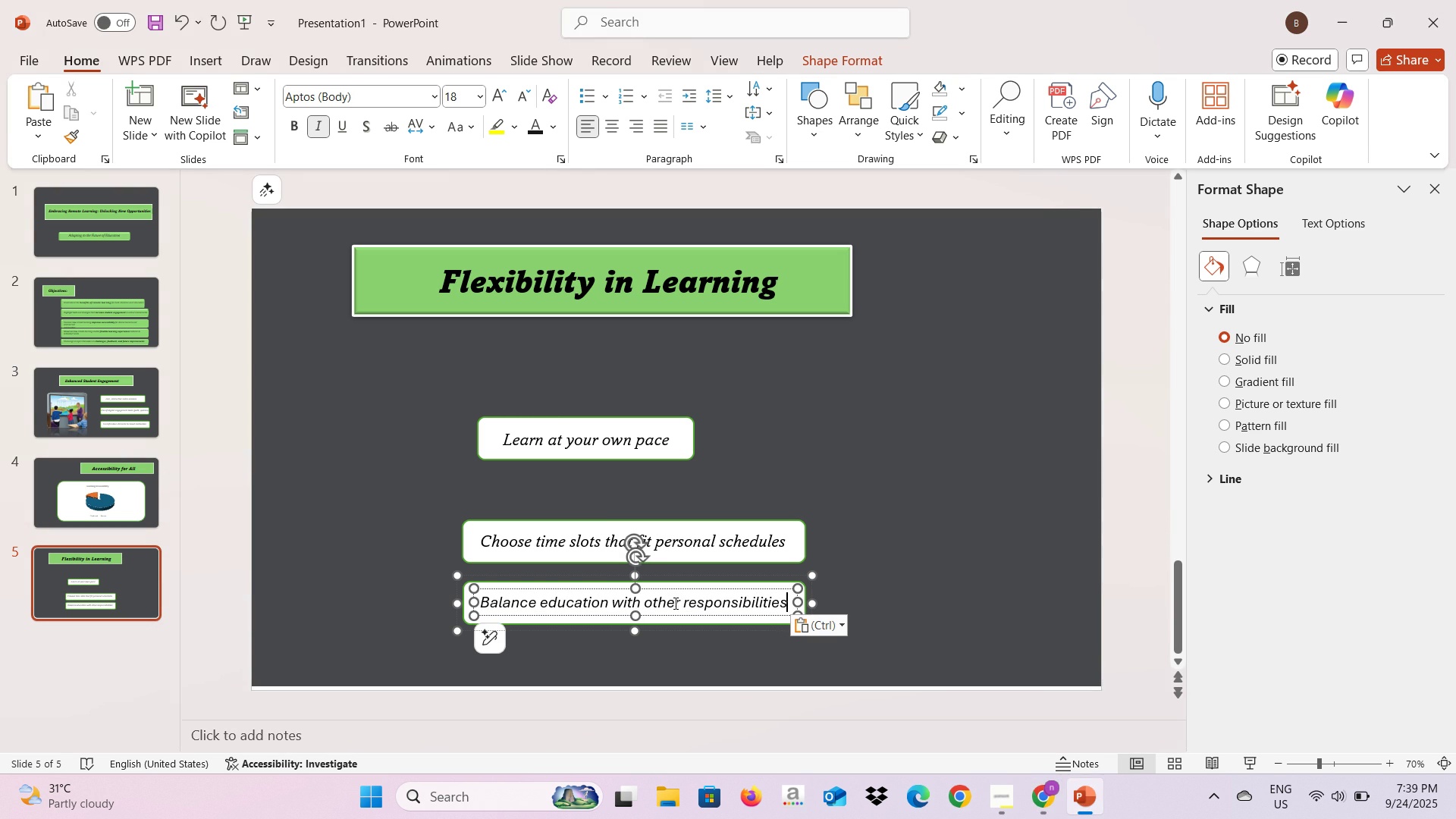 
key(Control+A)
 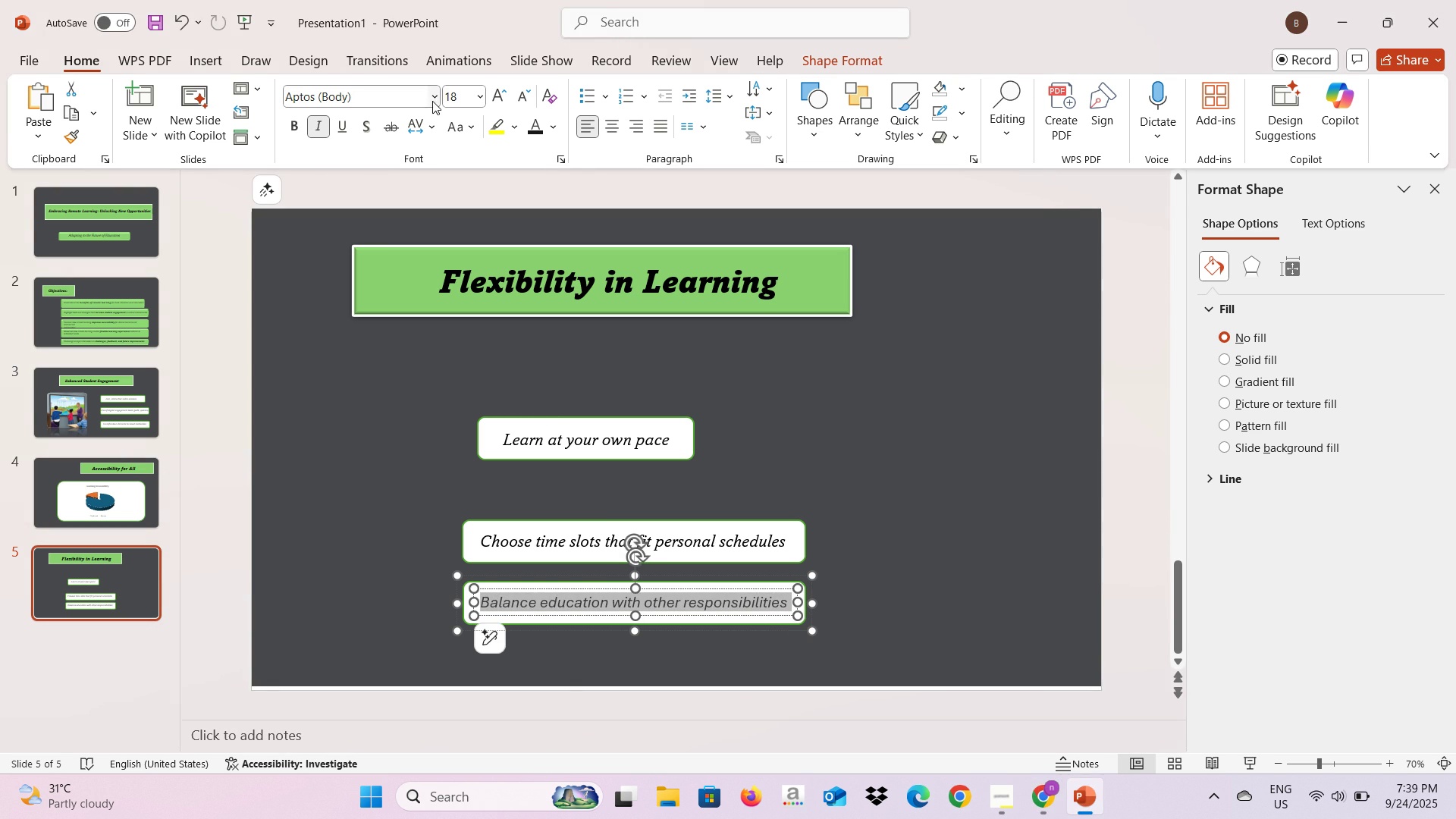 
left_click([432, 101])
 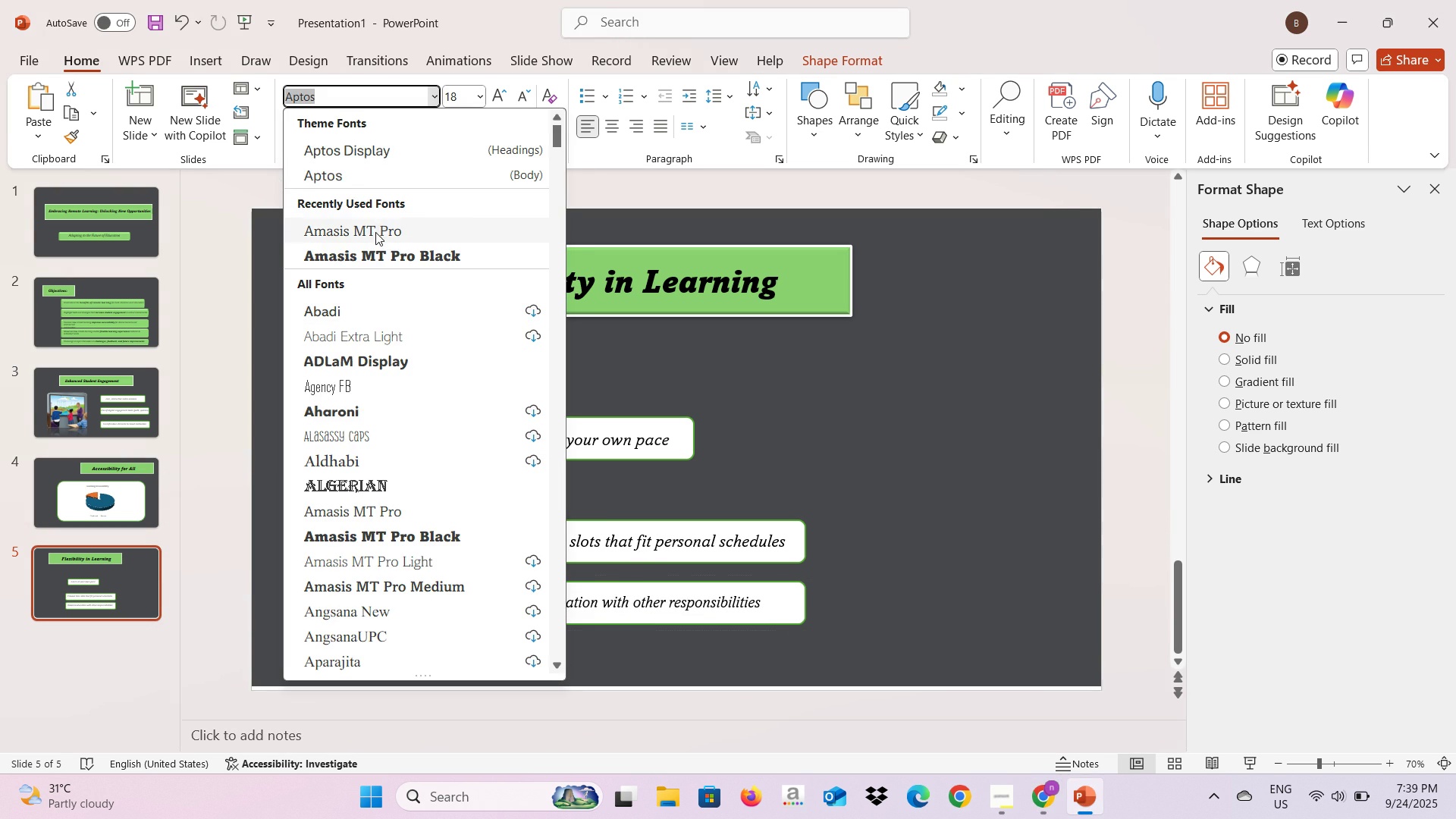 
left_click([375, 232])
 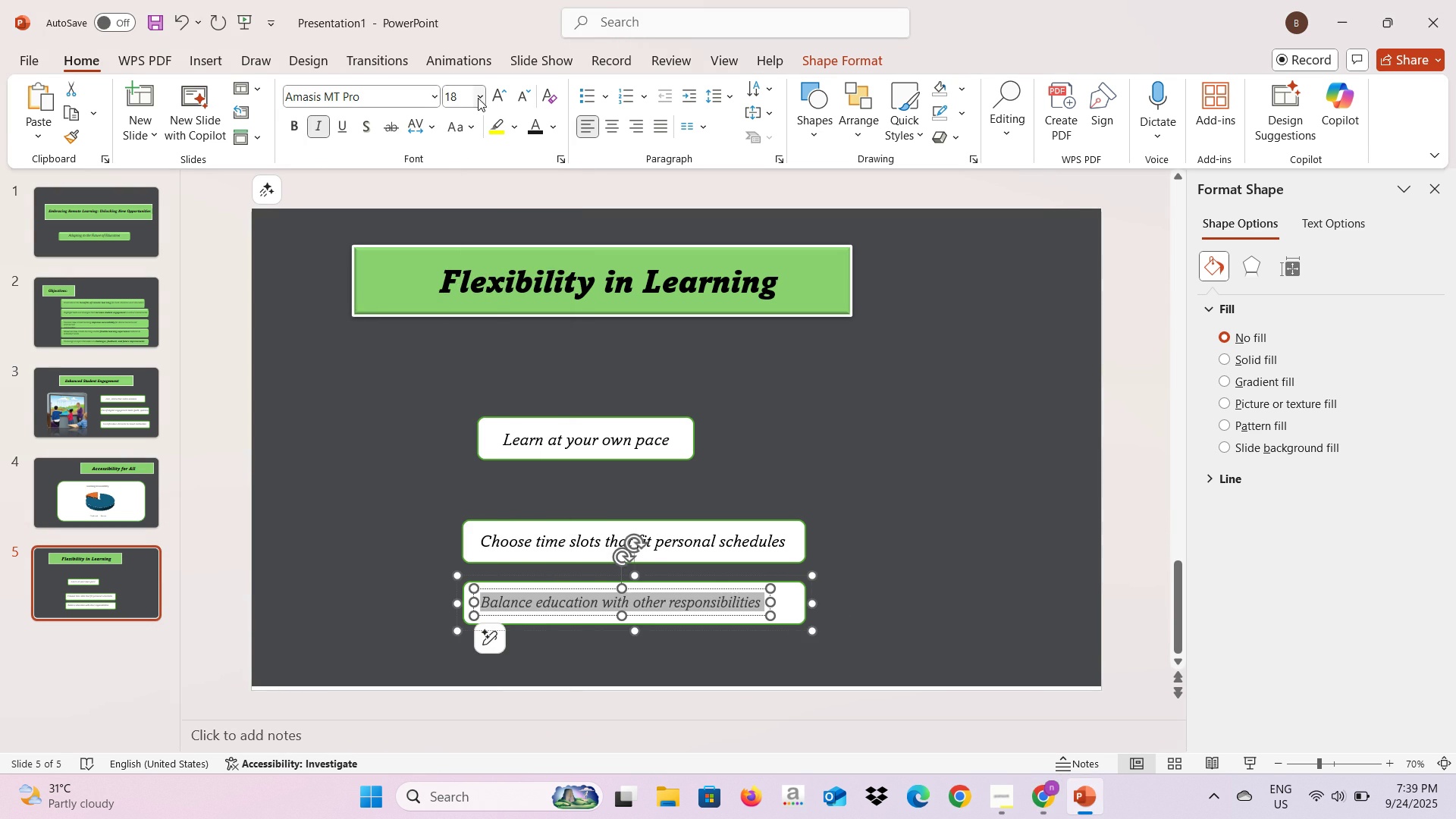 
left_click([478, 98])
 